 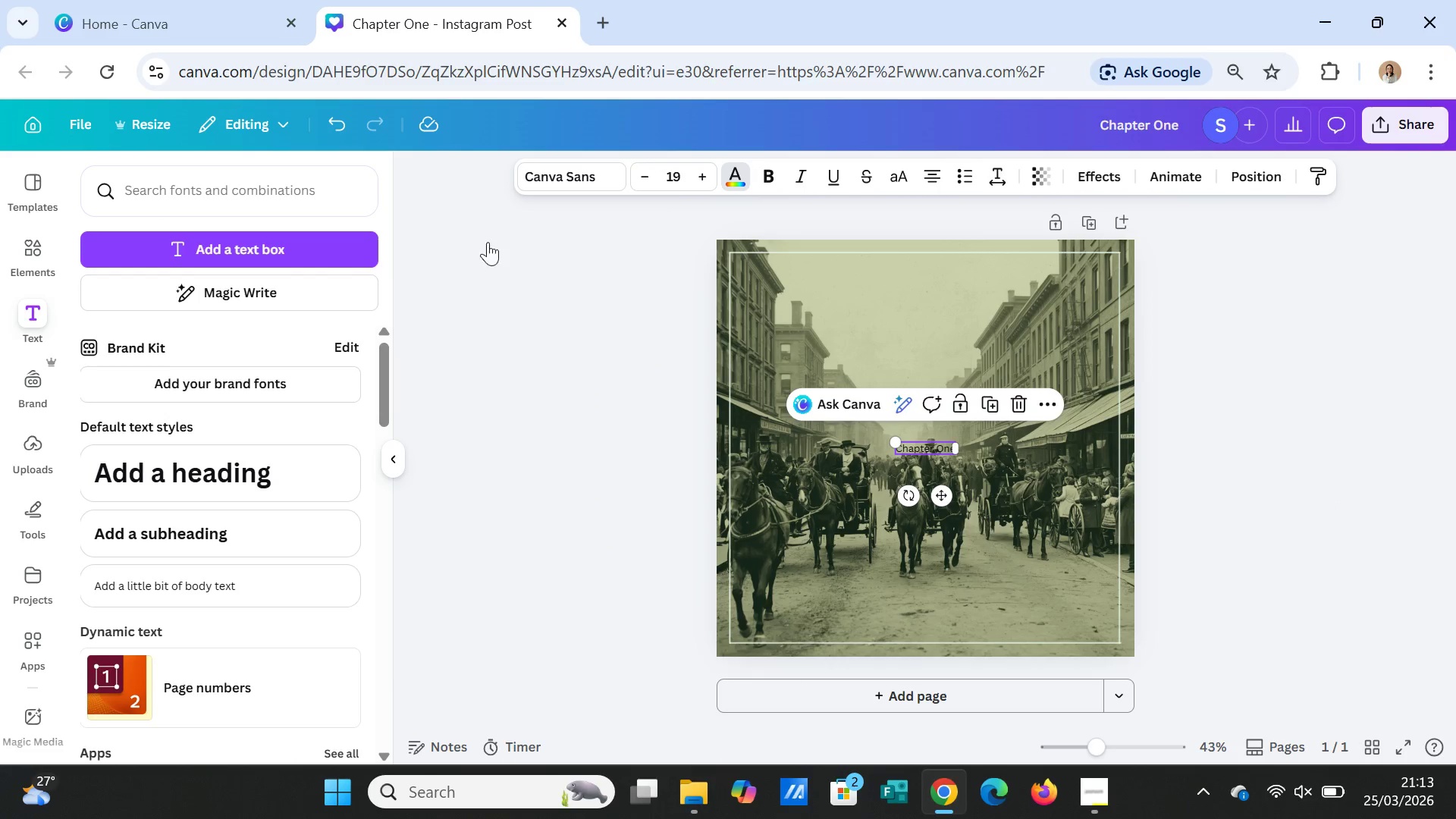 
left_click([203, 219])
 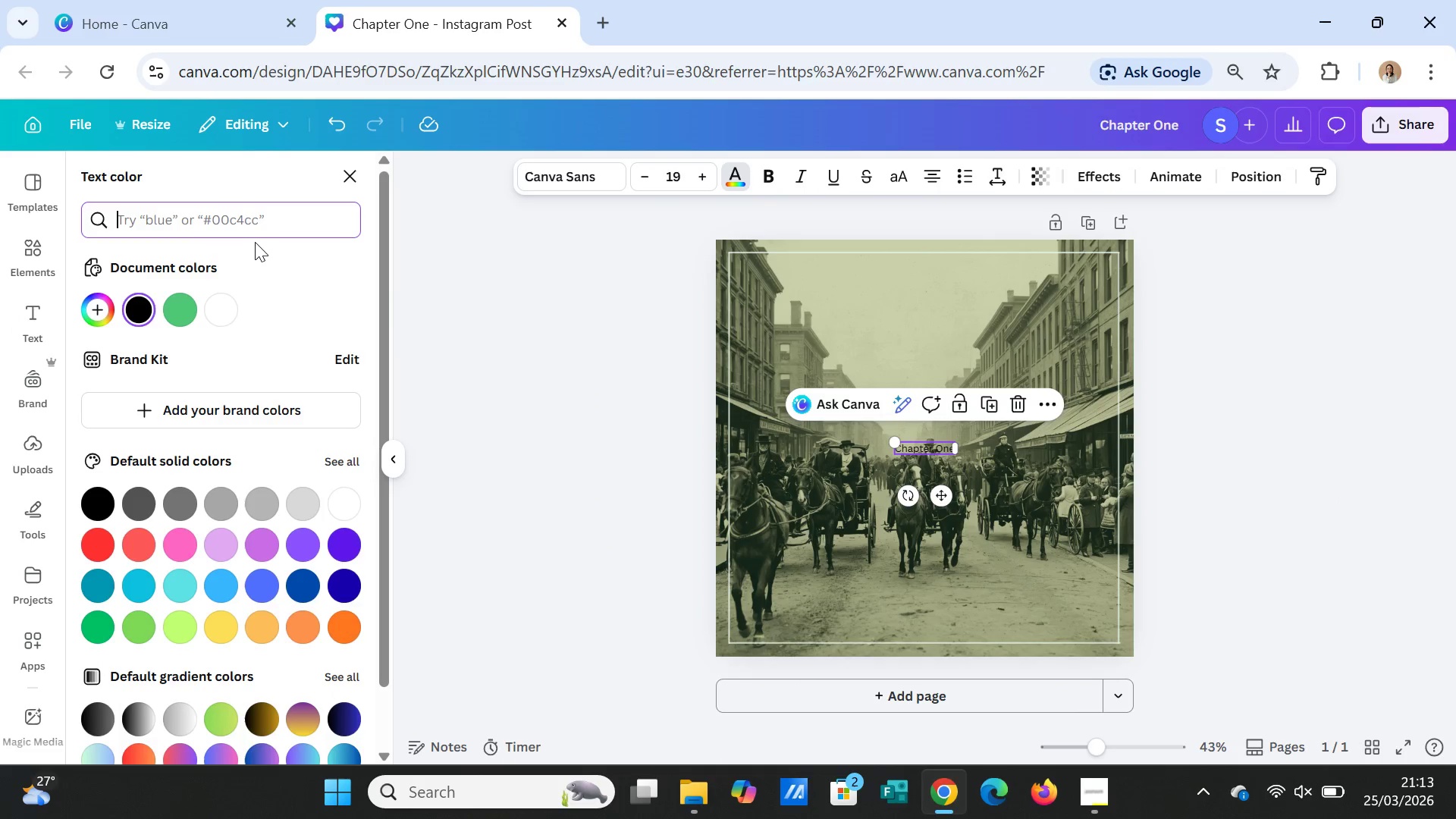 
key(Control+V)
 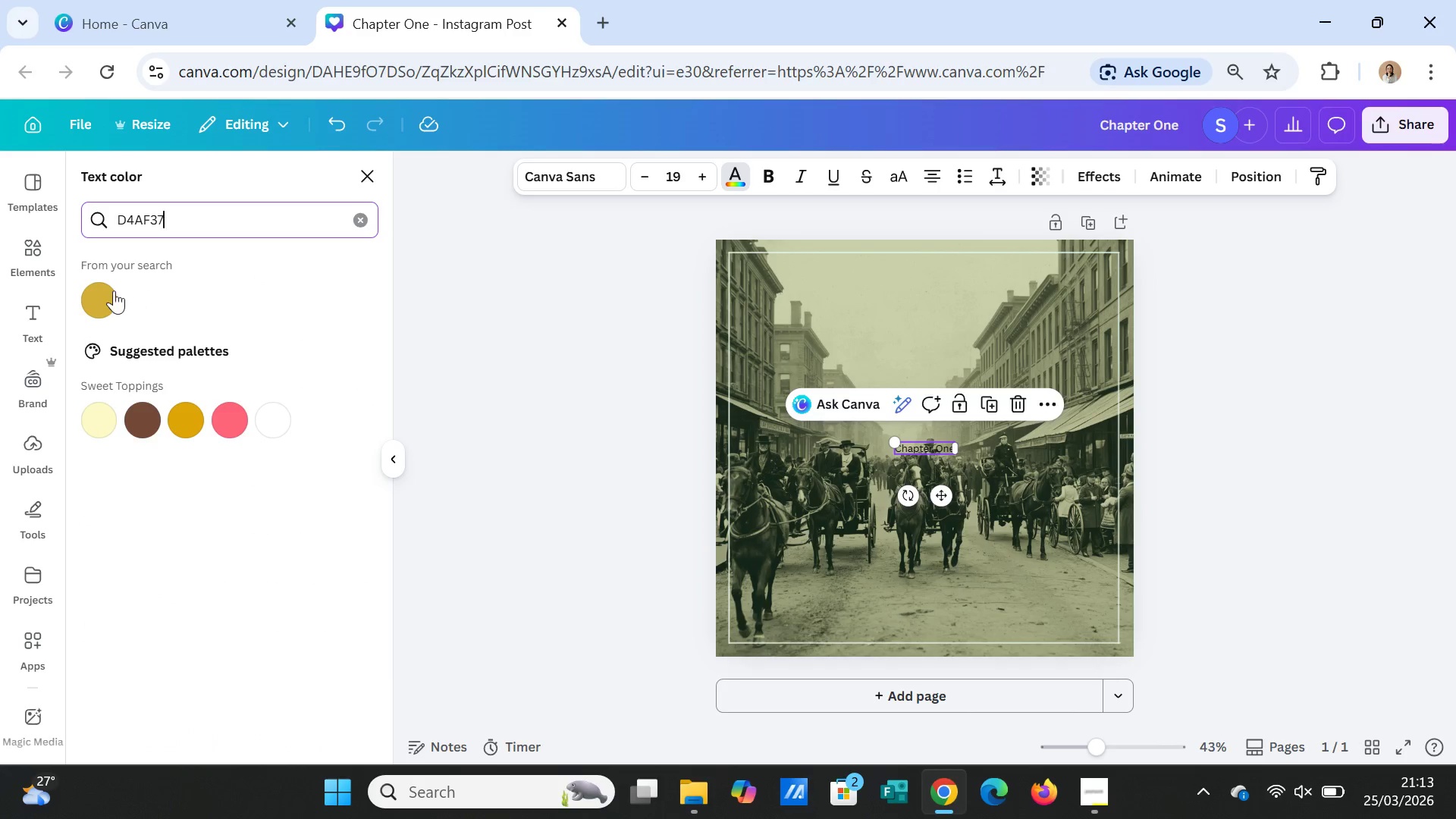 
left_click([102, 296])
 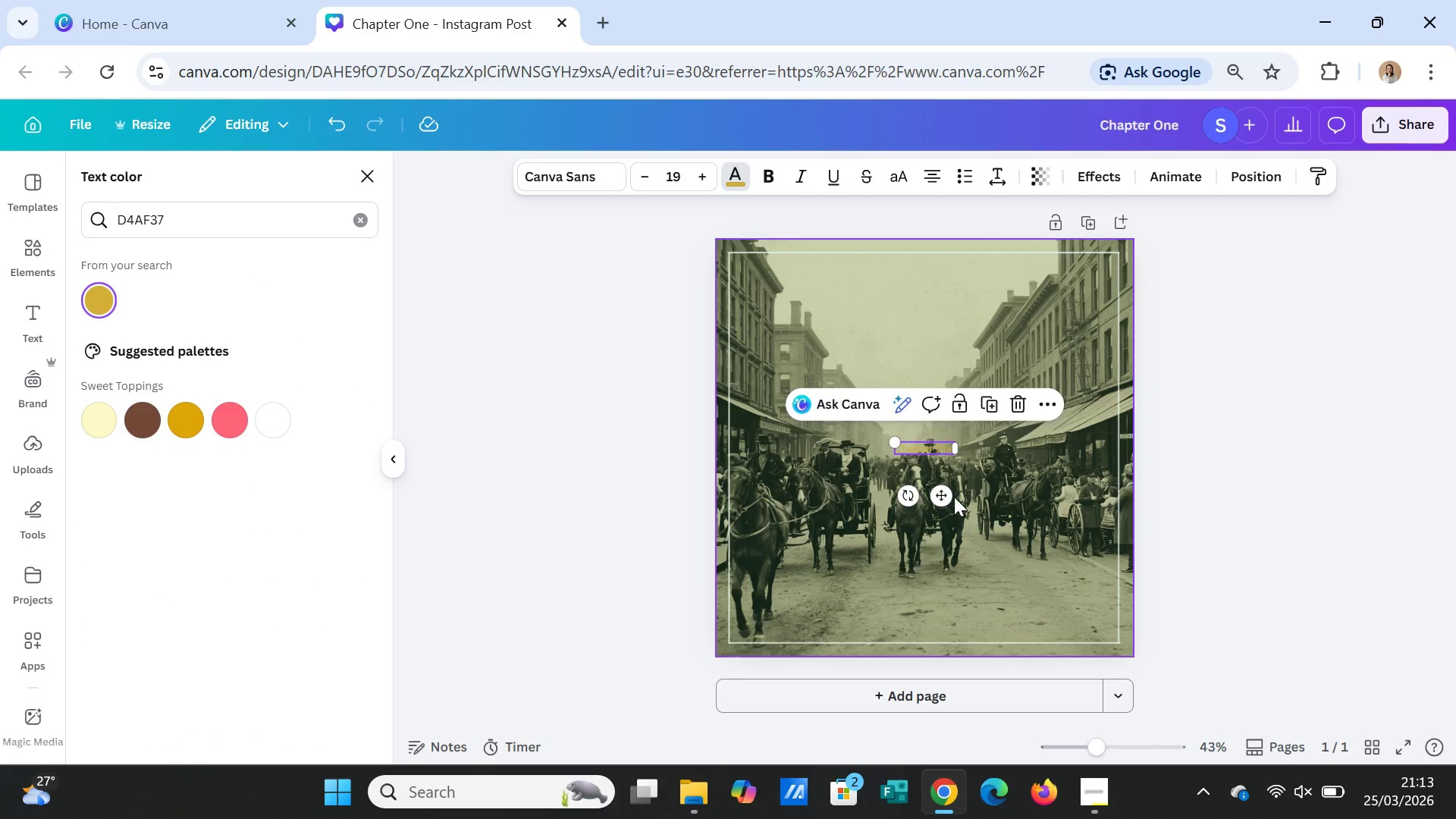 
left_click_drag(start_coordinate=[946, 494], to_coordinate=[943, 339])
 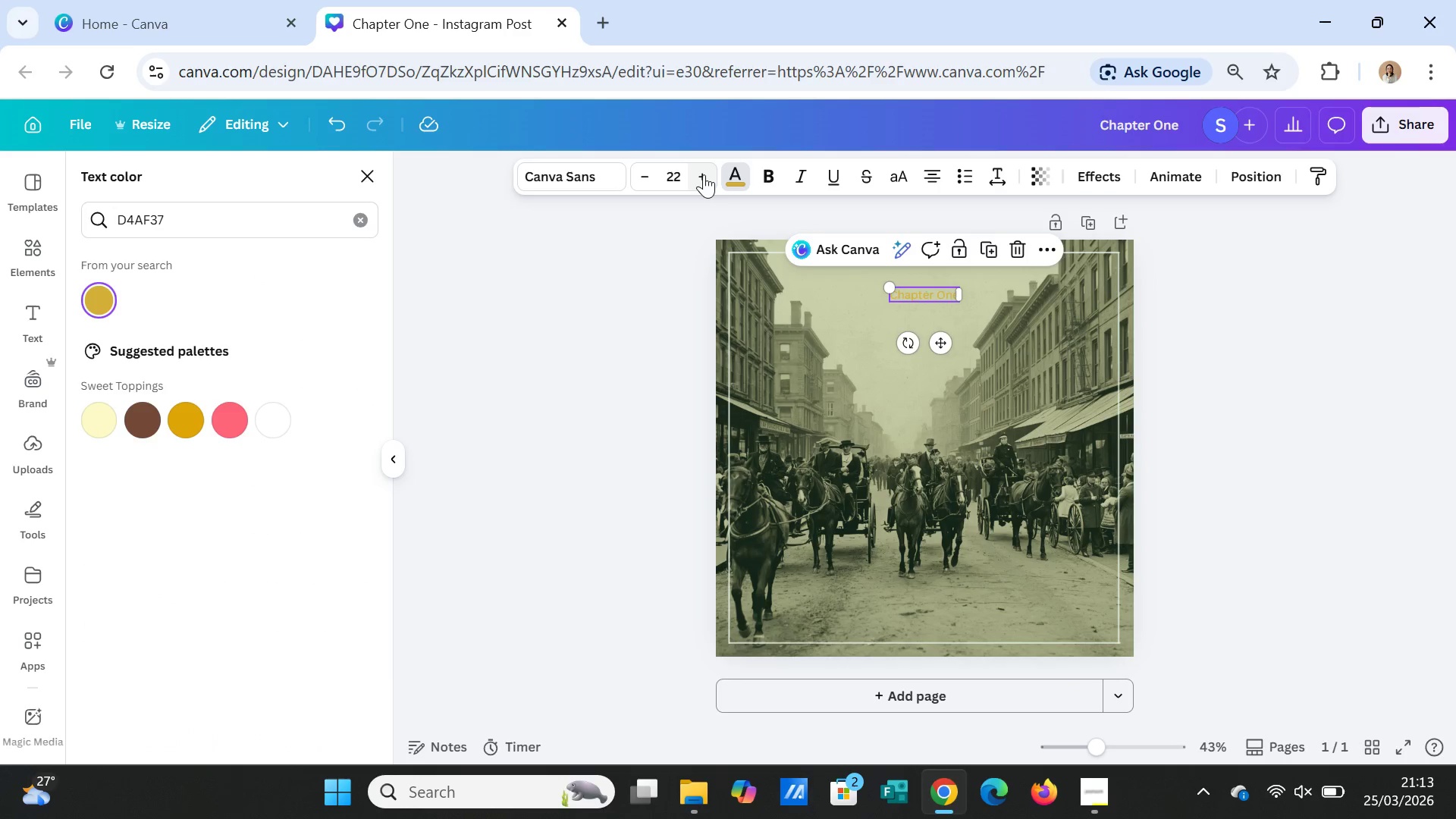 
left_click([704, 174])
 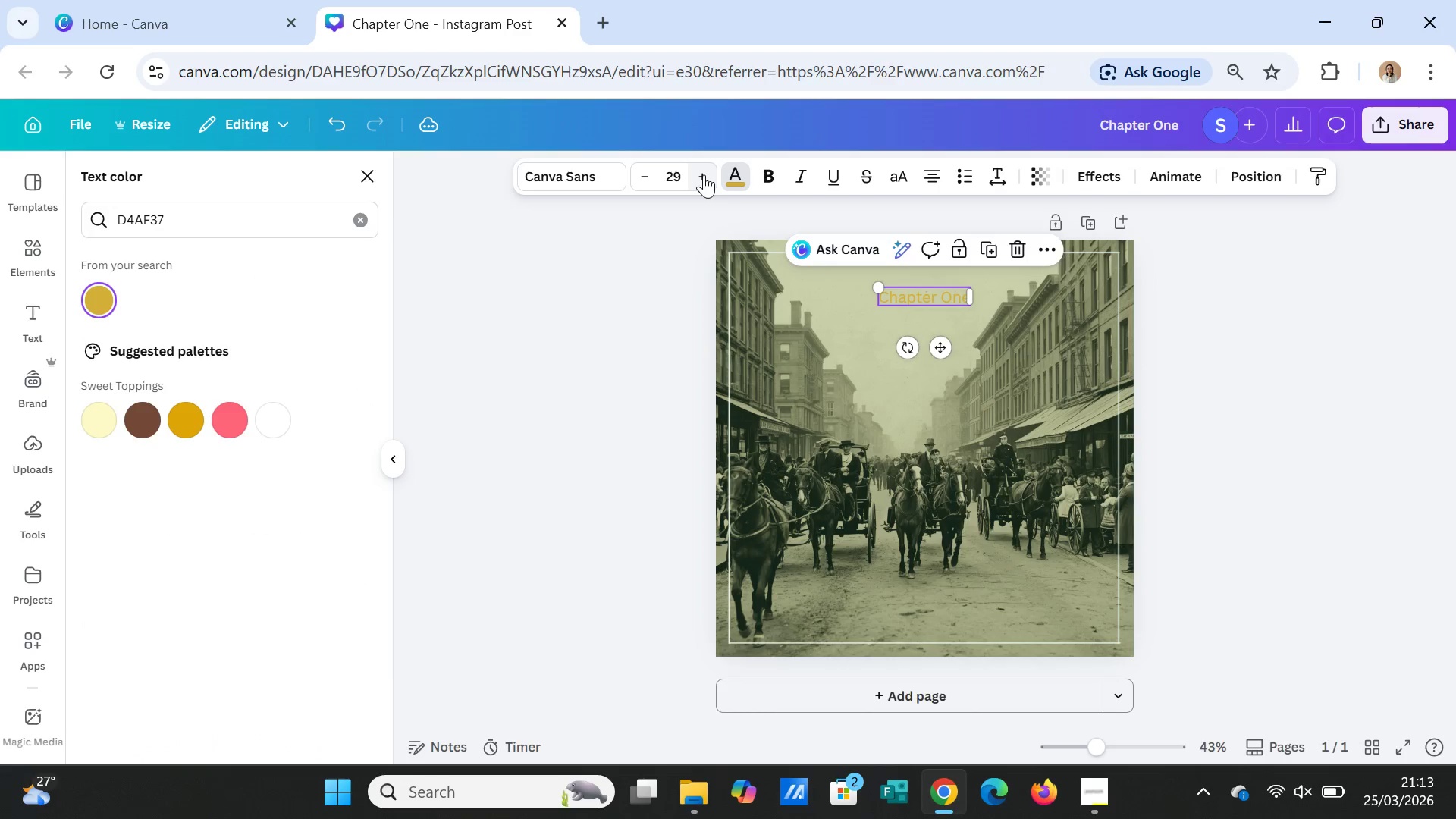 
left_click([704, 174])
 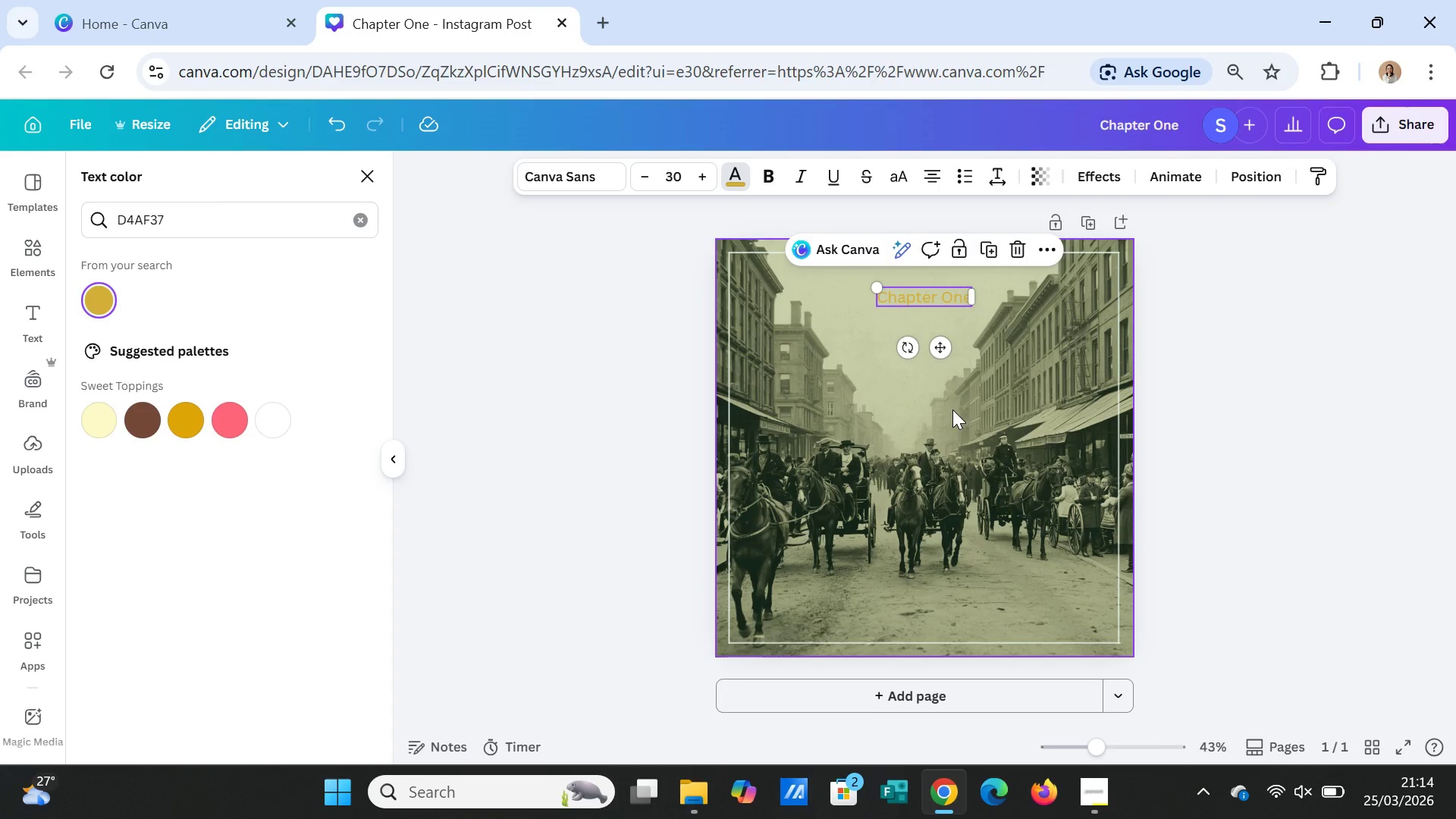 
wait(6.08)
 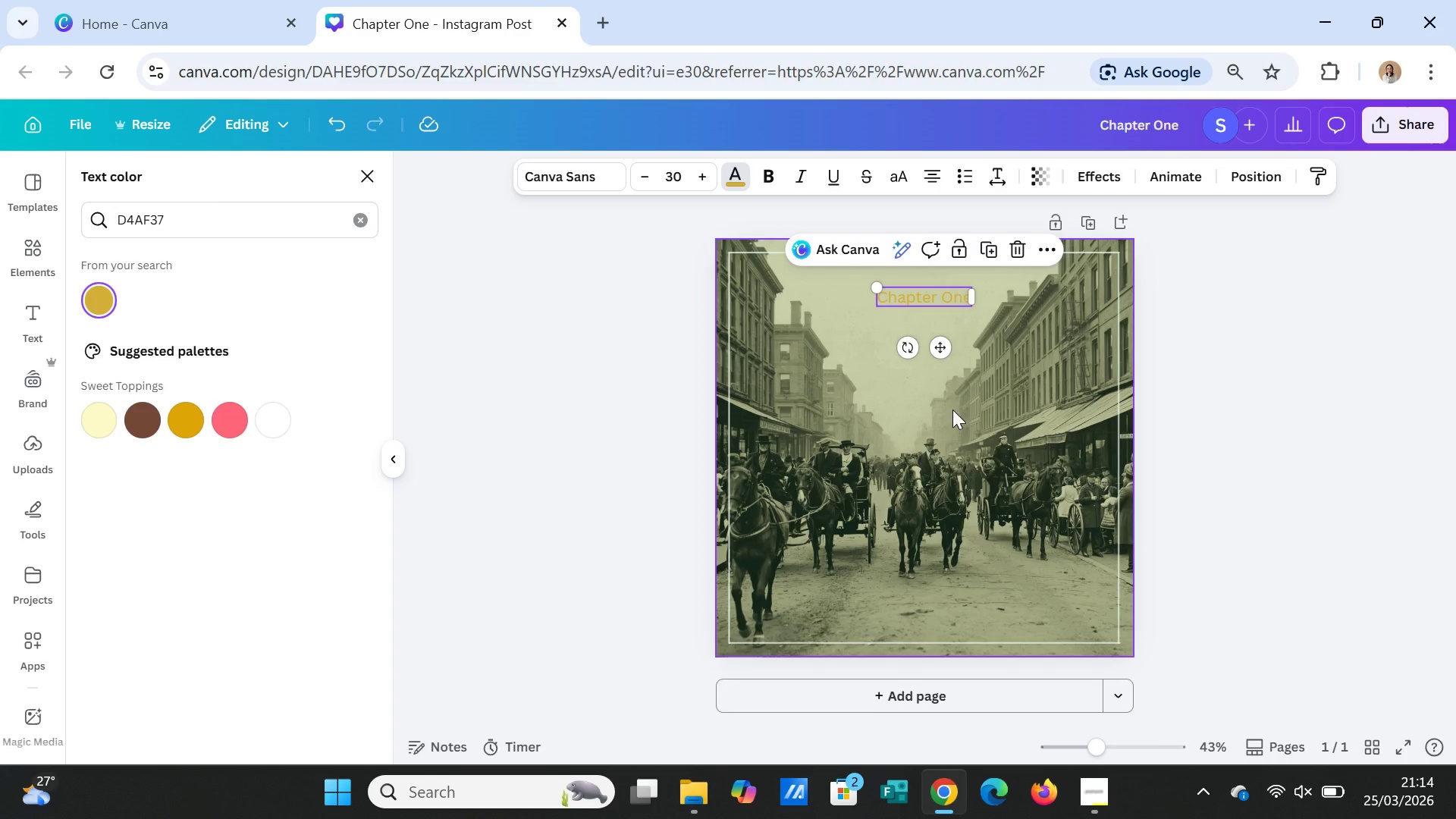 
left_click([1277, 400])
 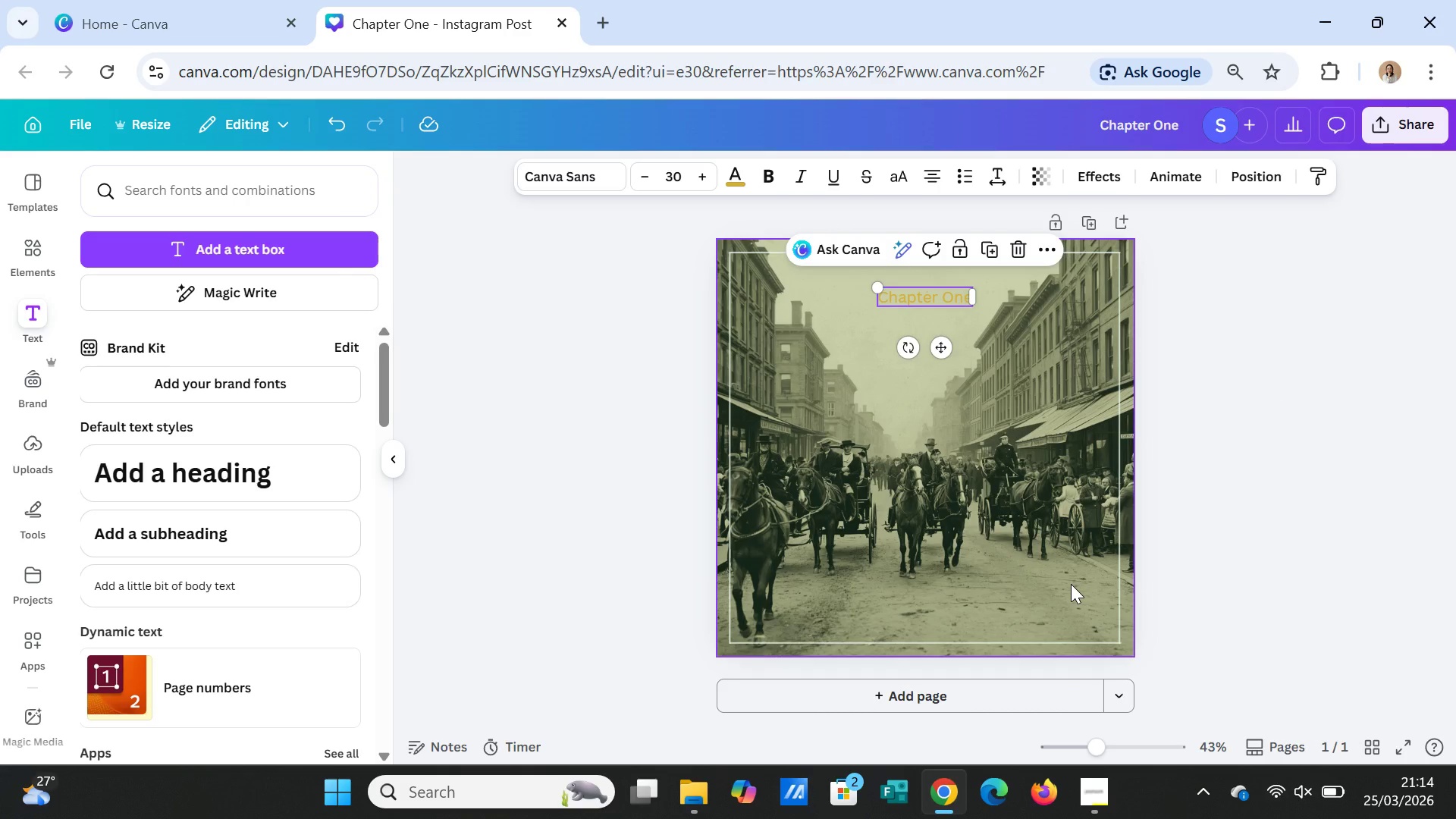 
left_click([1071, 584])
 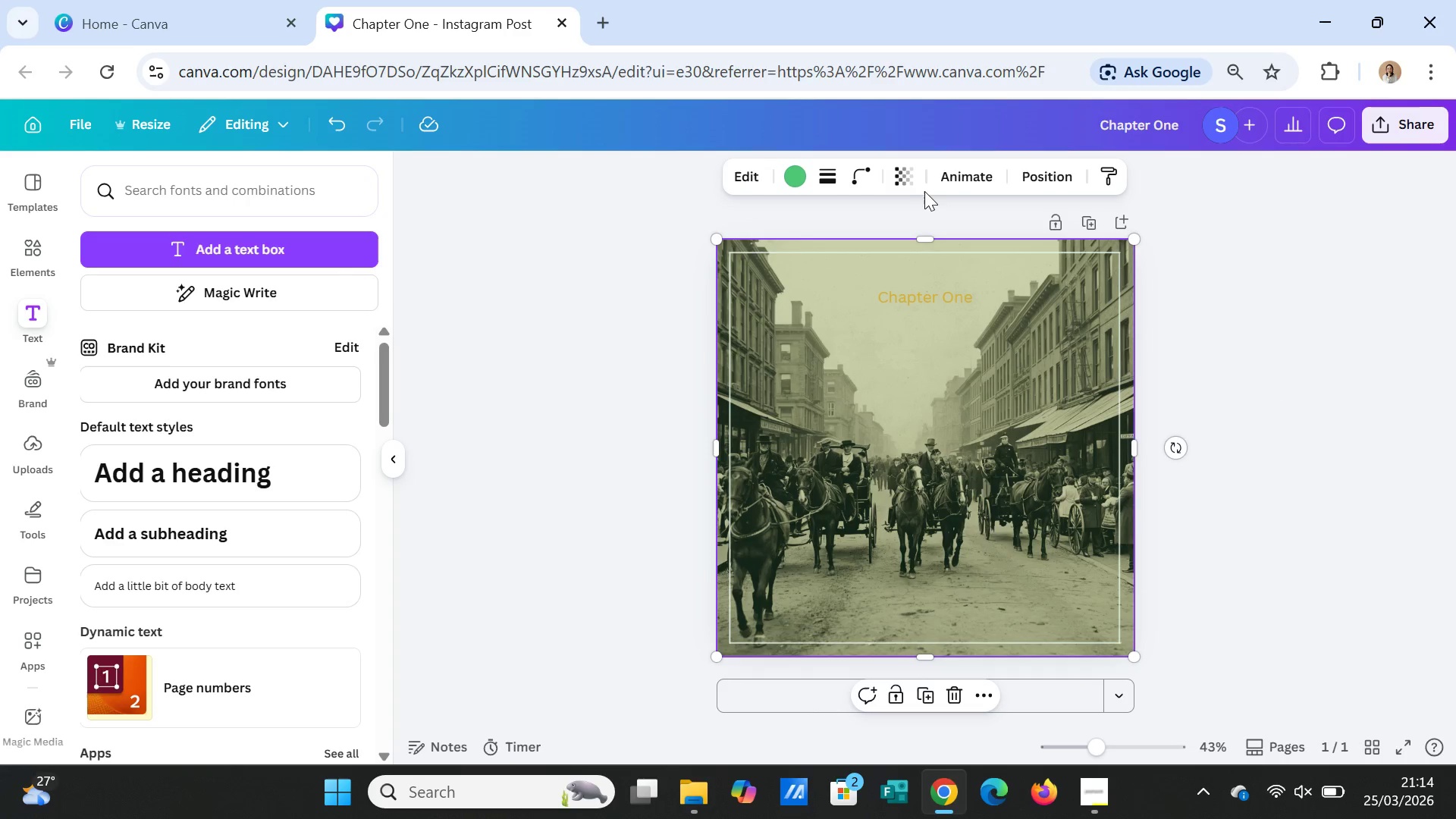 
left_click([905, 177])
 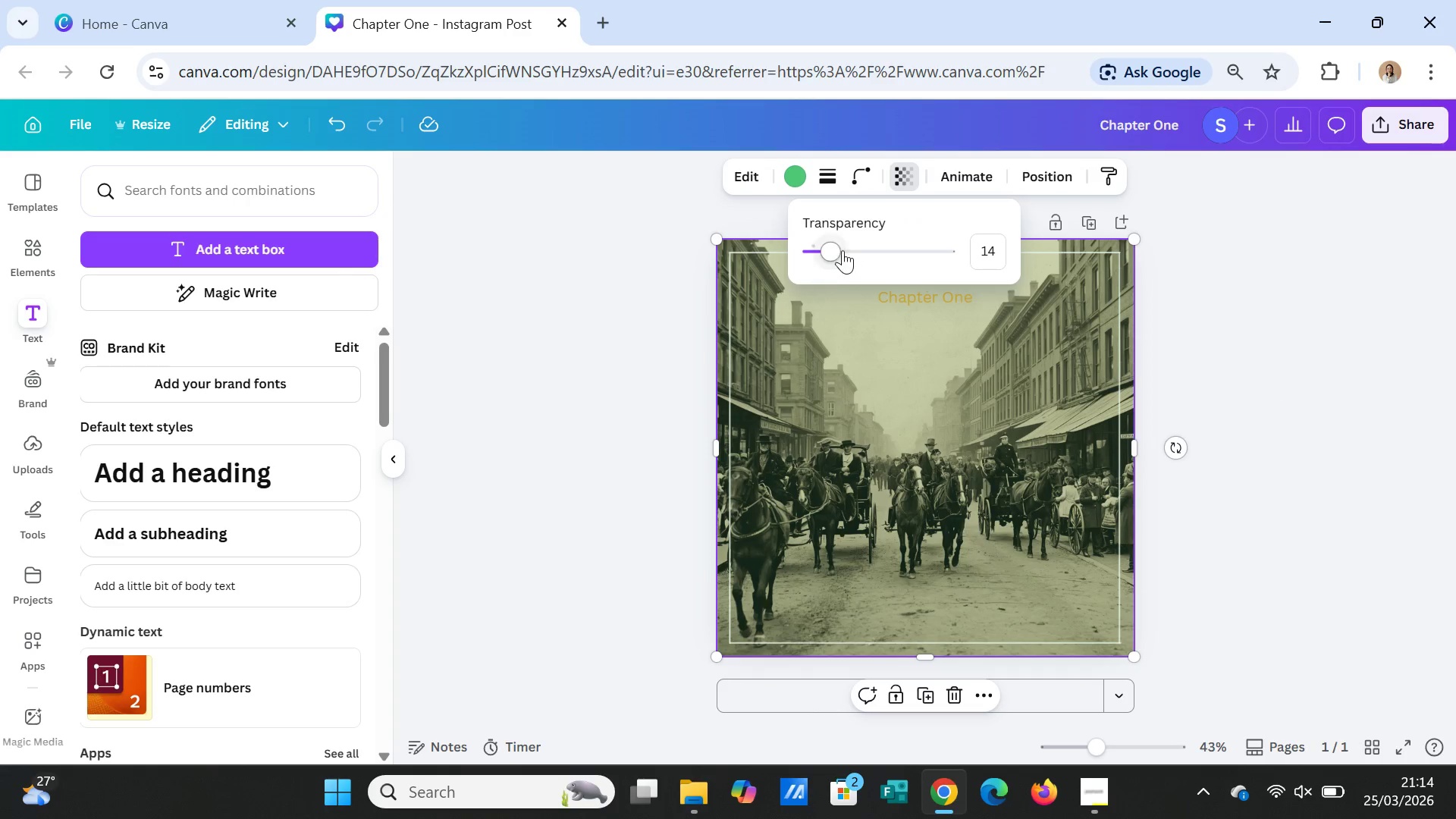 
left_click_drag(start_coordinate=[833, 248], to_coordinate=[839, 249])
 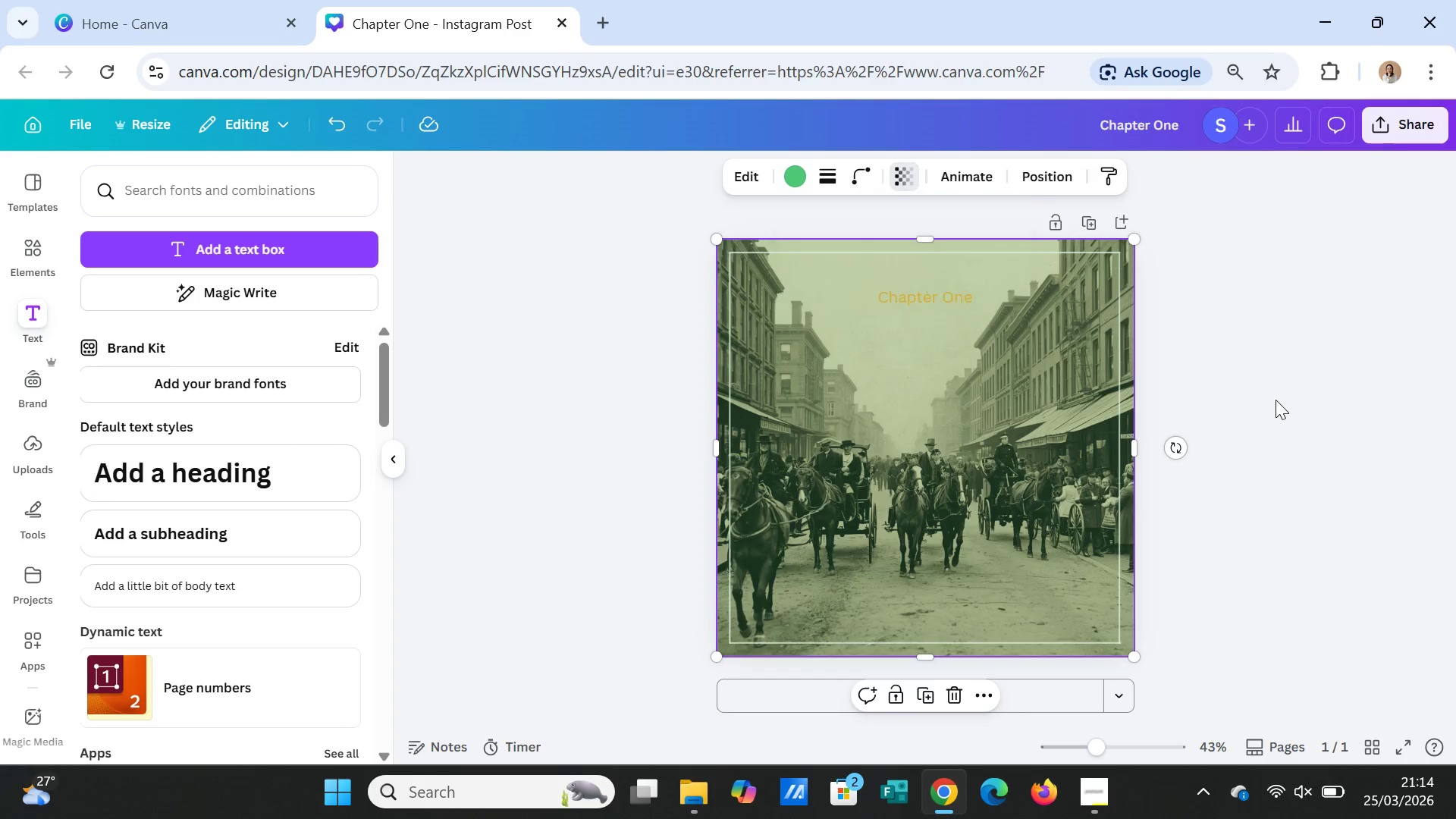 
left_click([1276, 400])
 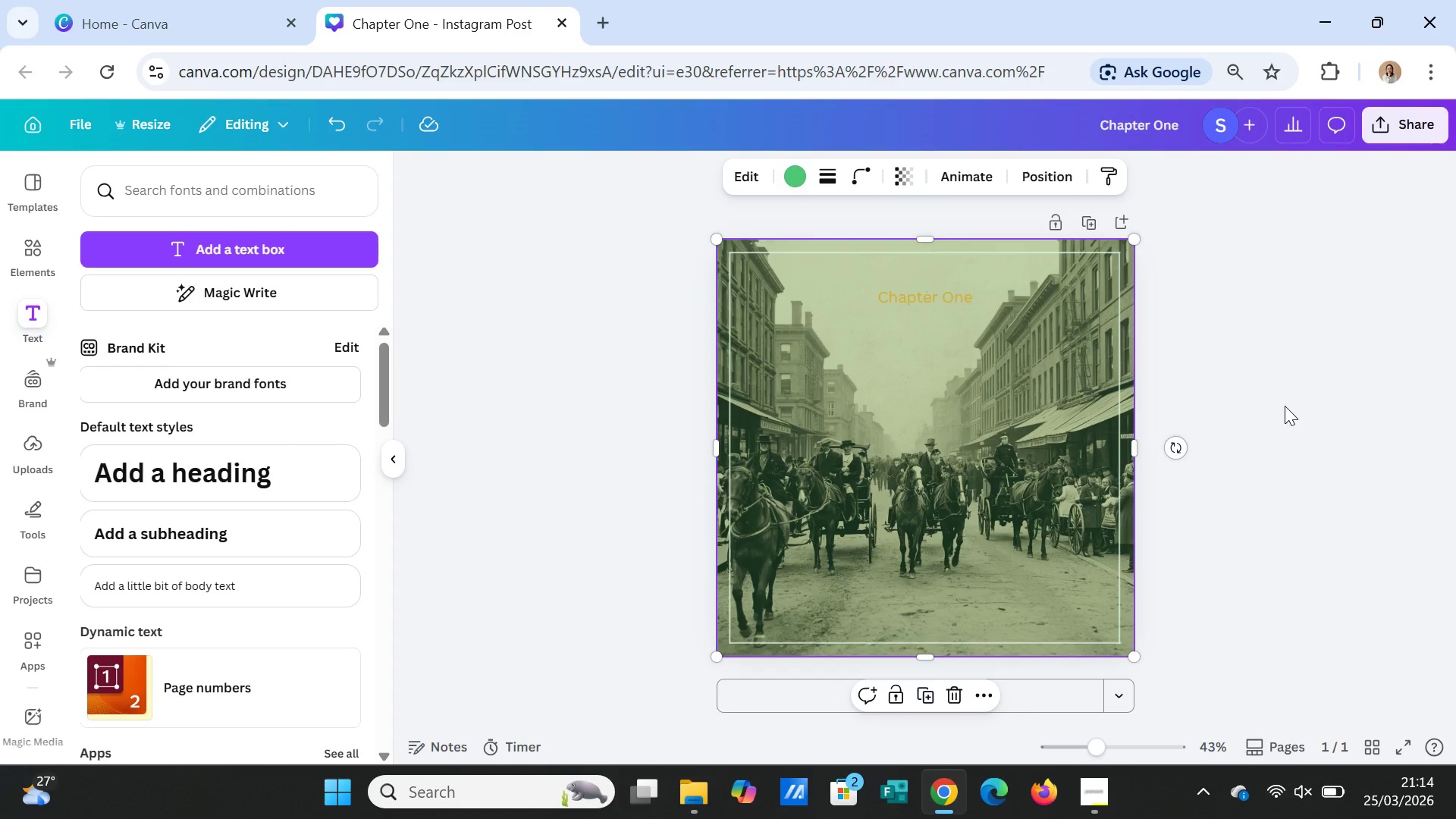 
left_click([1285, 406])
 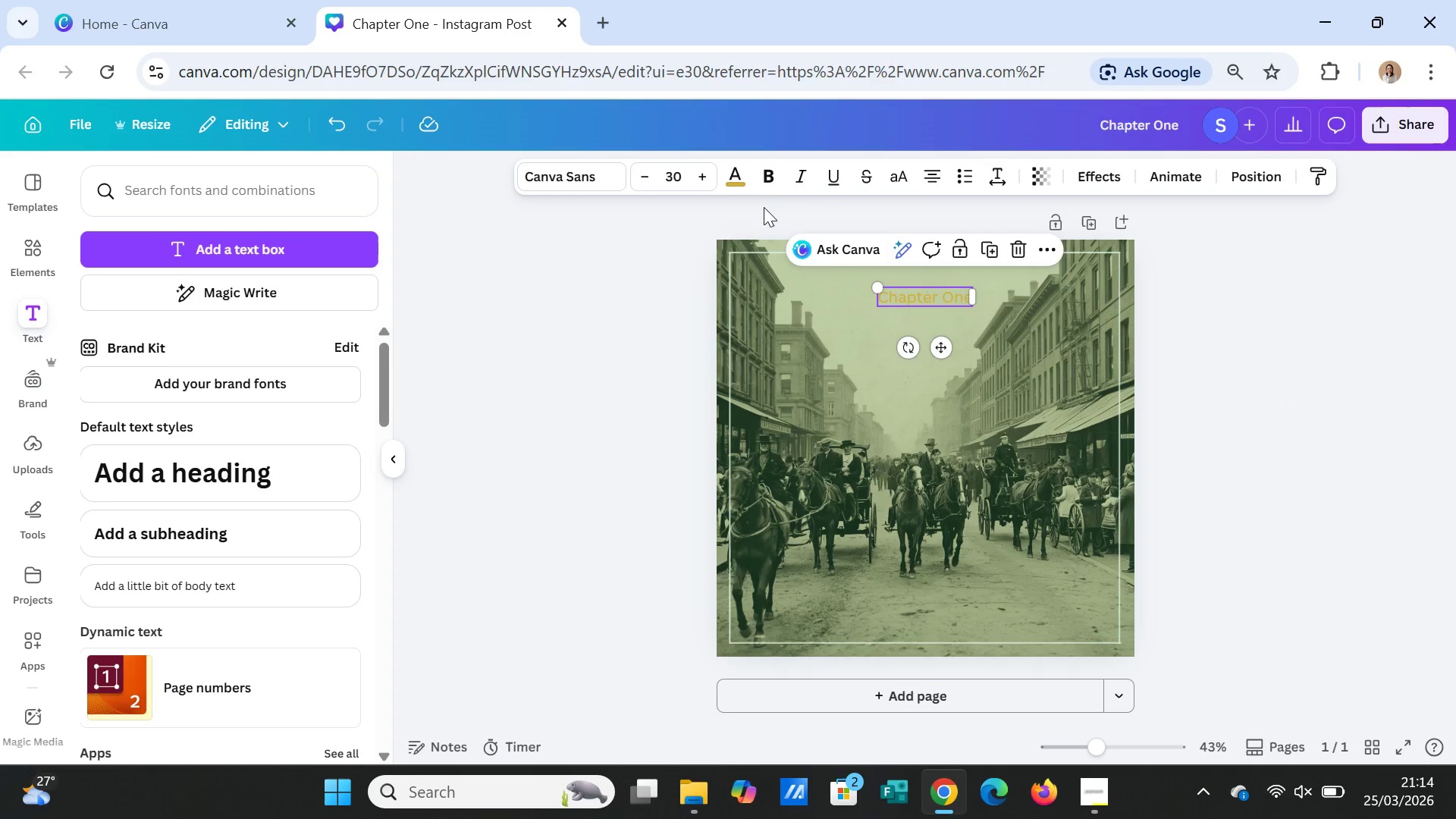 
left_click([764, 171])
 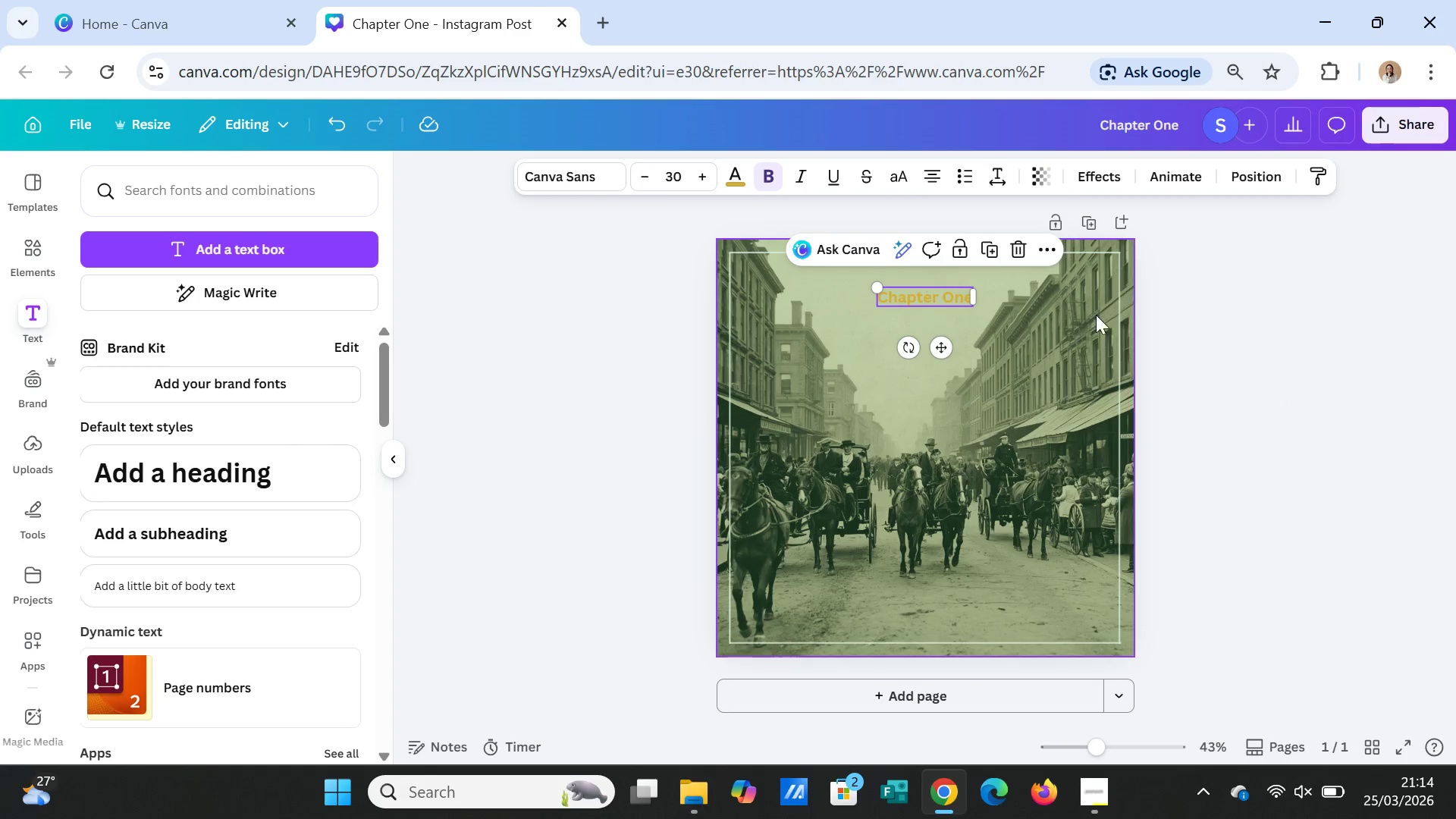 
left_click([1040, 327])
 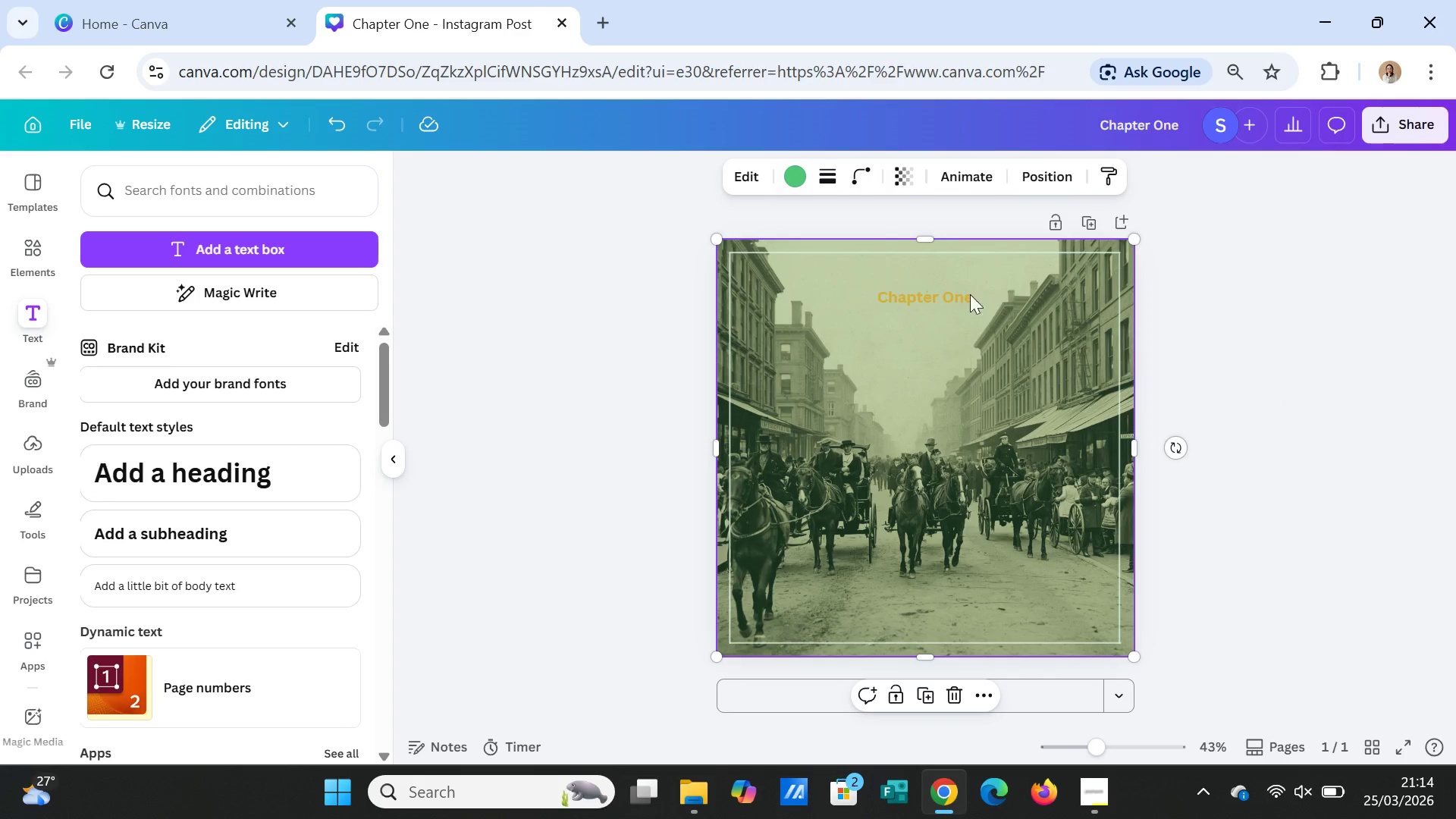 
left_click([962, 294])
 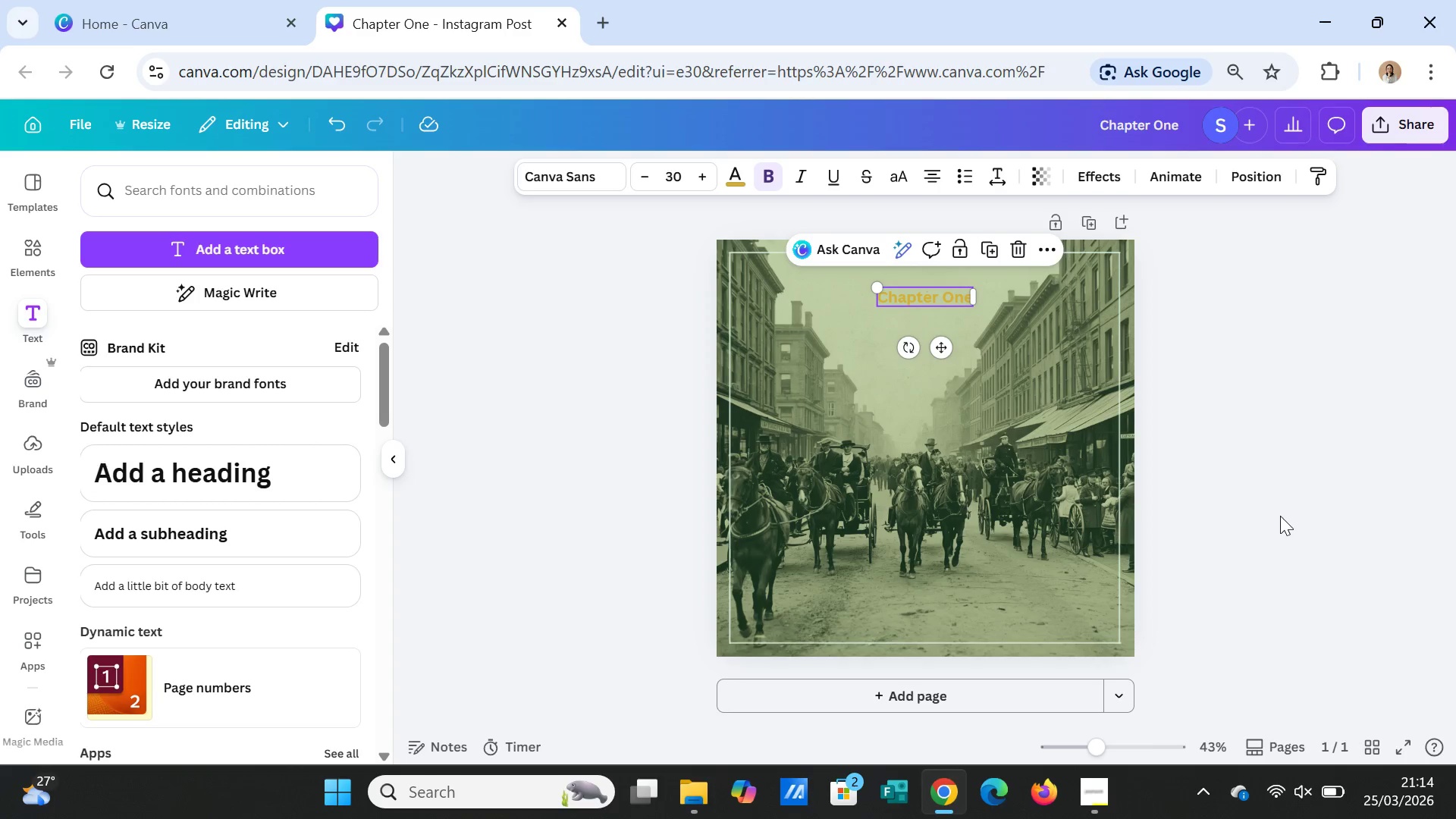 
wait(19.97)
 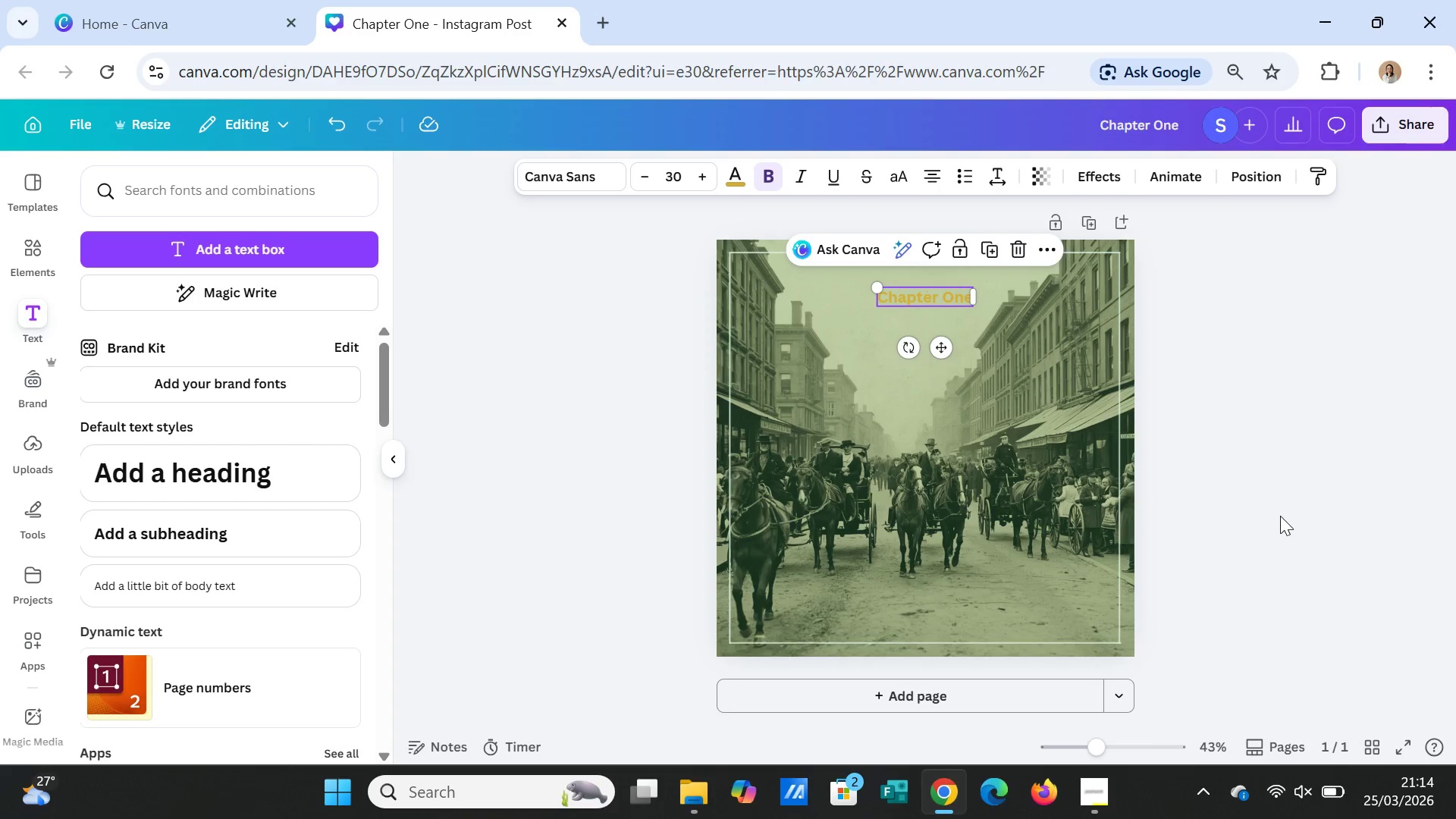 
left_click([584, 175])
 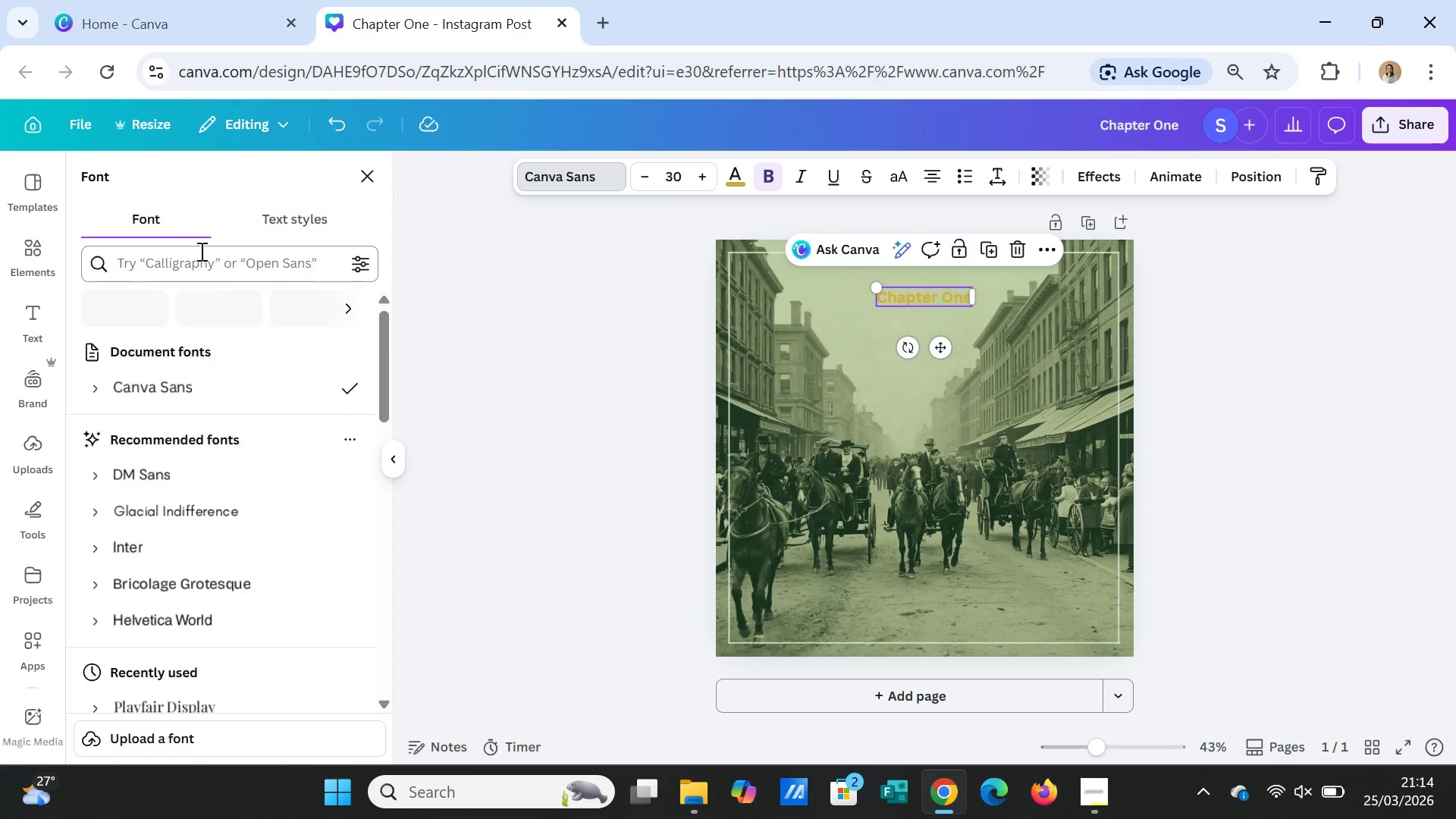 
left_click([200, 254])
 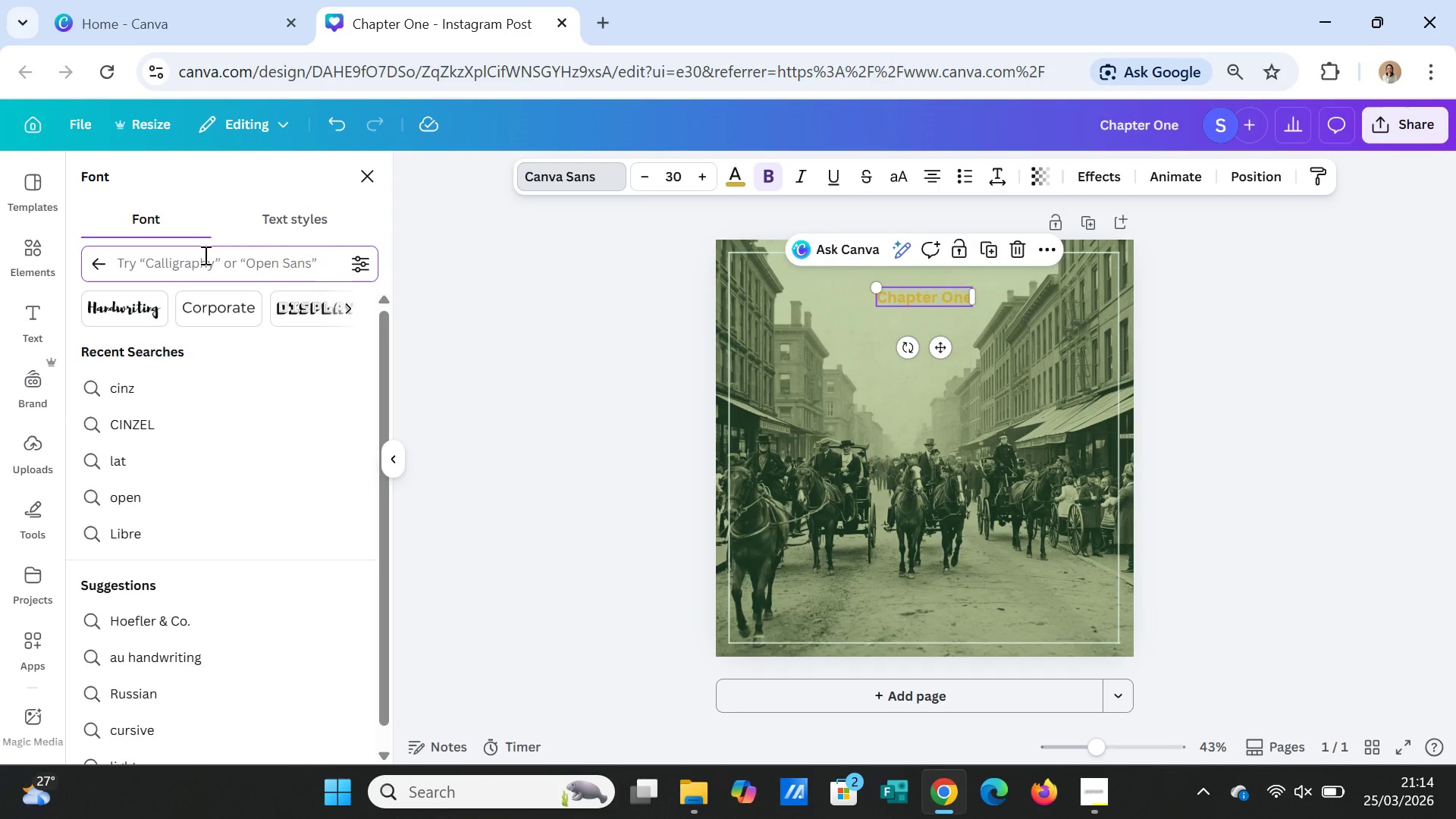 
type(cinzel)
 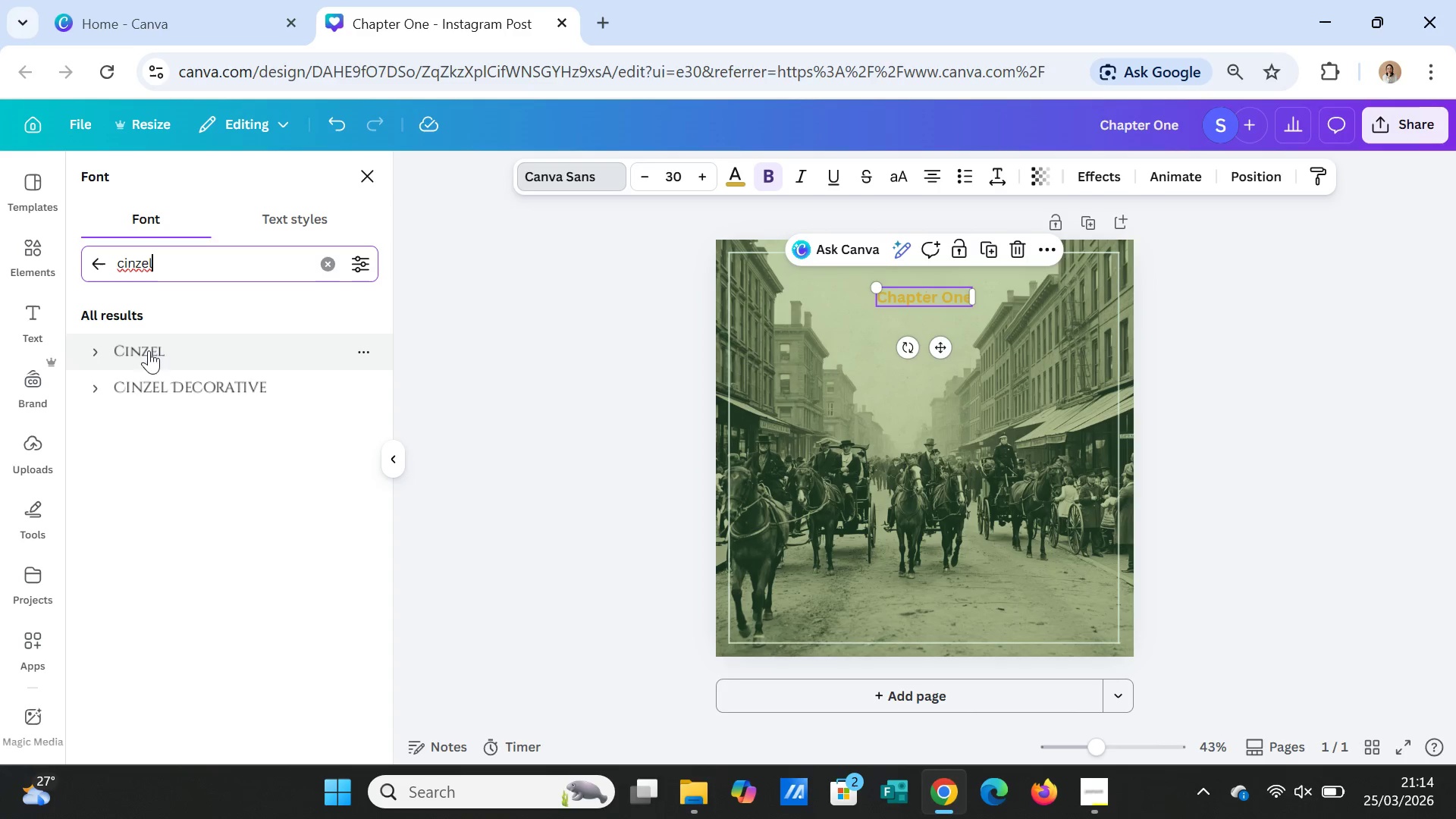 
left_click([150, 344])
 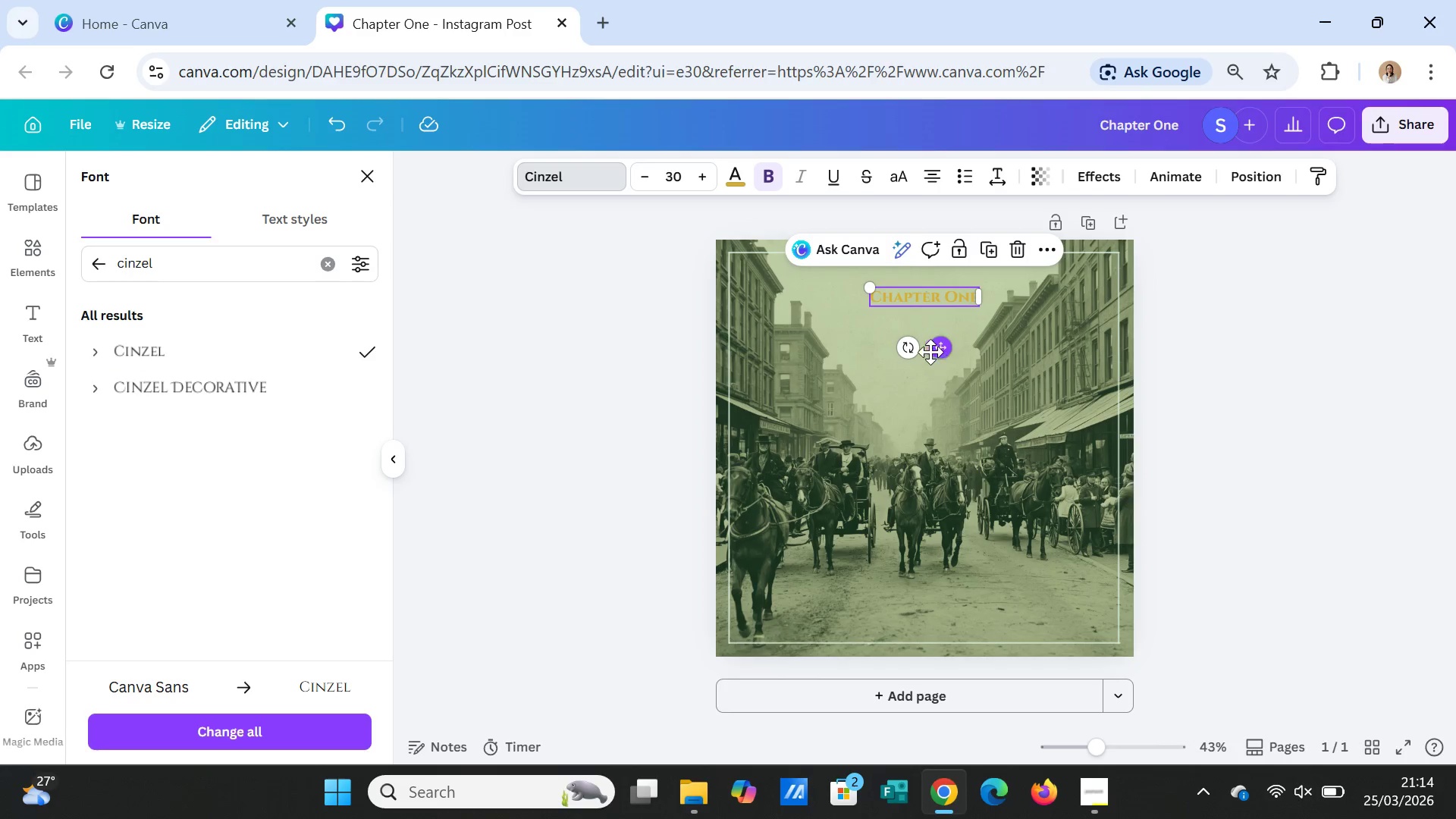 
left_click_drag(start_coordinate=[946, 347], to_coordinate=[946, 337])
 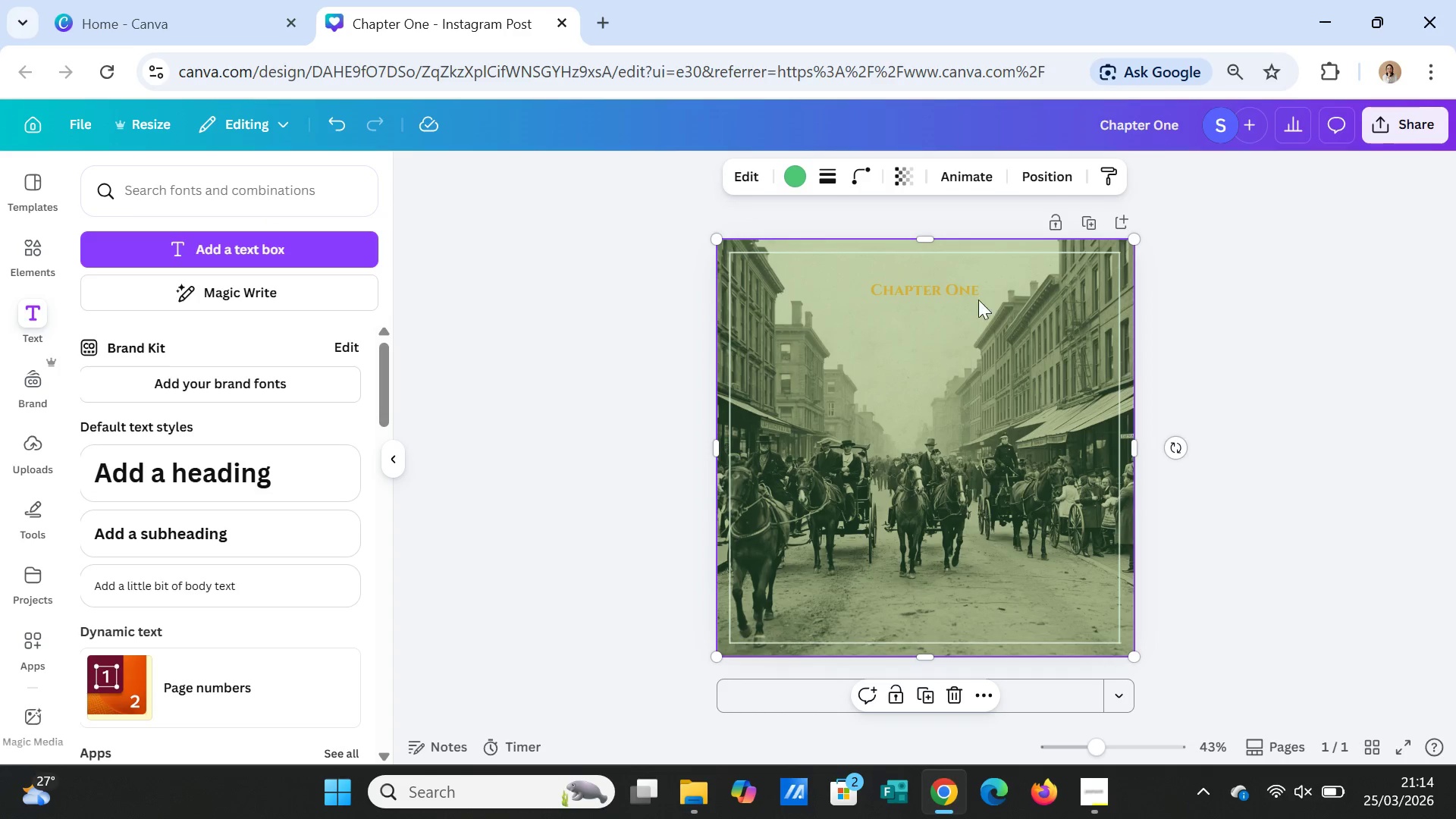 
left_click([965, 286])
 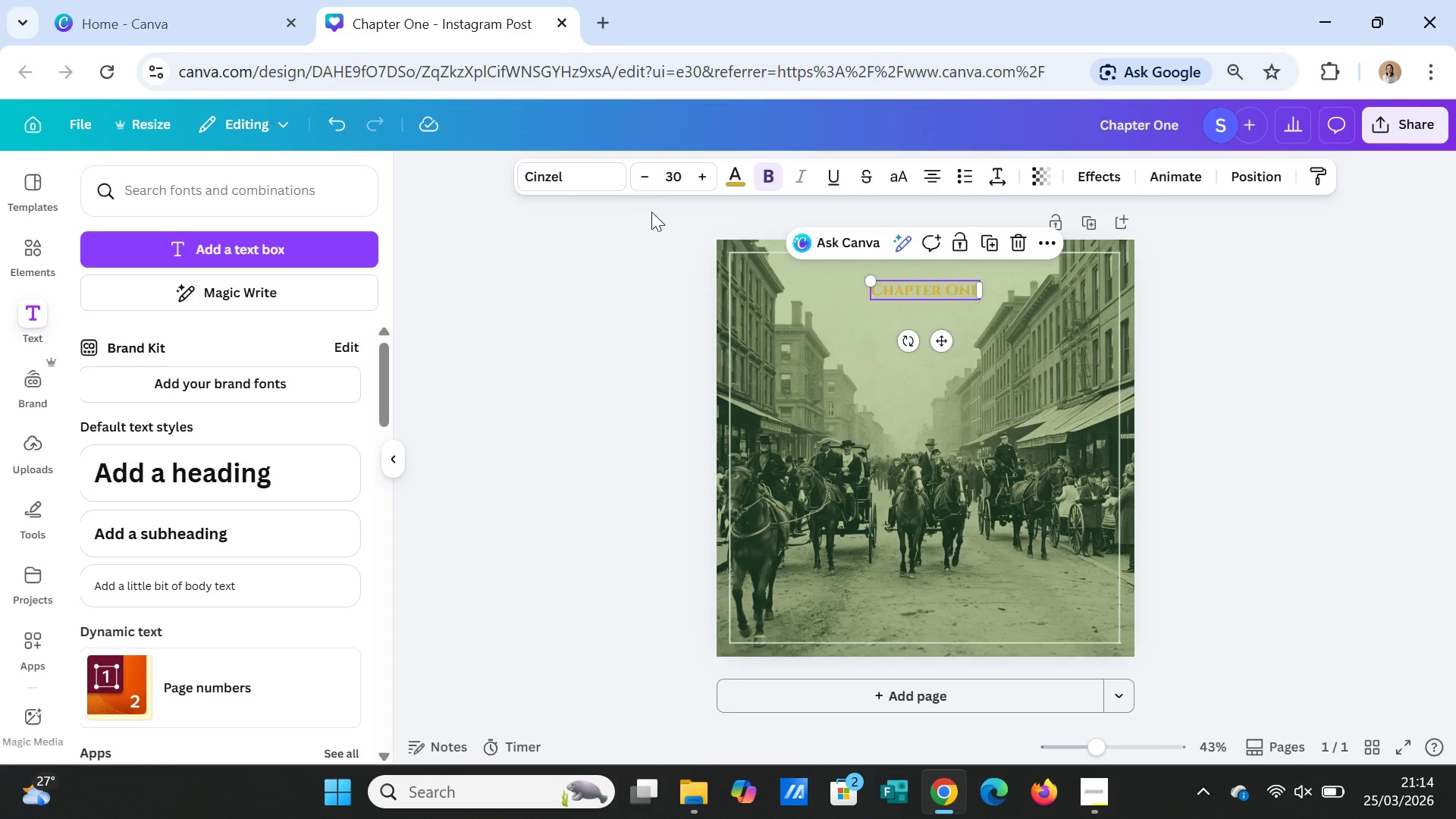 
left_click([1035, 344])
 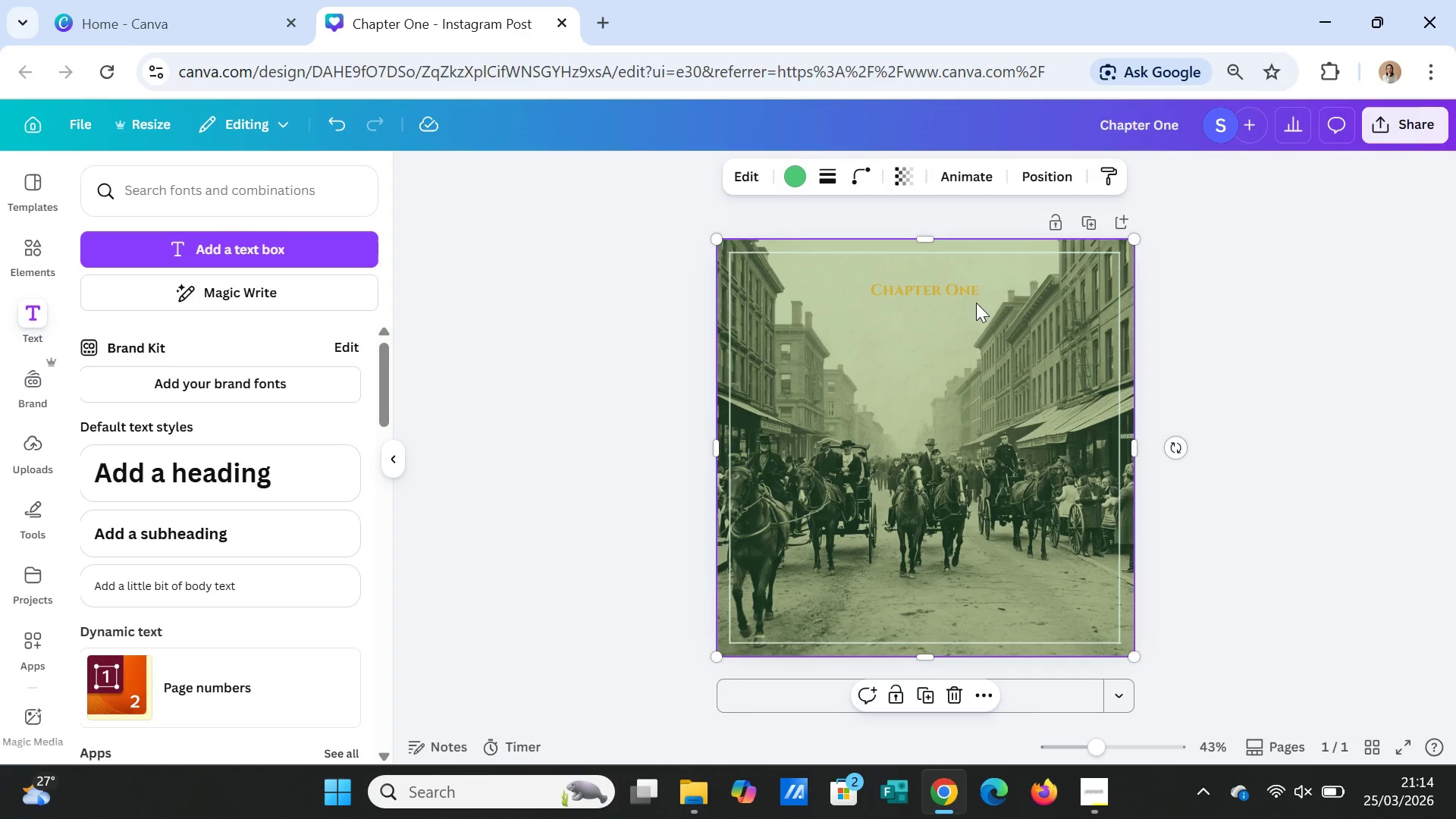 
left_click([959, 288])
 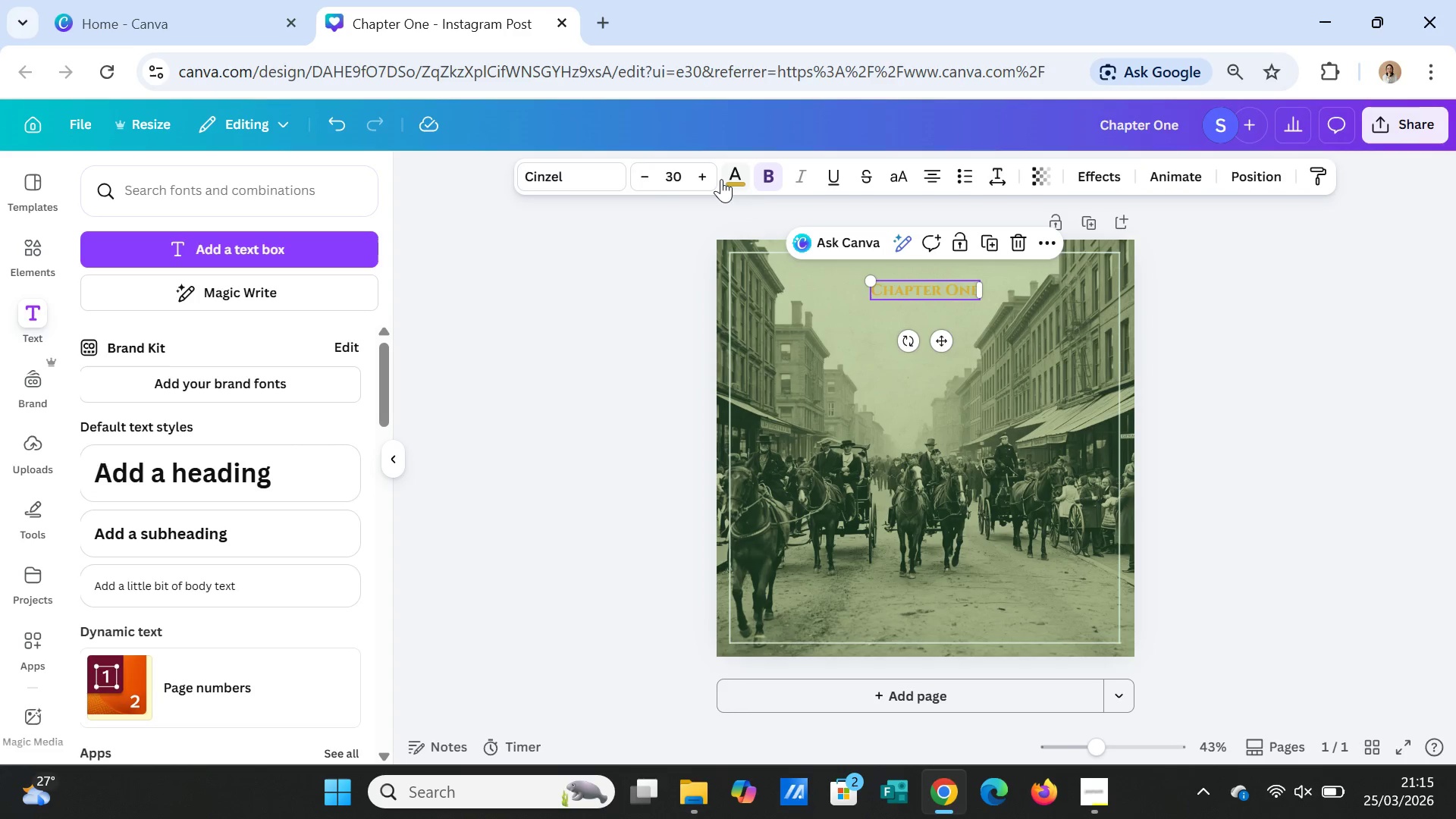 
left_click([733, 174])
 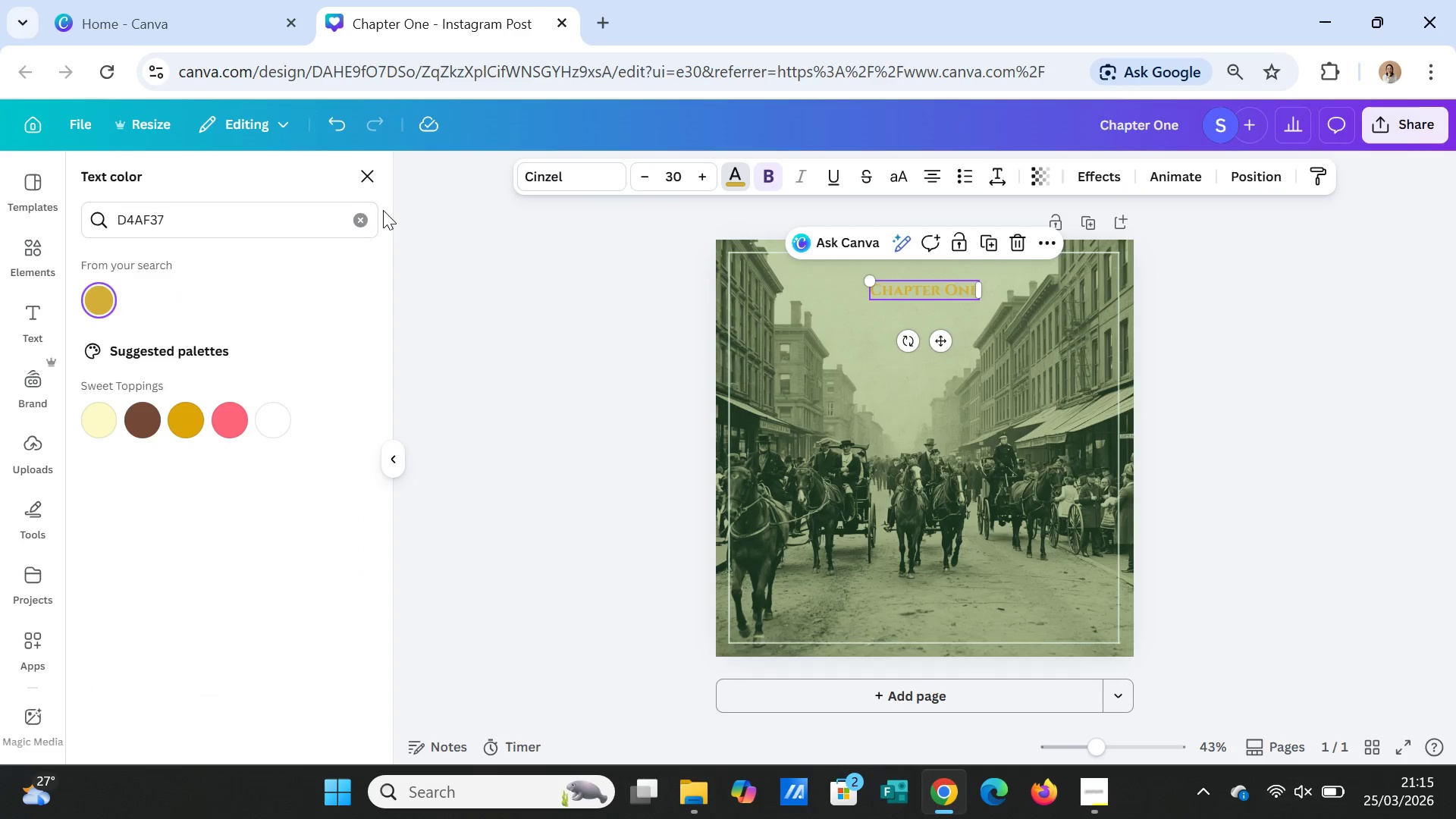 
left_click([365, 219])
 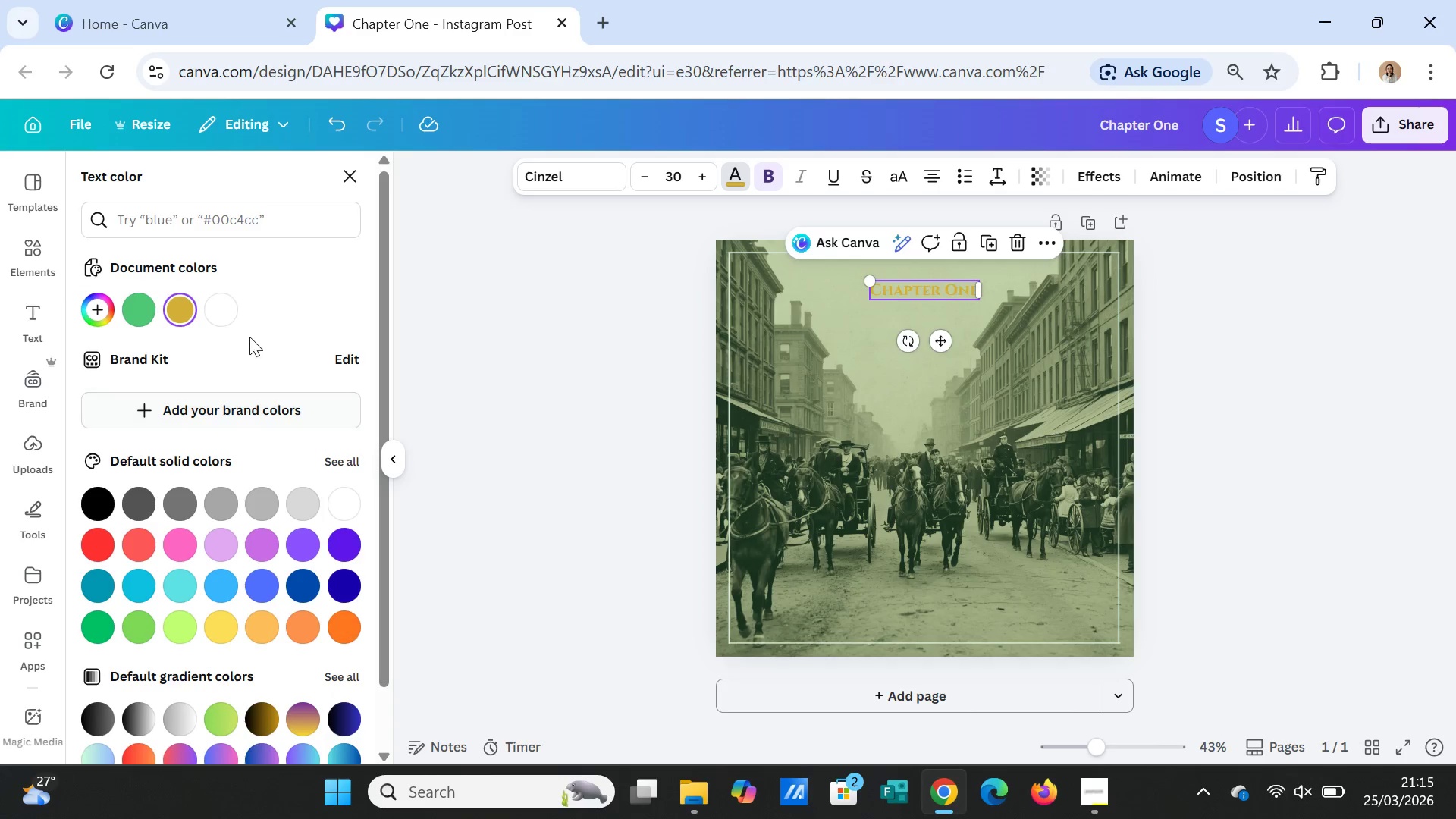 
left_click([223, 314])
 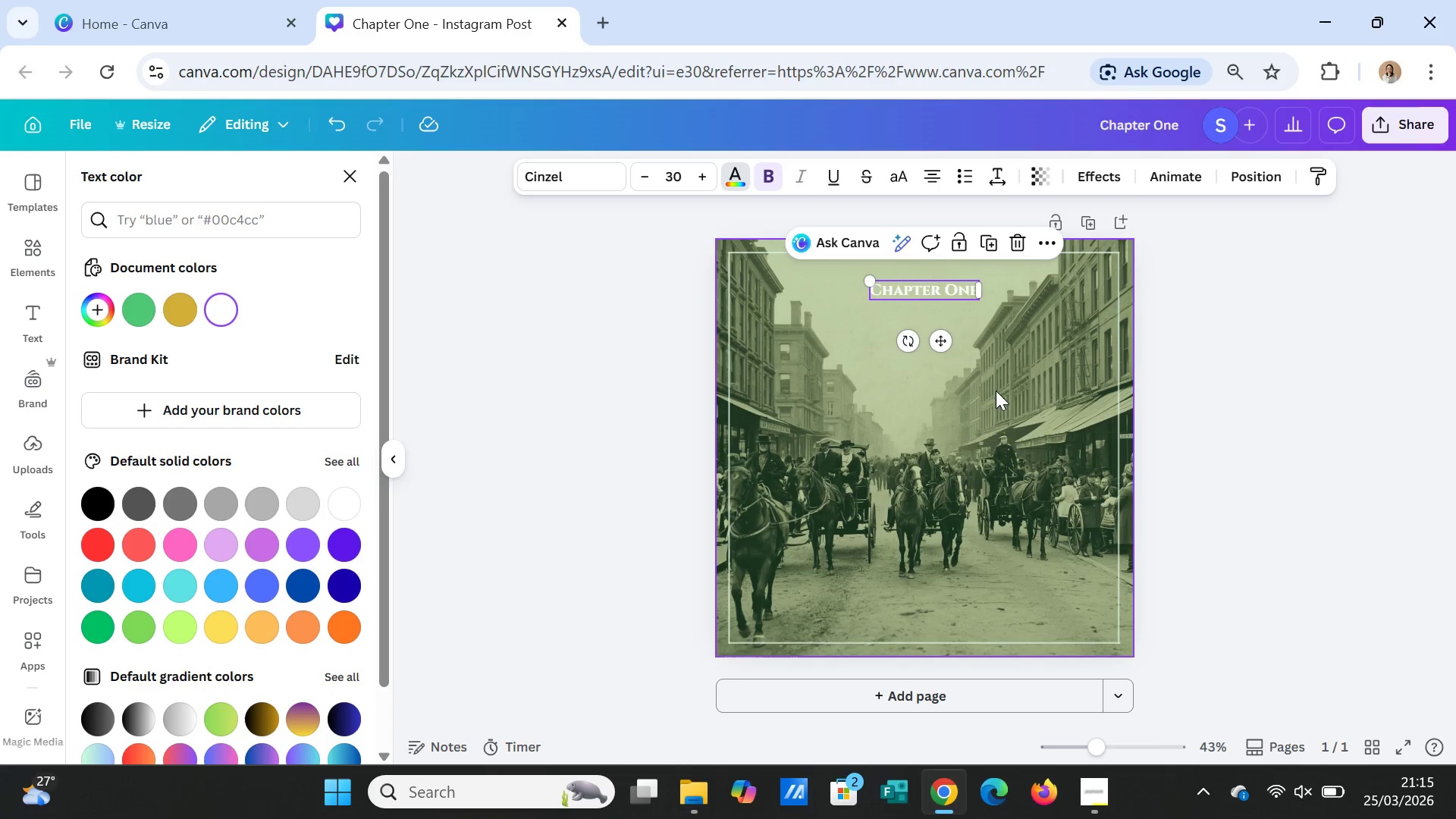 
left_click([997, 369])
 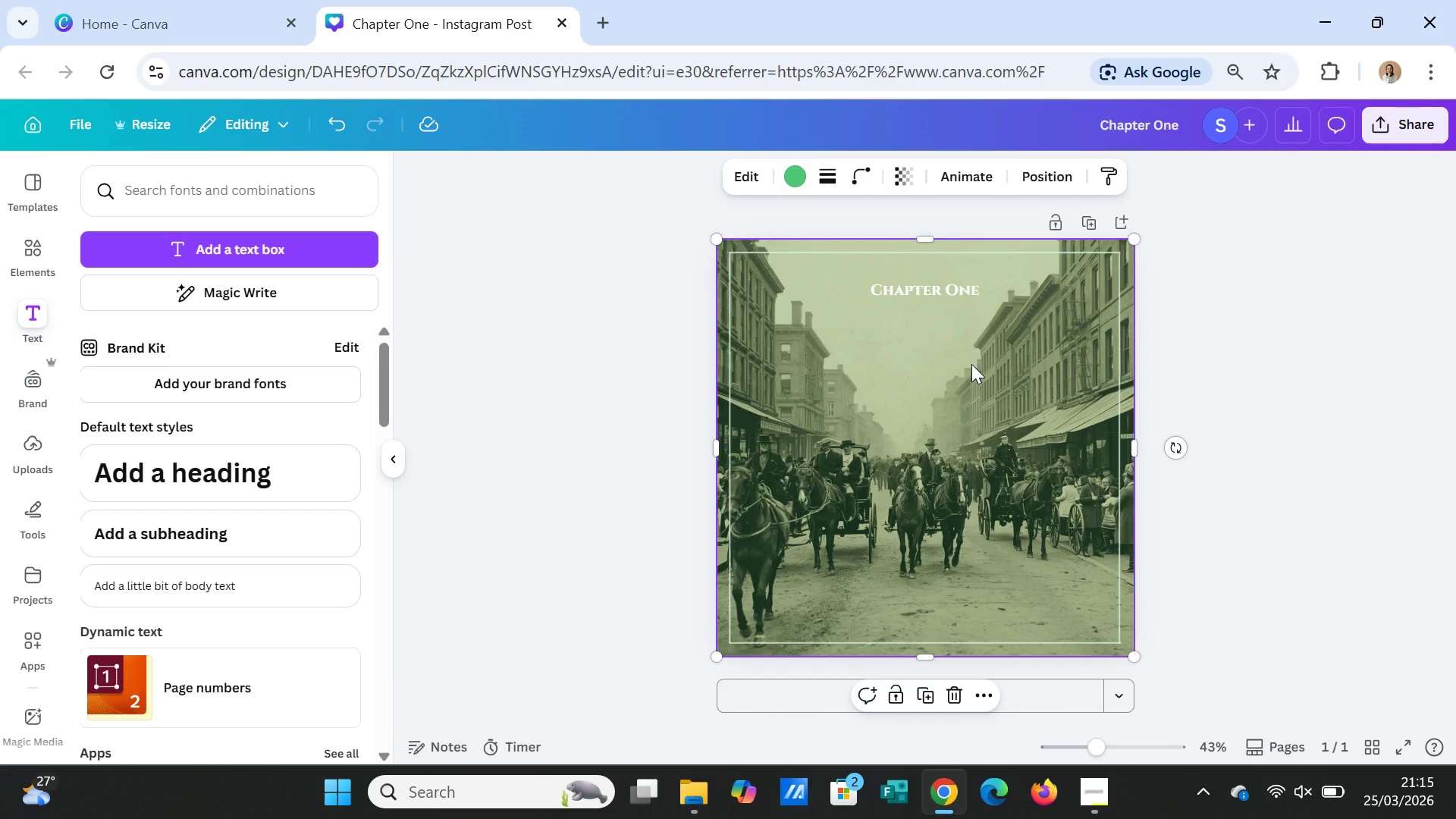 
wait(9.47)
 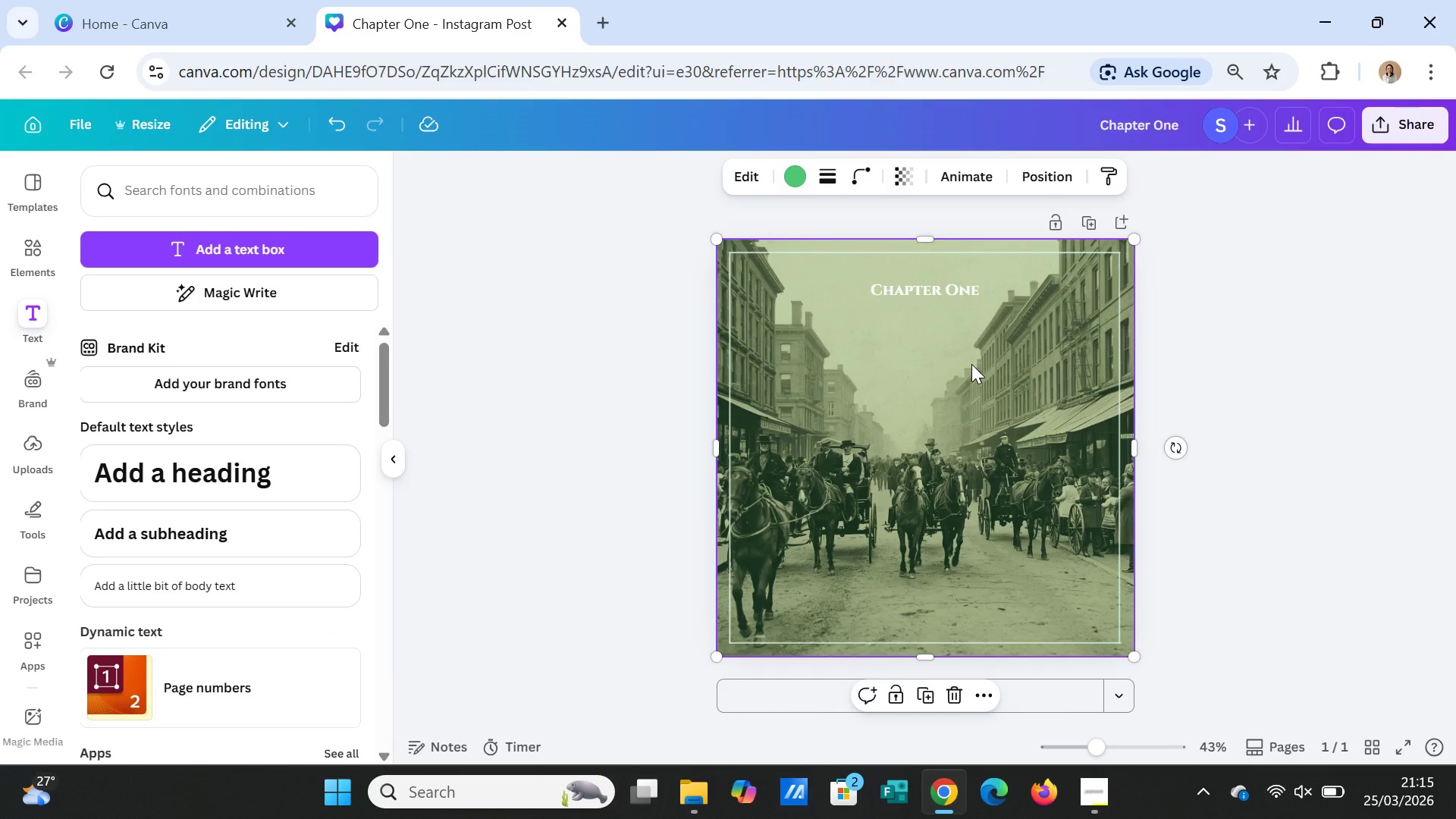 
left_click([947, 297])
 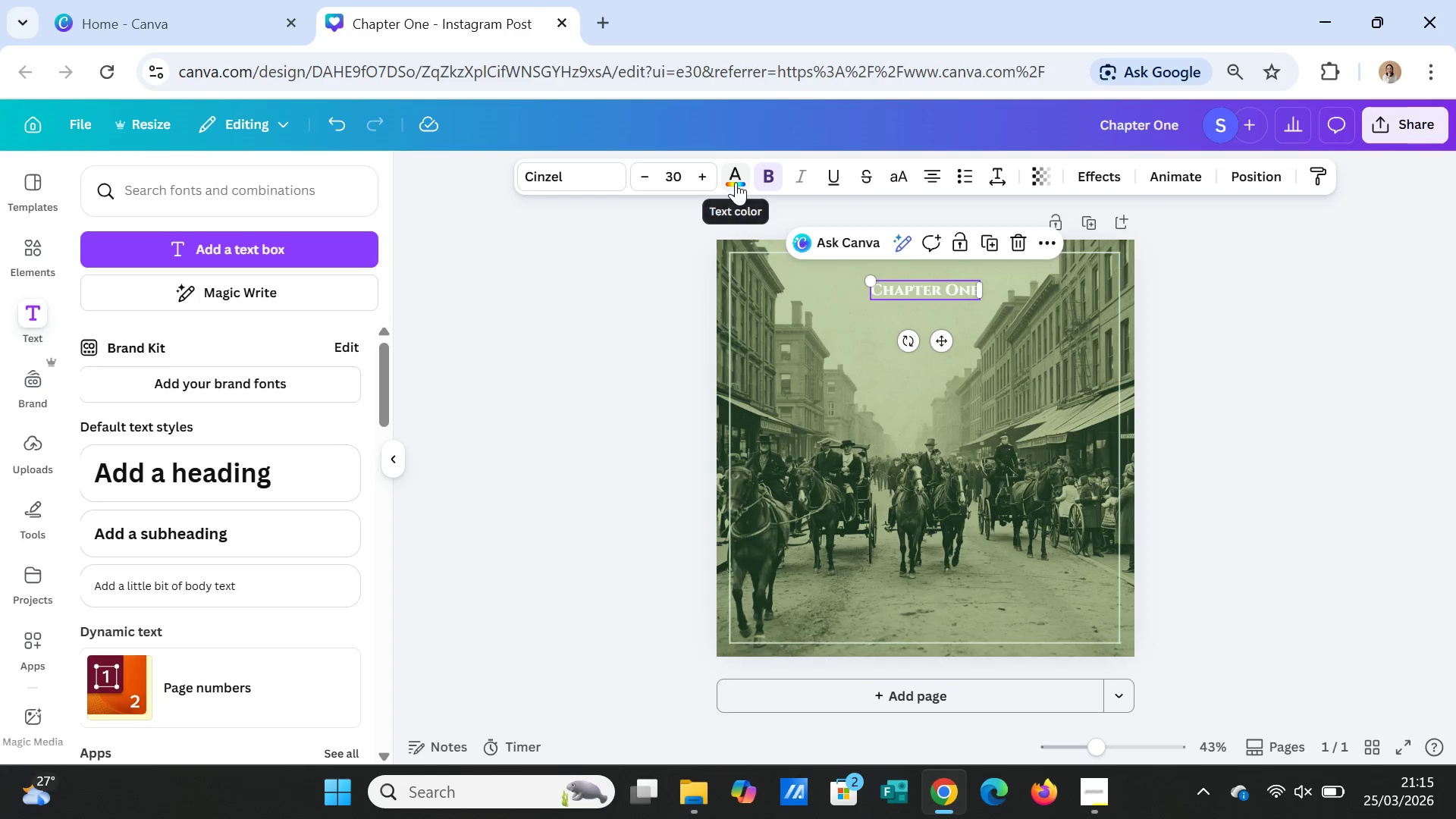 
left_click([736, 182])
 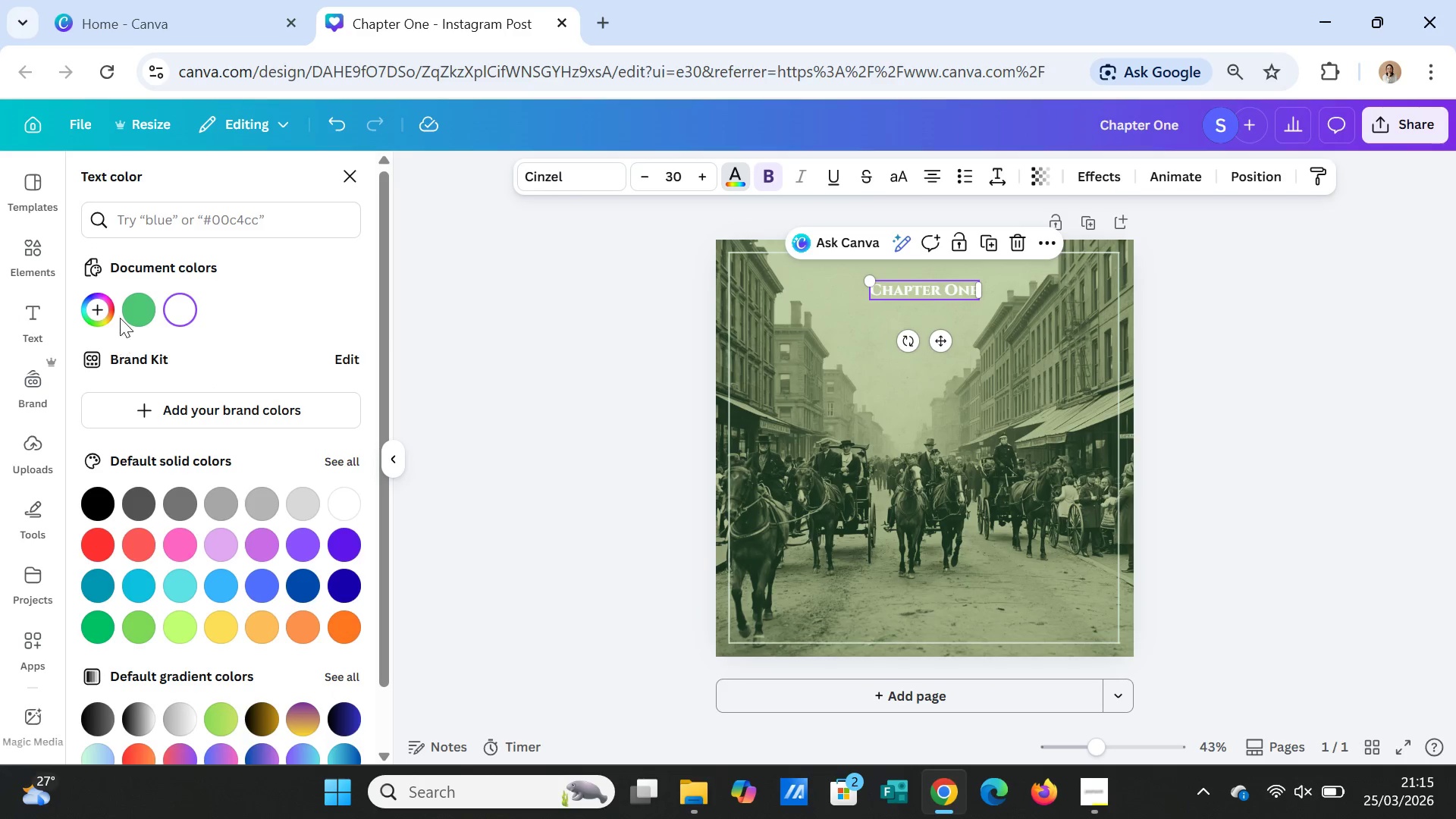 
left_click([136, 310])
 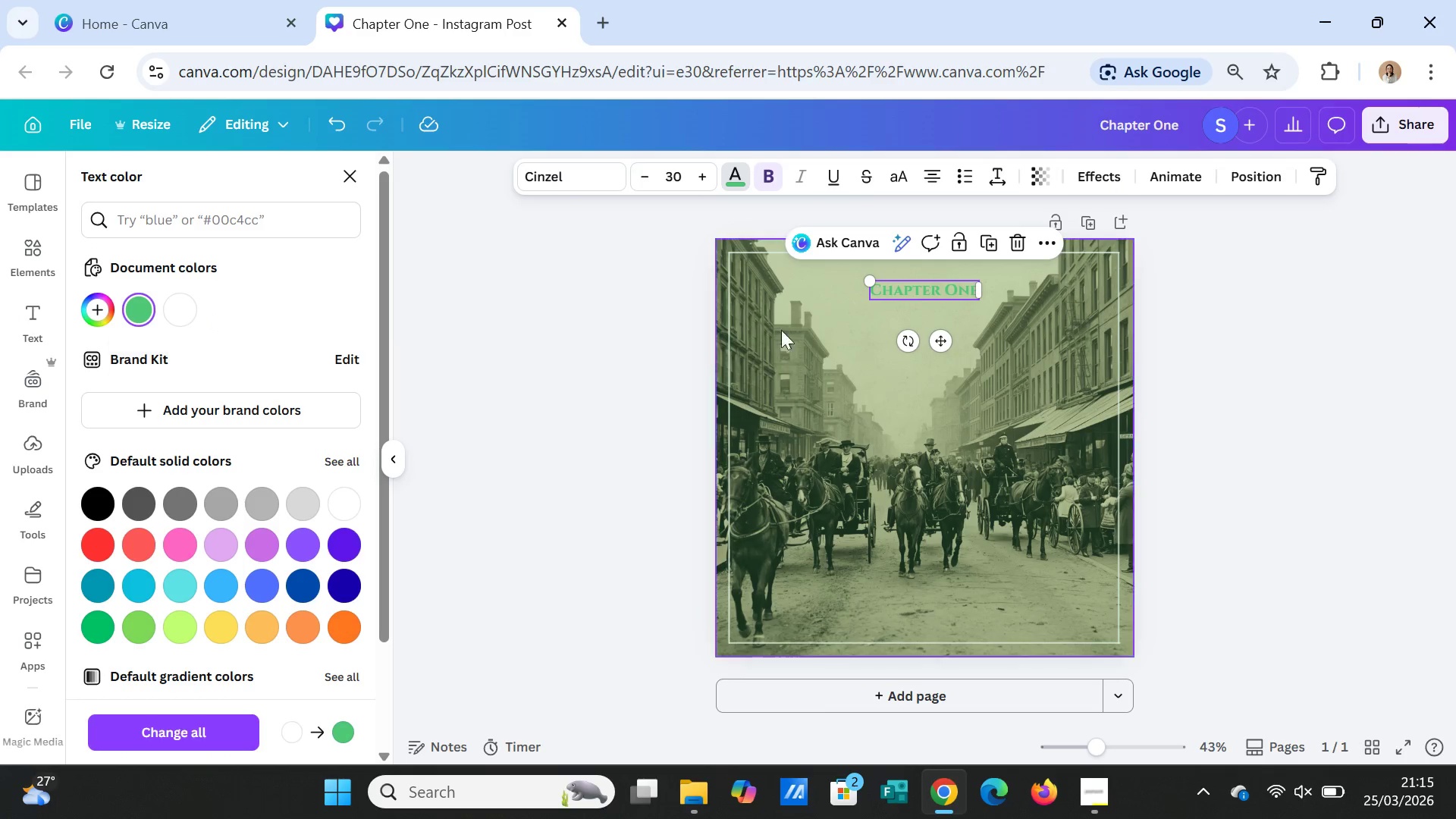 
left_click([854, 385])
 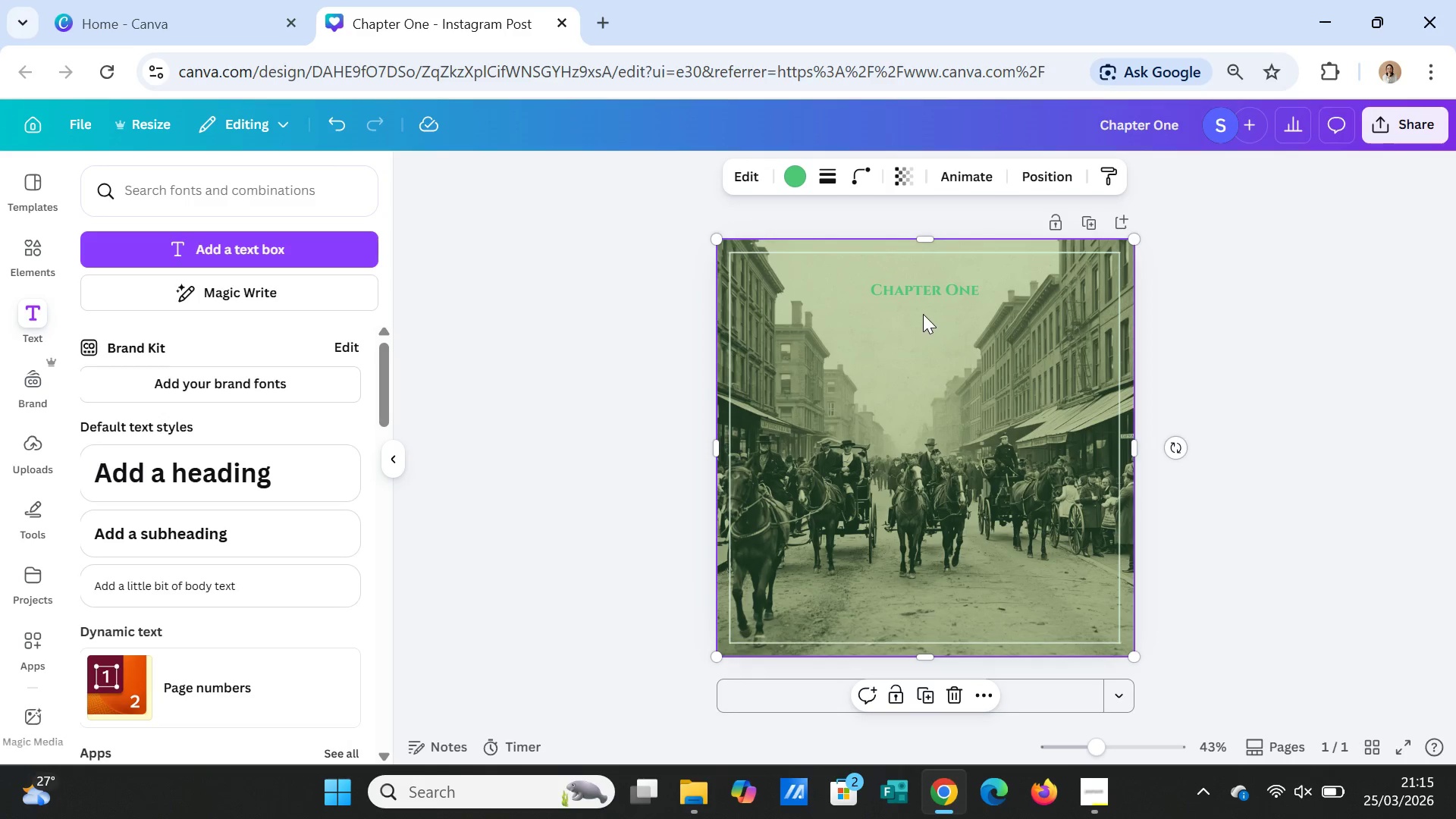 
left_click([919, 293])
 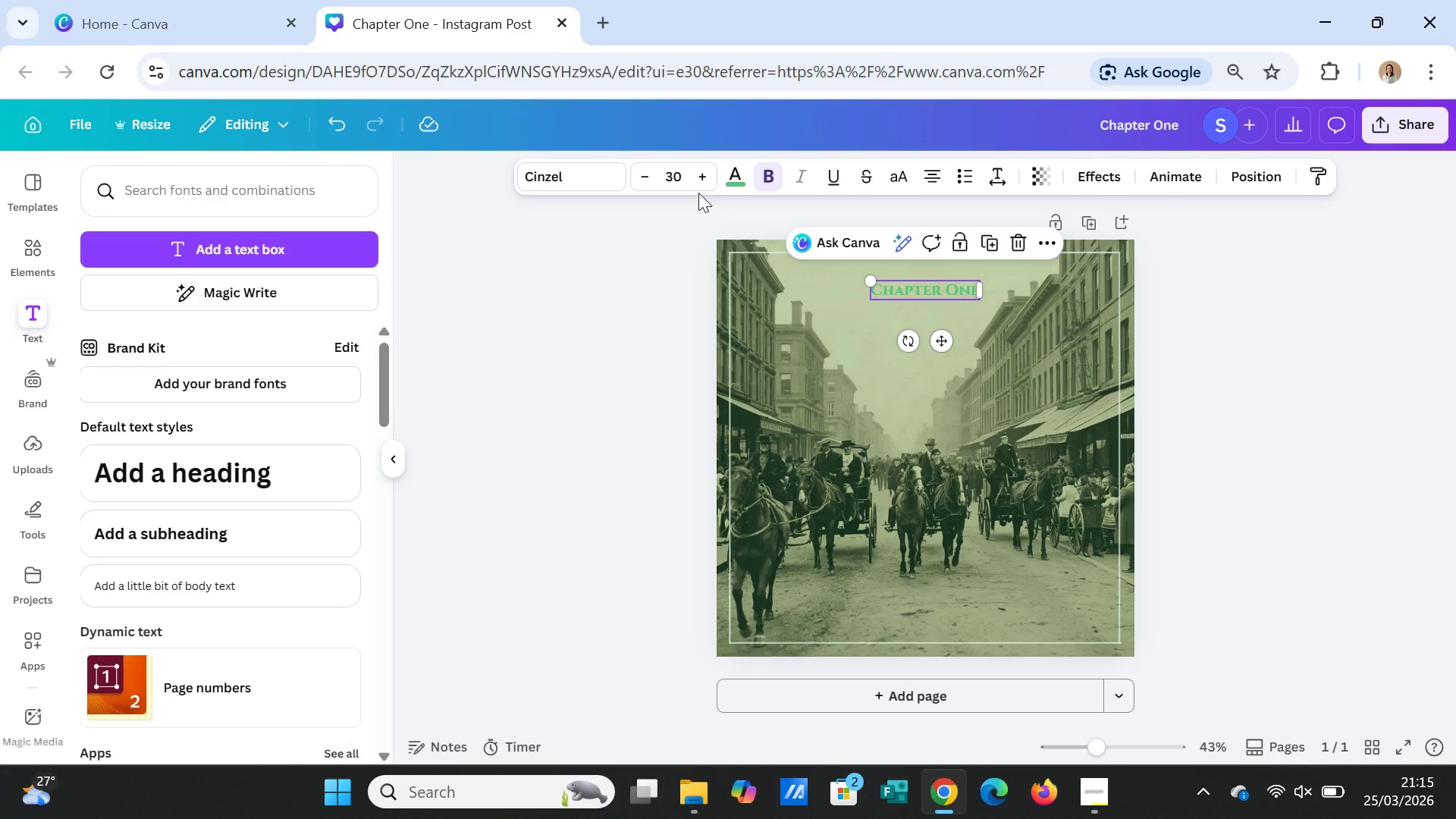 
left_click([730, 173])
 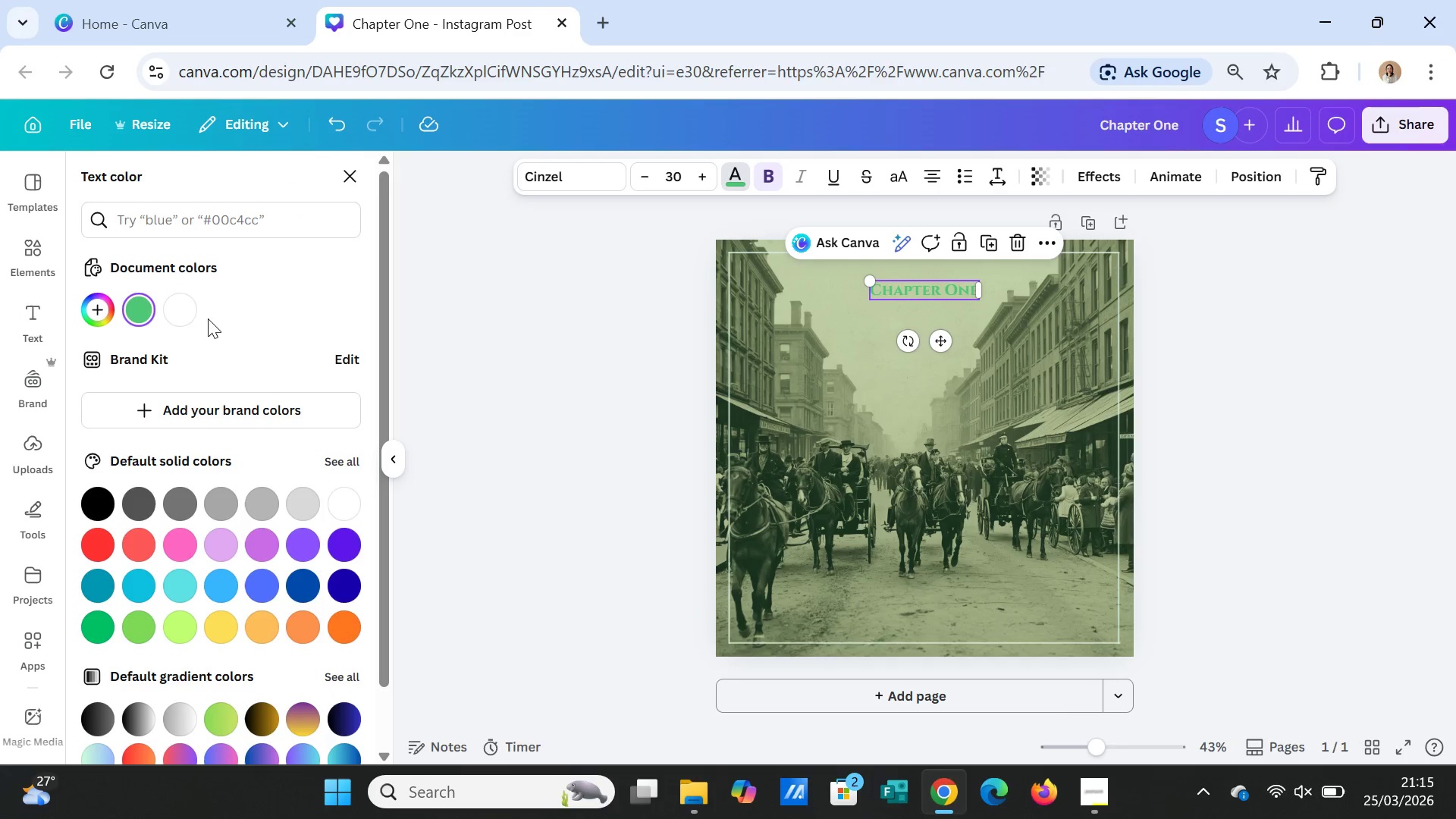 
left_click([184, 306])
 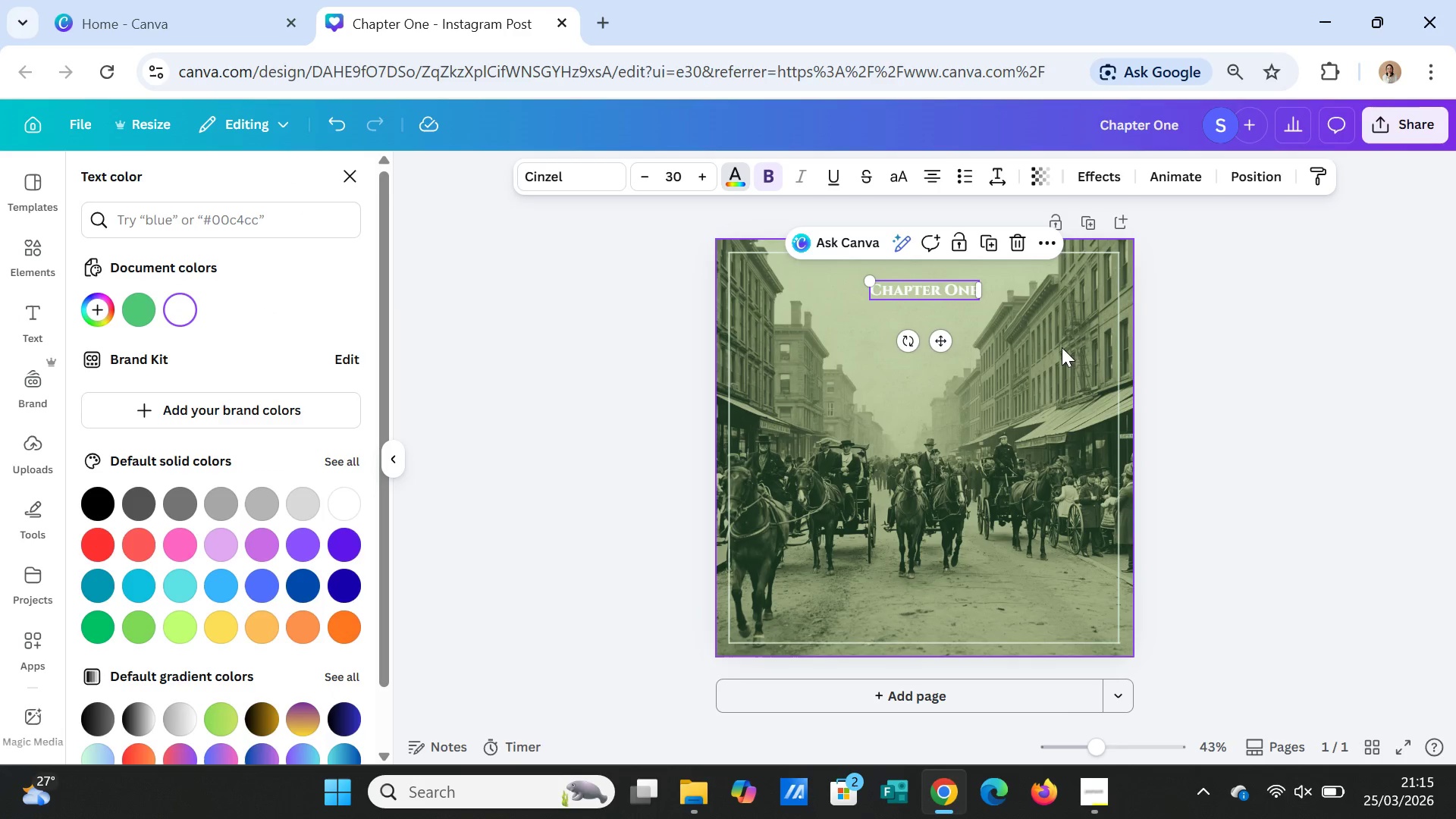 
left_click([1059, 350])
 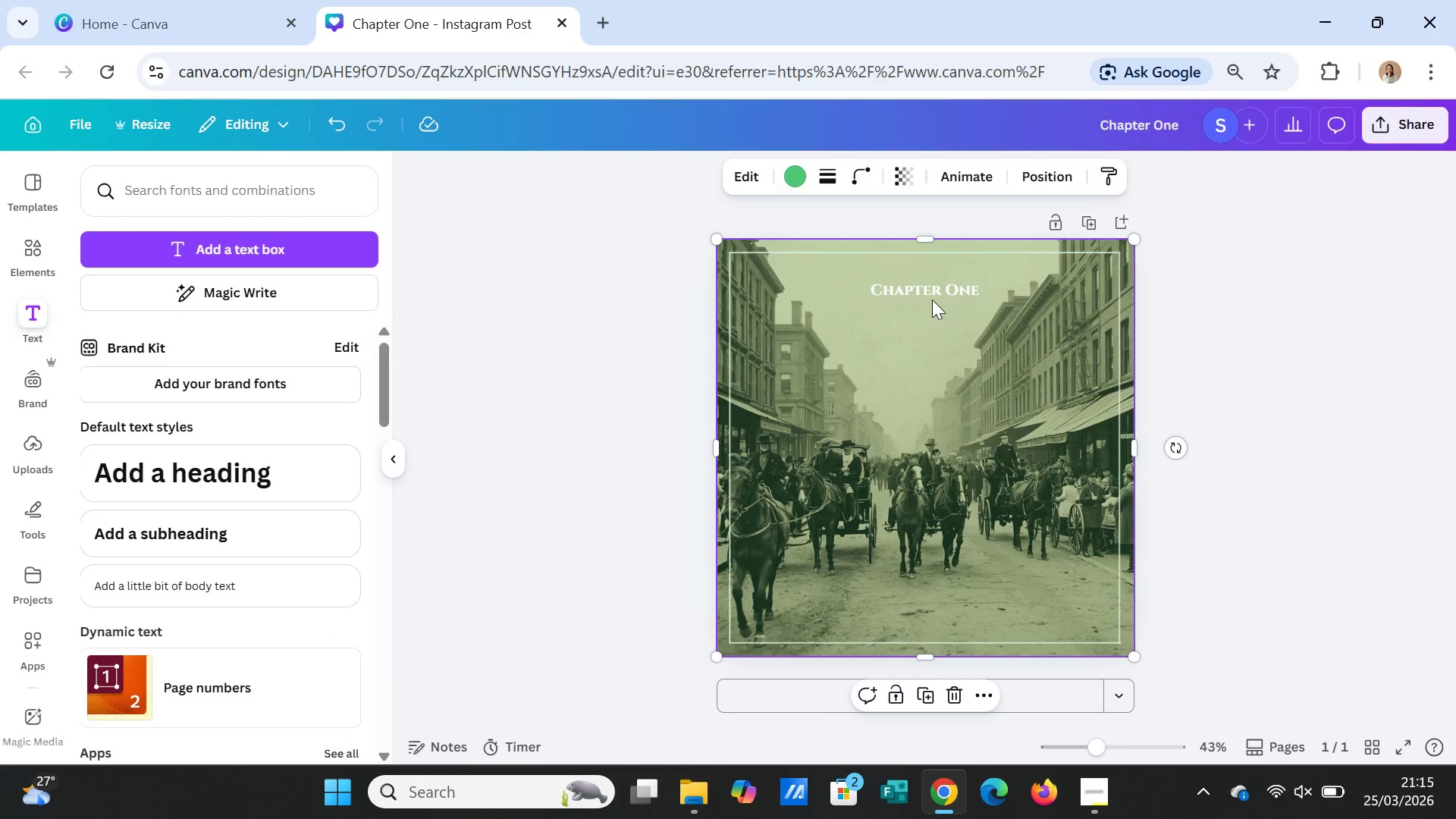 
left_click([931, 294])
 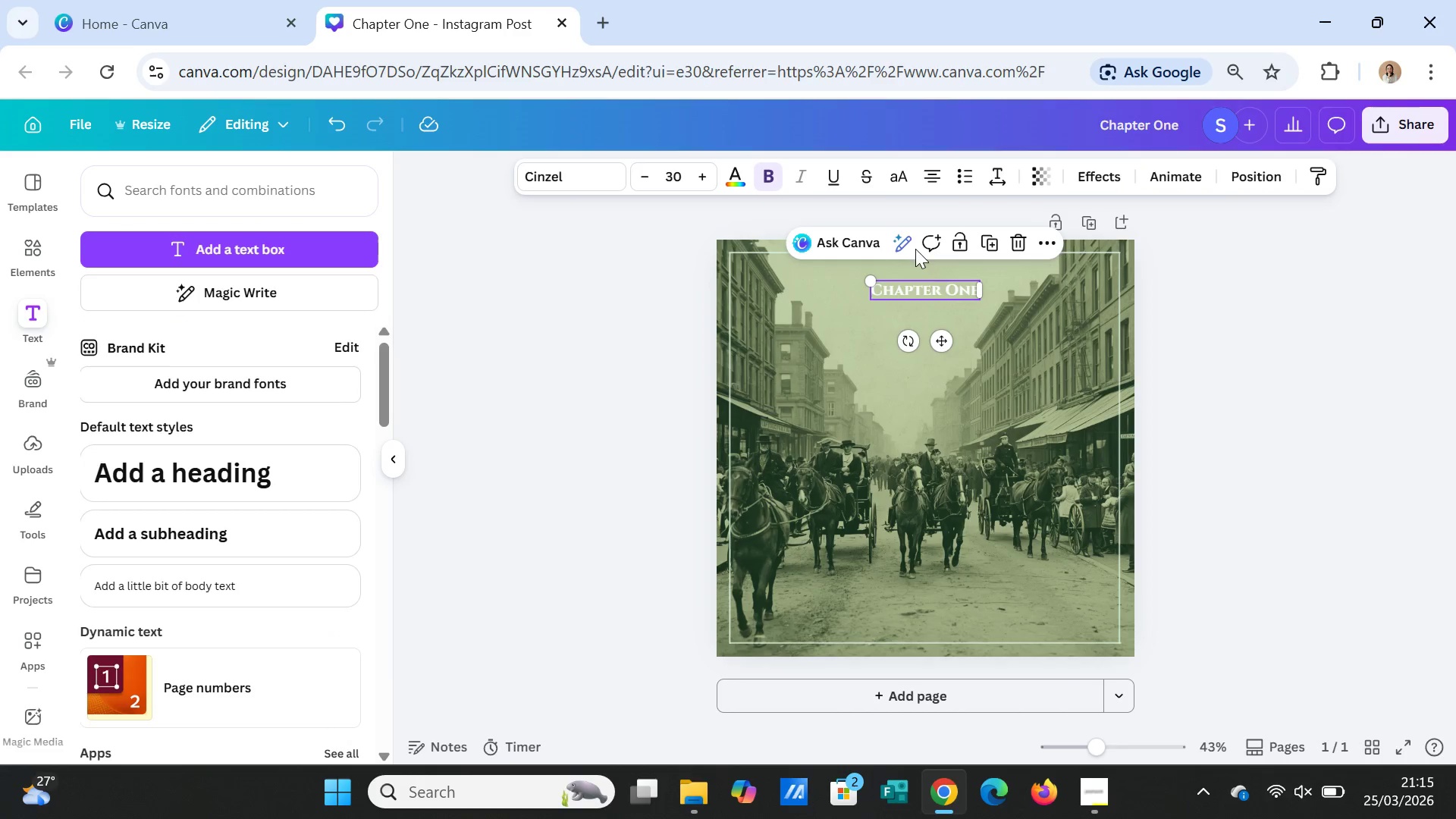 
left_click([894, 172])
 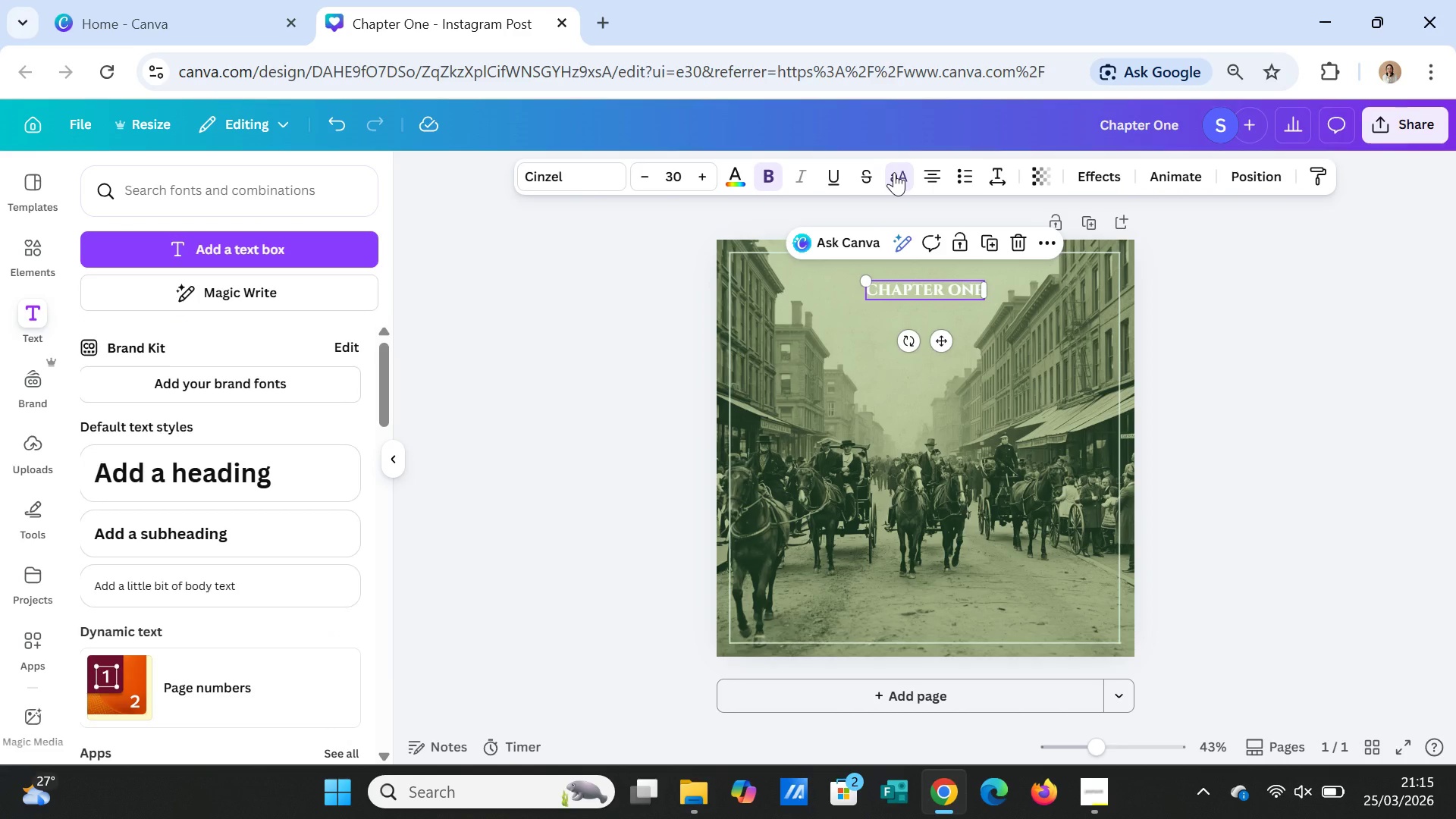 
left_click([894, 172])
 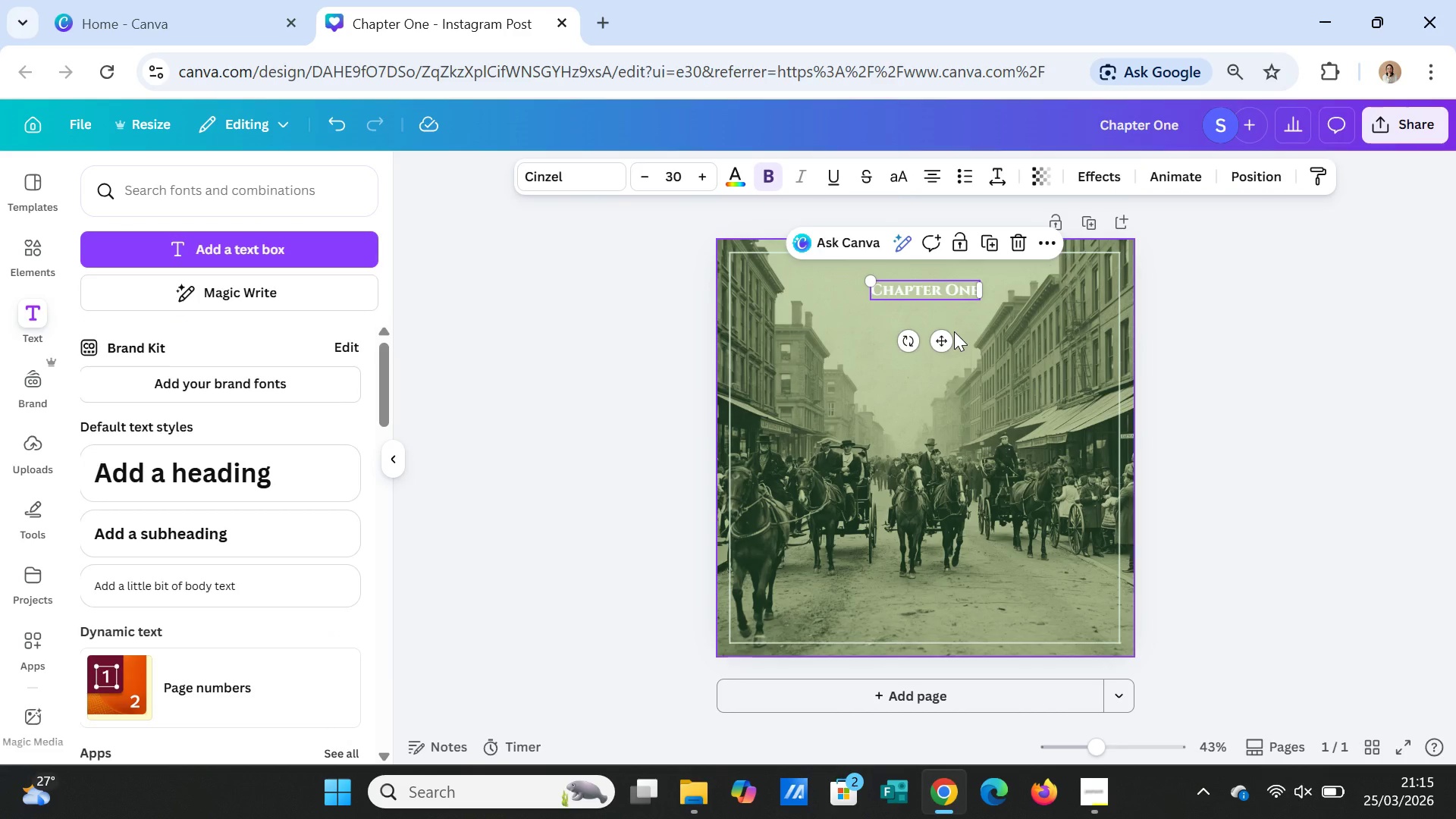 
key(CapsLock)
 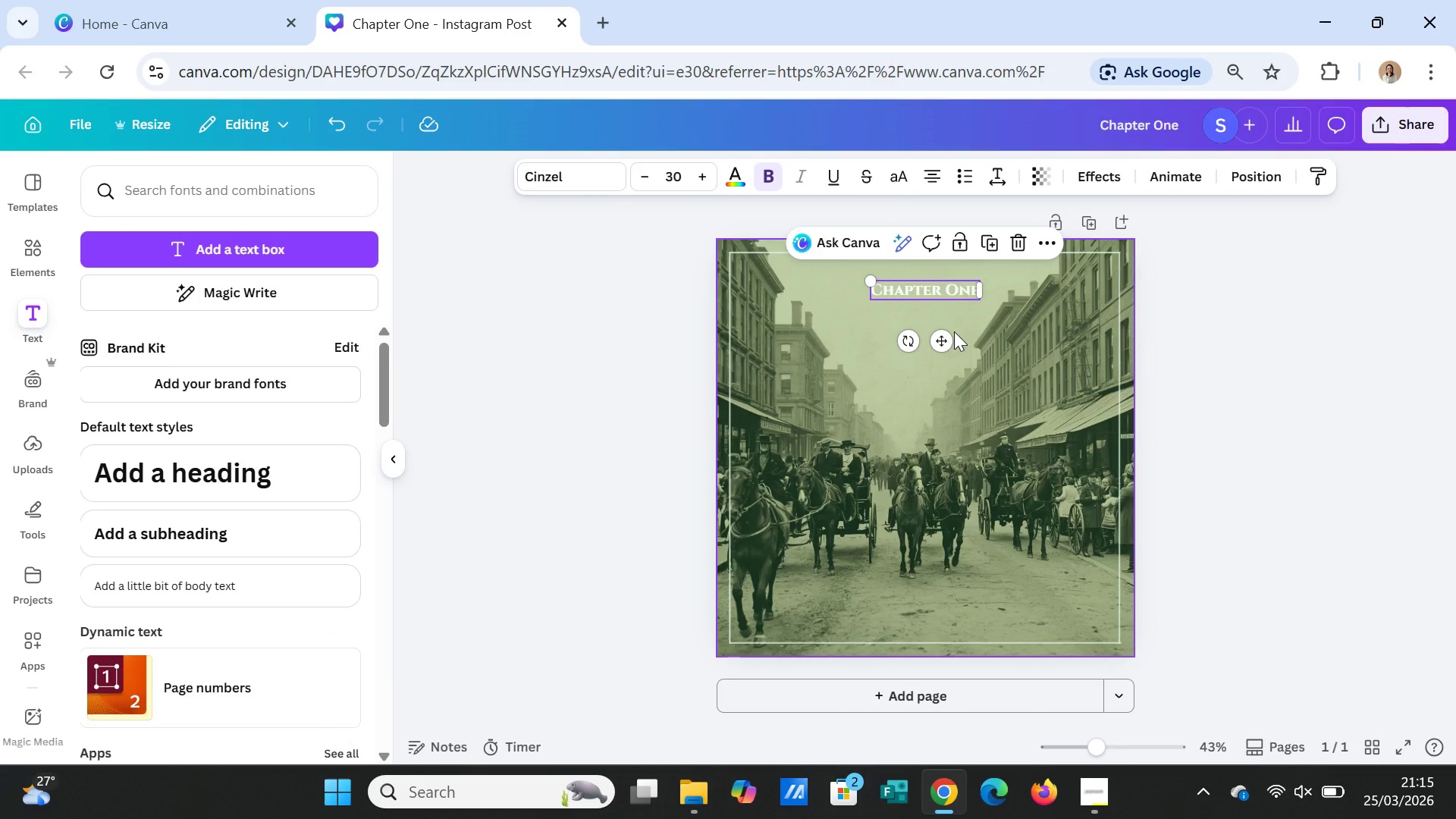 
key(C)
 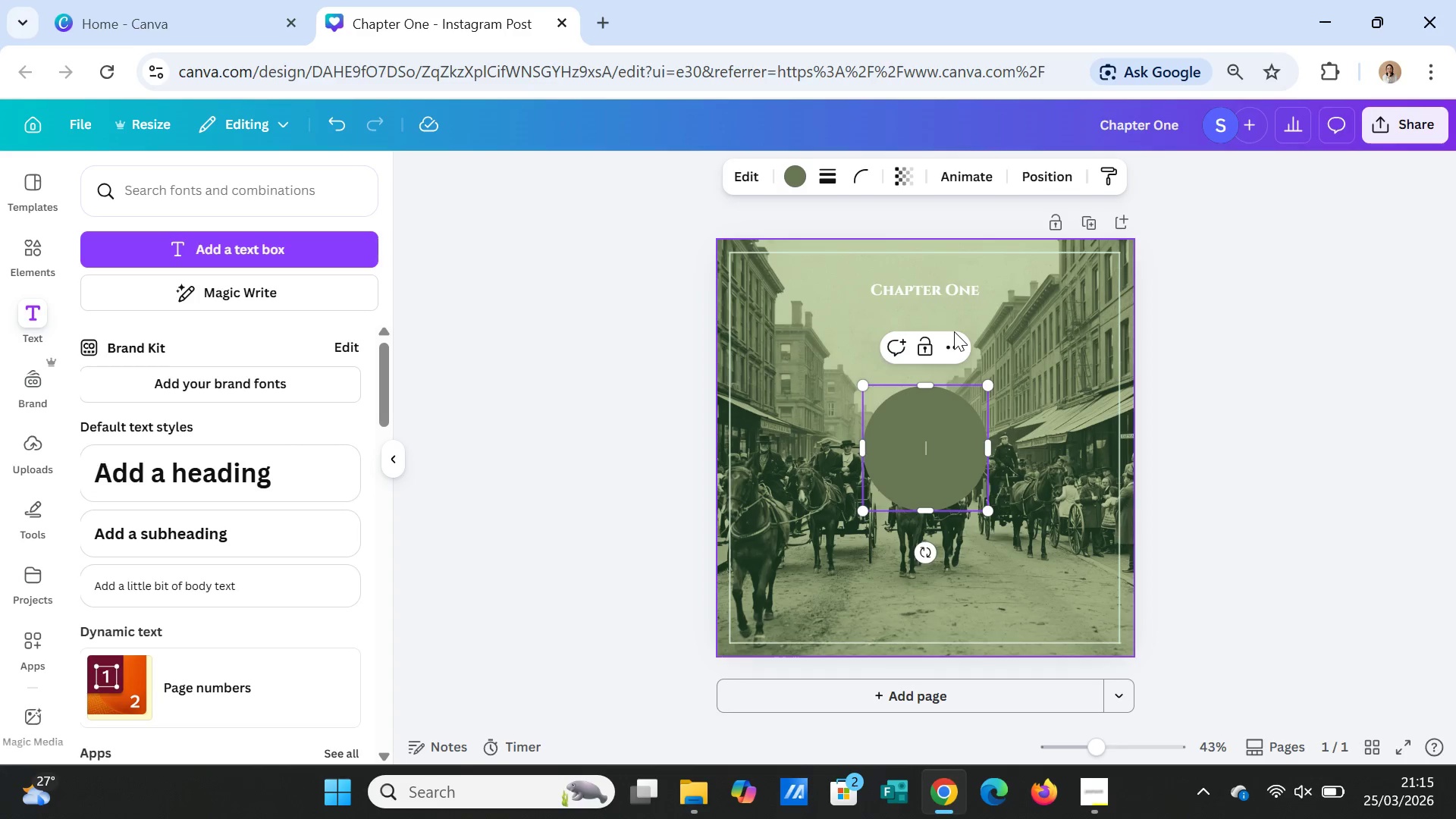 
key(CapsLock)
 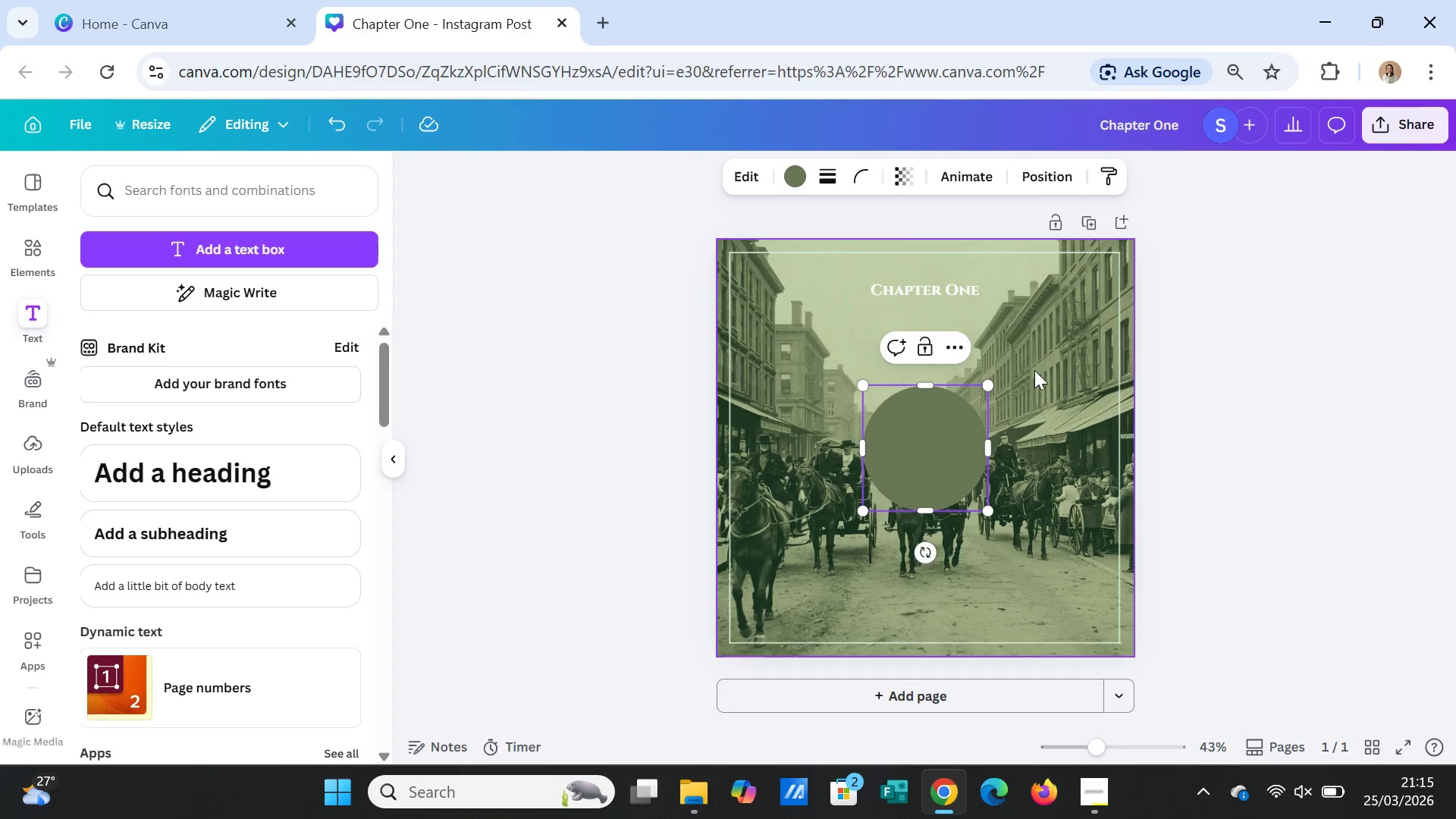 
key(Escape)
 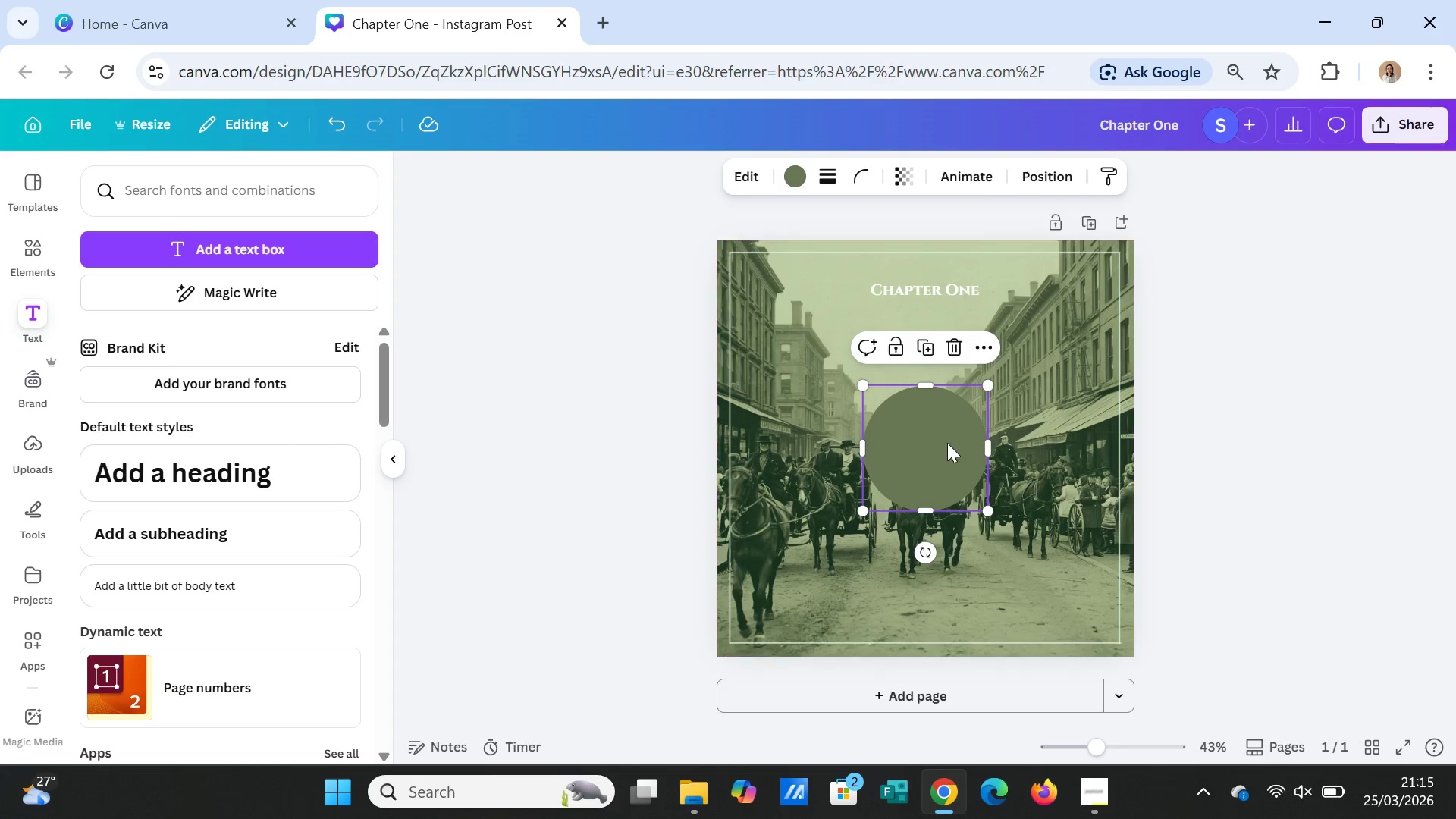 
left_click([947, 443])
 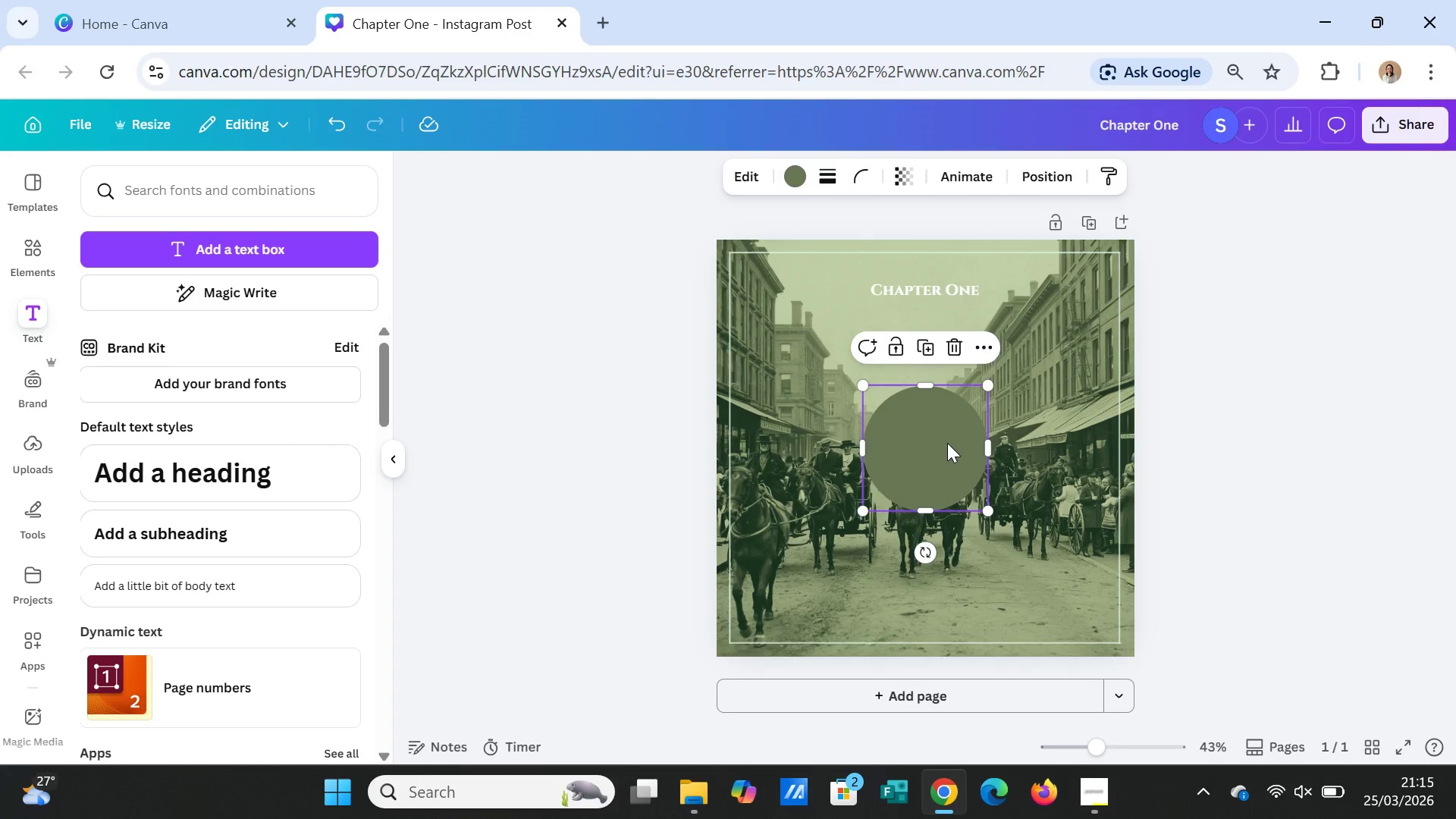 
key(Delete)
 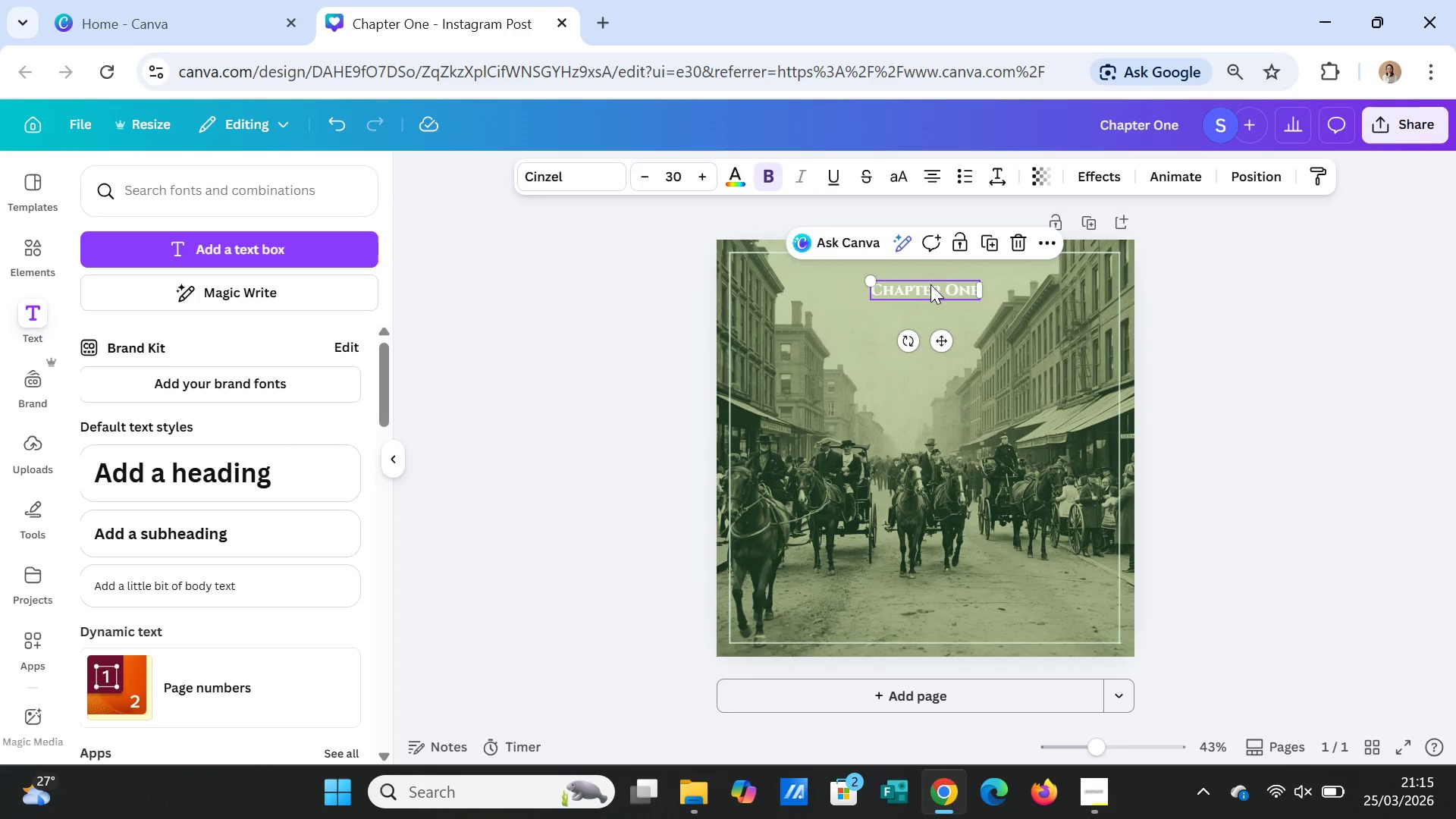 
double_click([930, 284])
 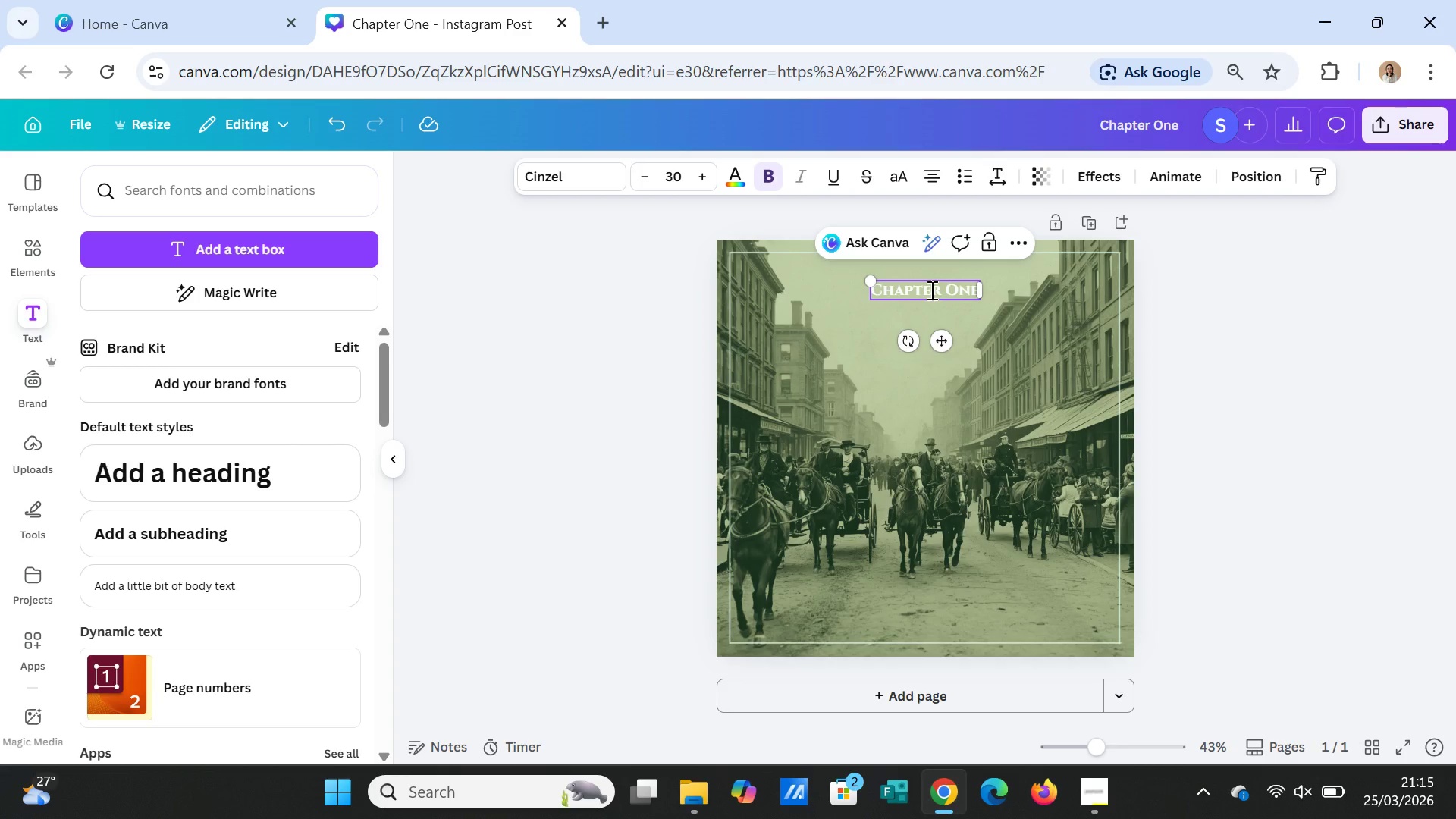 
double_click([930, 290])
 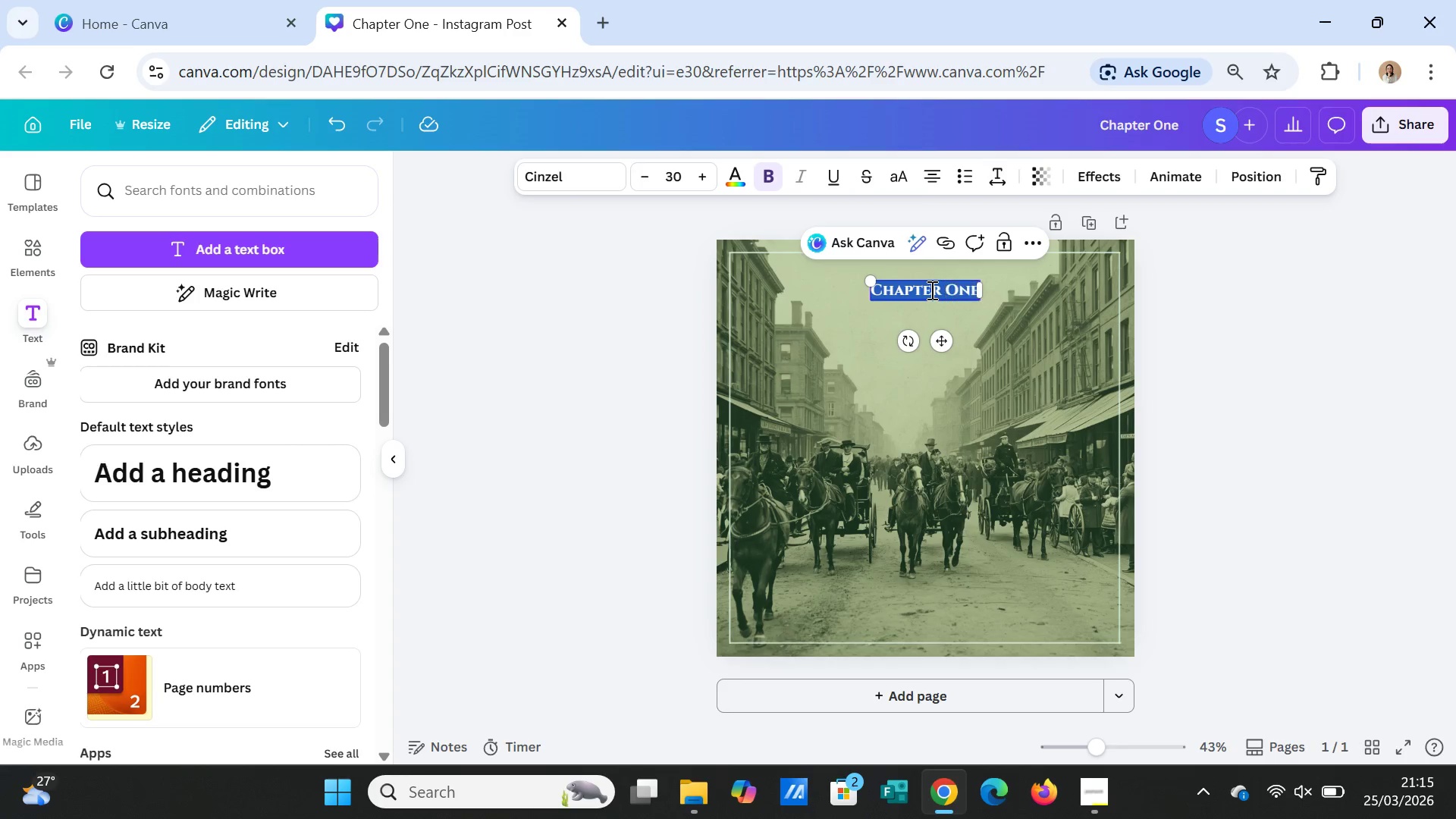 
triple_click([930, 290])
 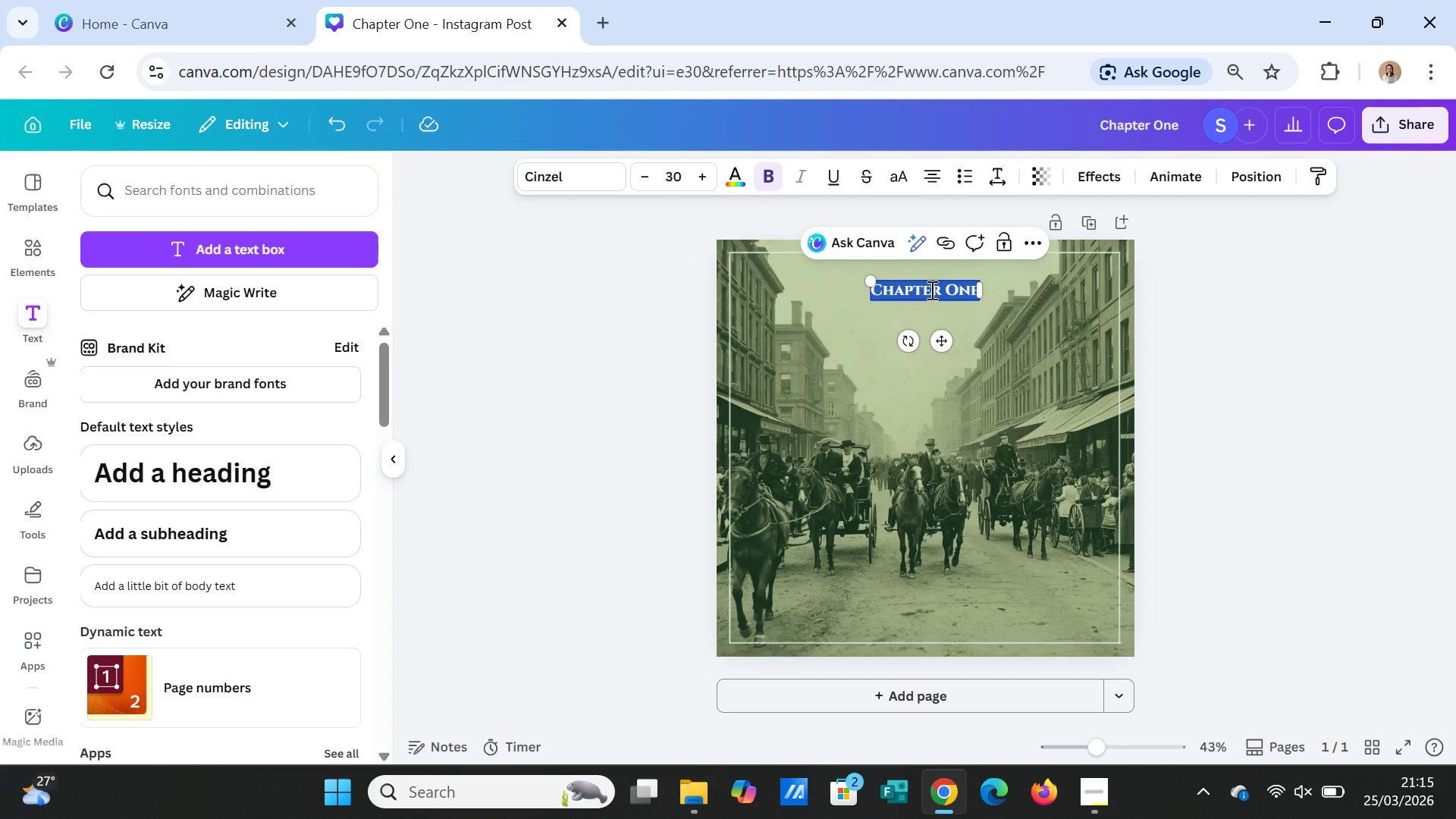 
type(Chapter One)
 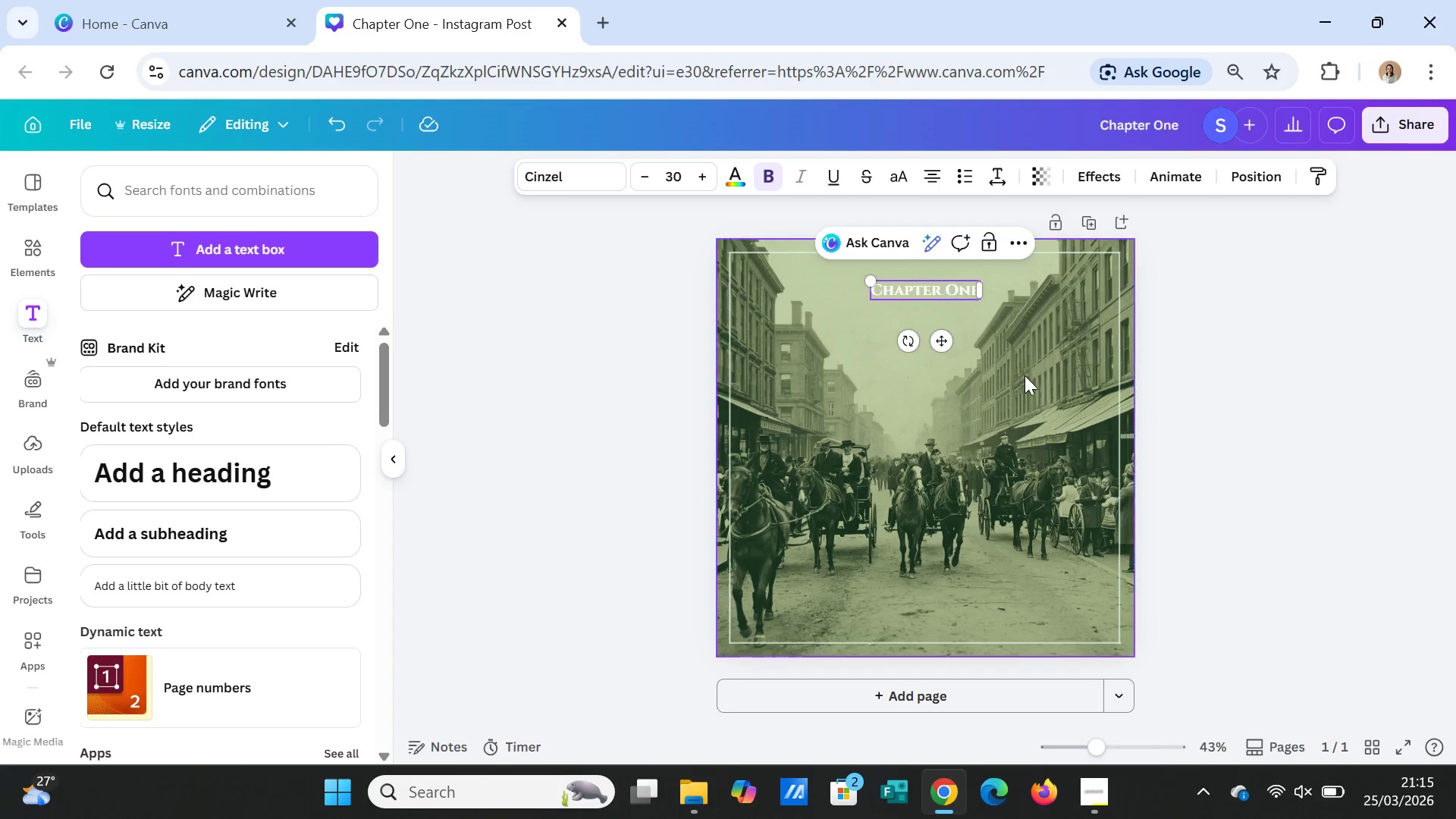 
left_click([1025, 375])
 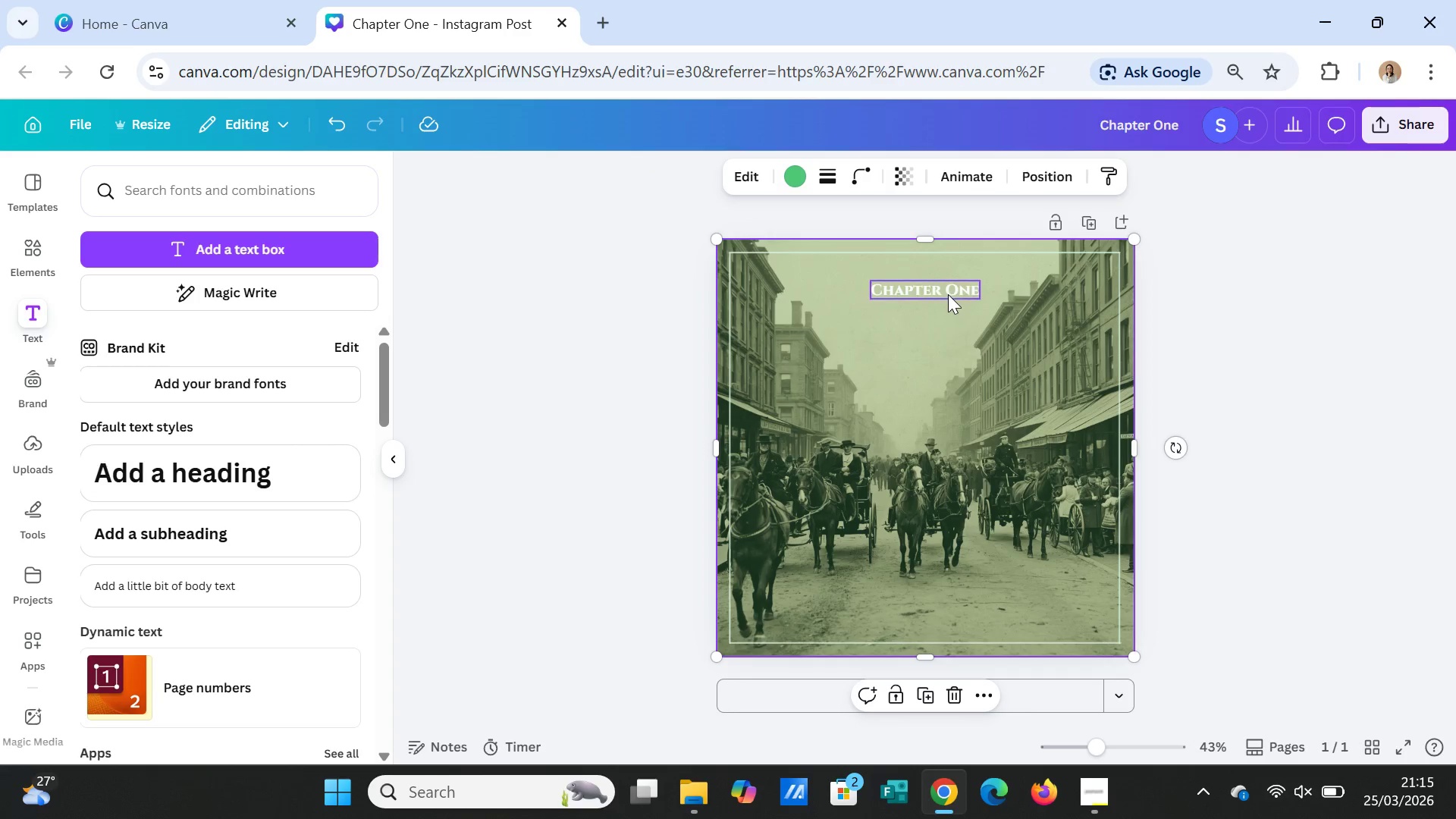 
left_click([948, 294])
 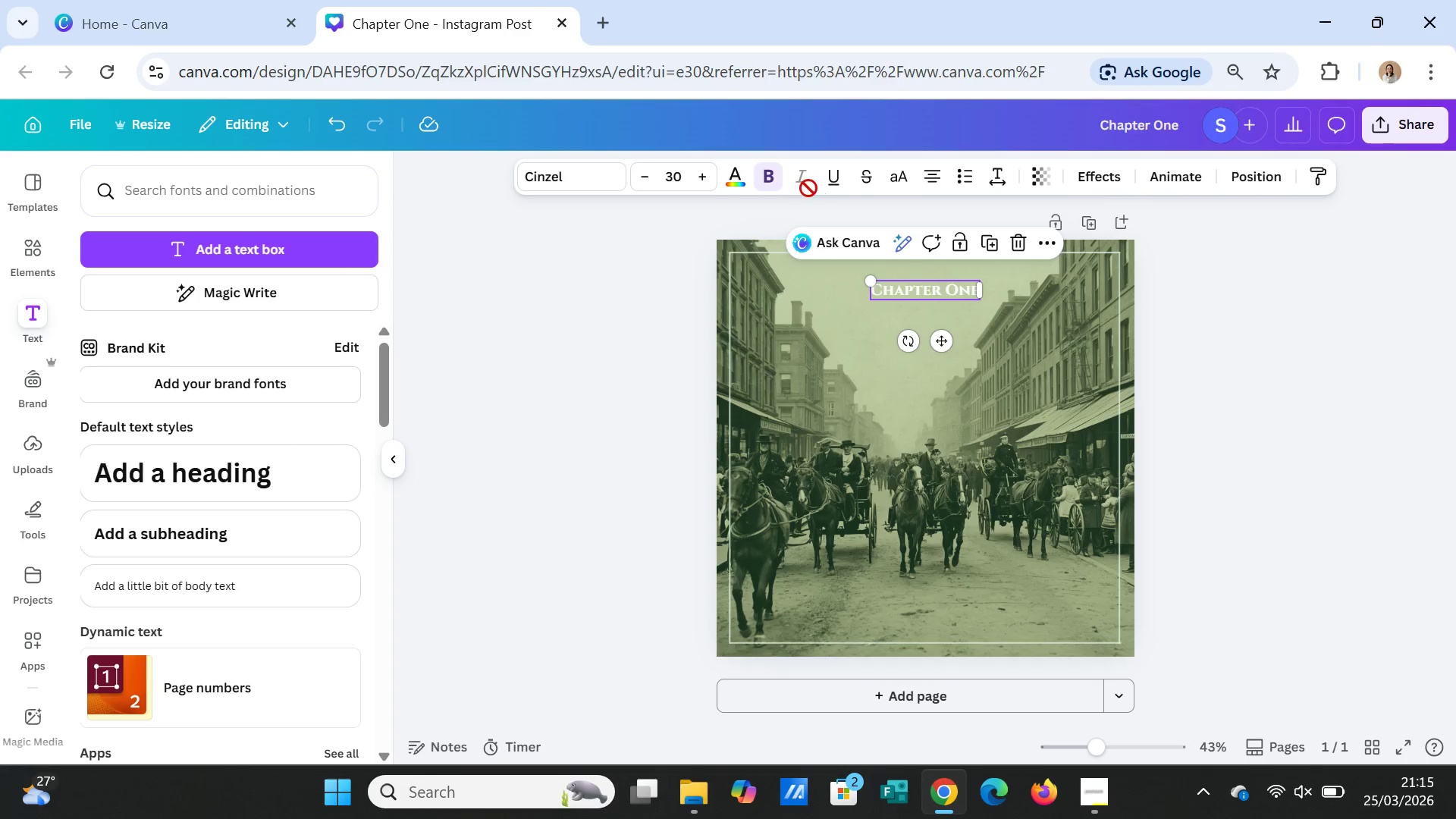 
wait(5.08)
 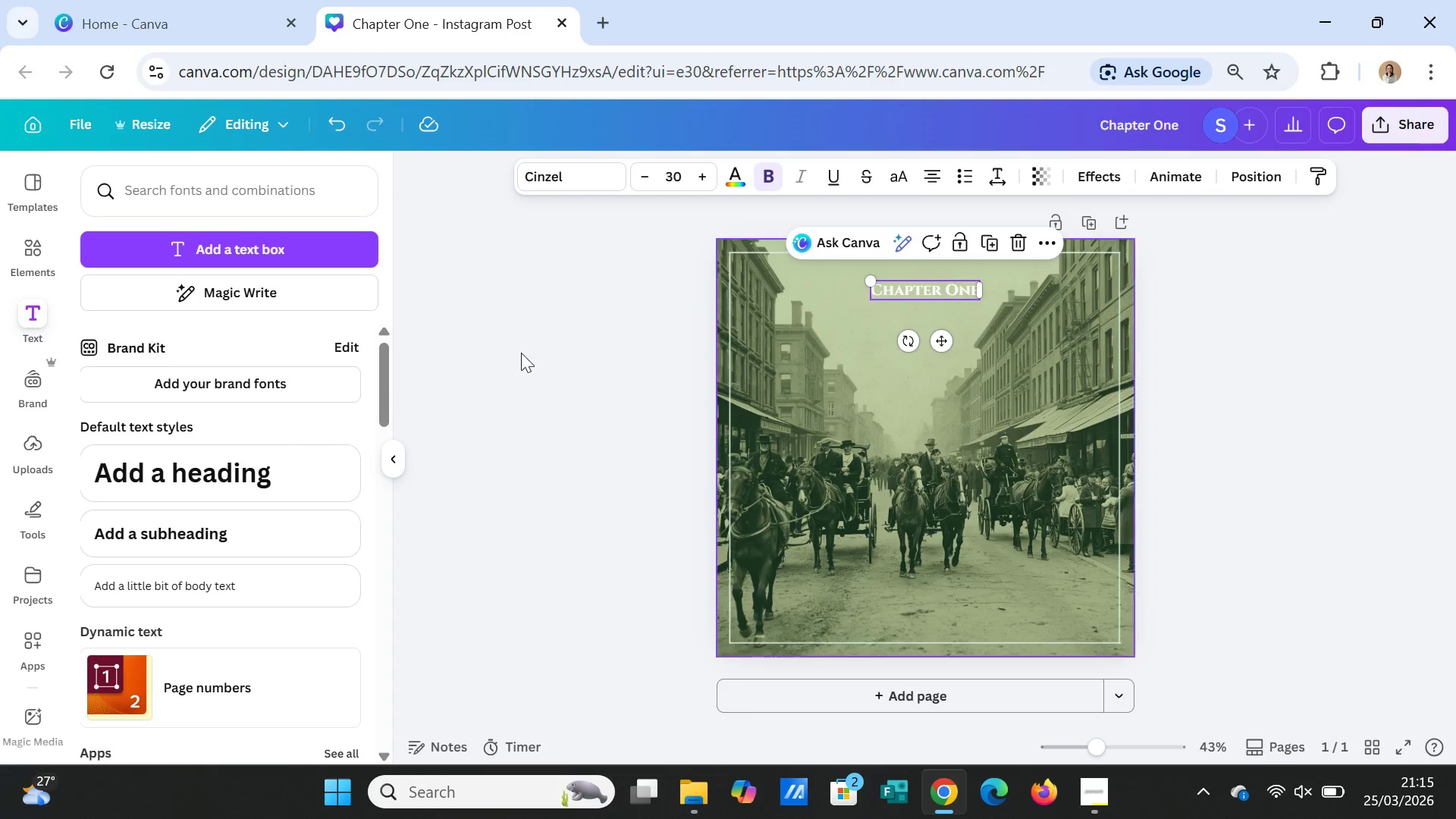 
left_click([772, 171])
 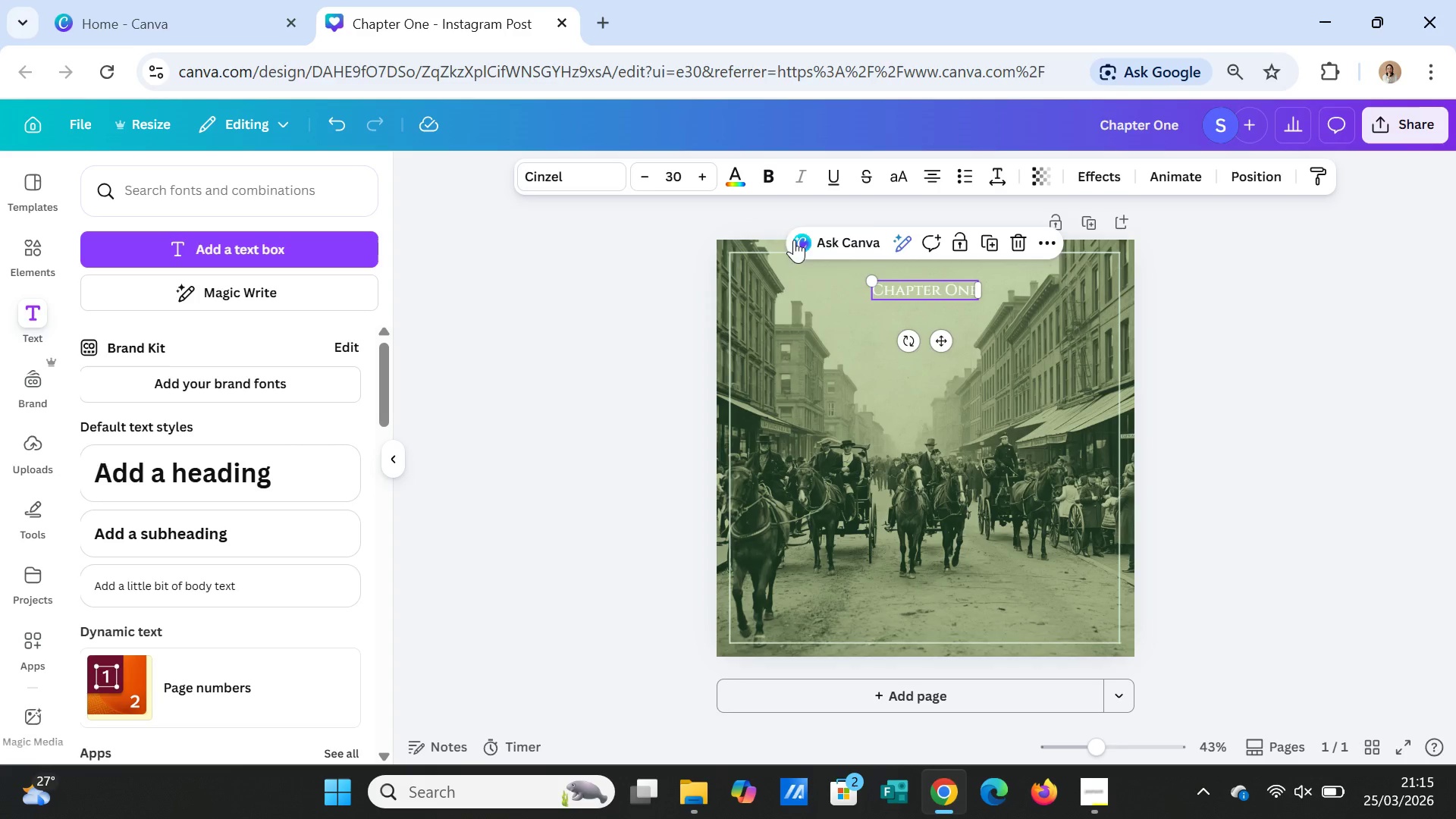 
left_click([1010, 380])
 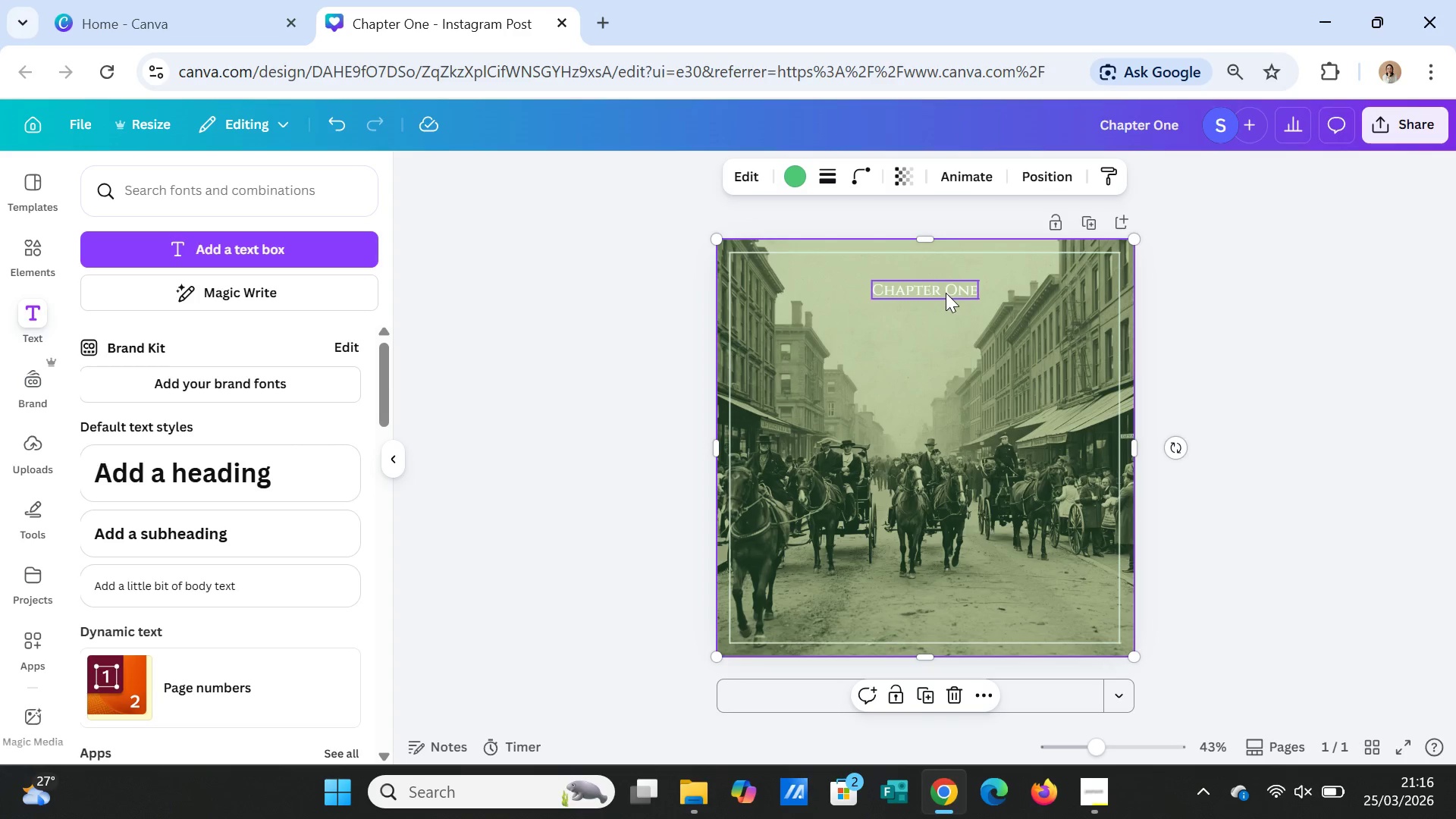 
left_click([946, 293])
 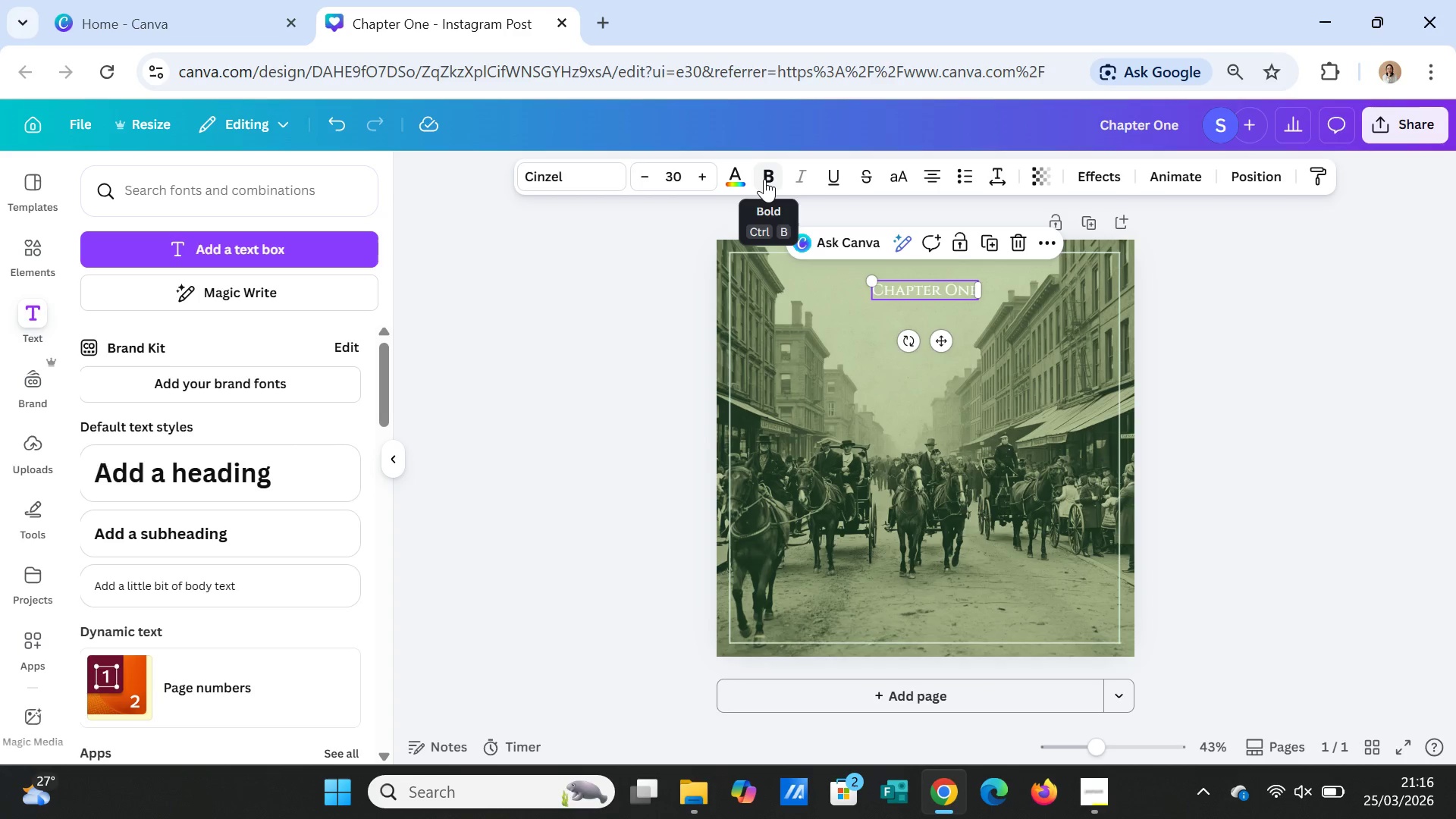 
left_click([764, 179])
 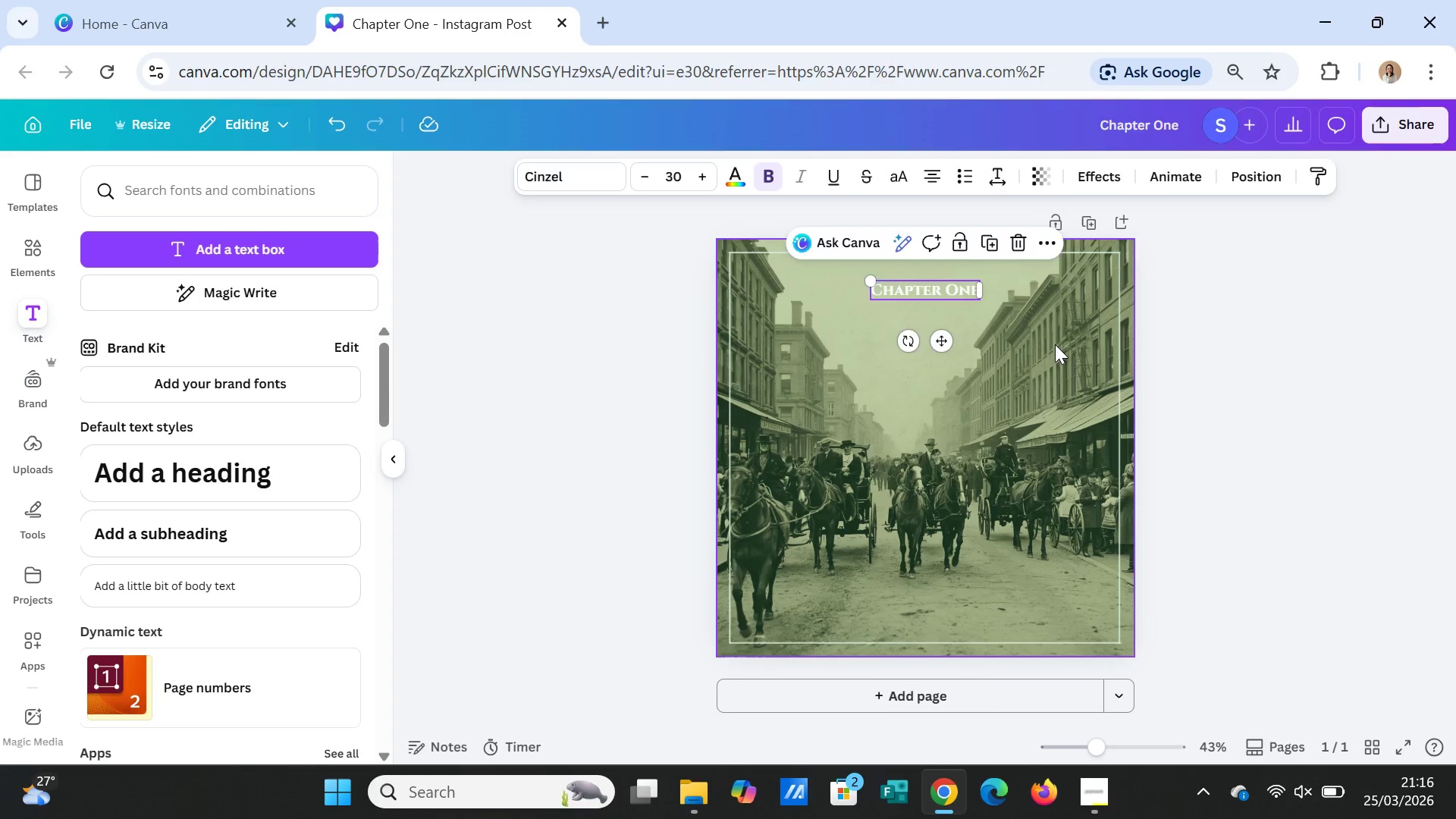 
left_click([1055, 345])
 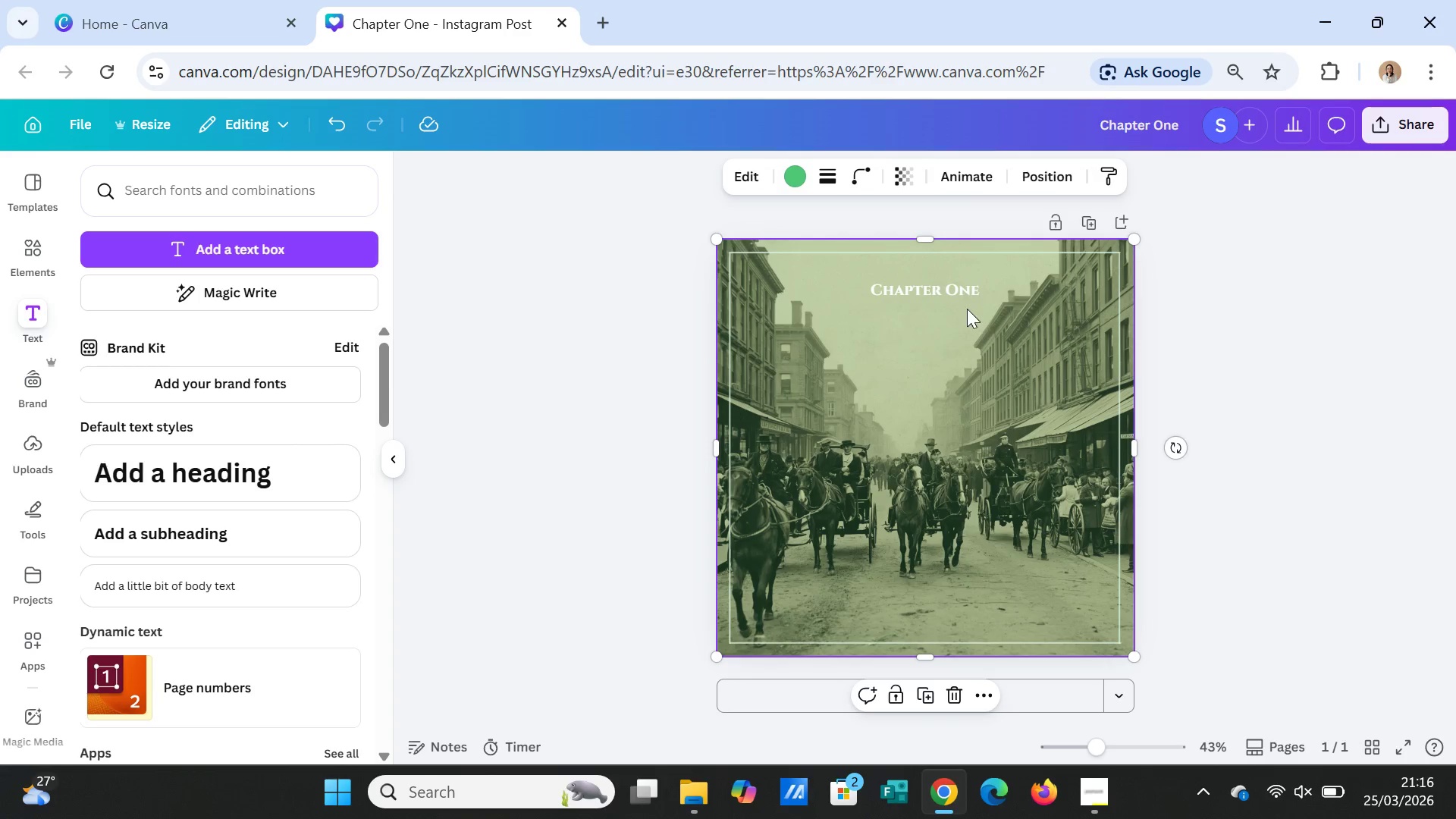 
left_click([958, 294])
 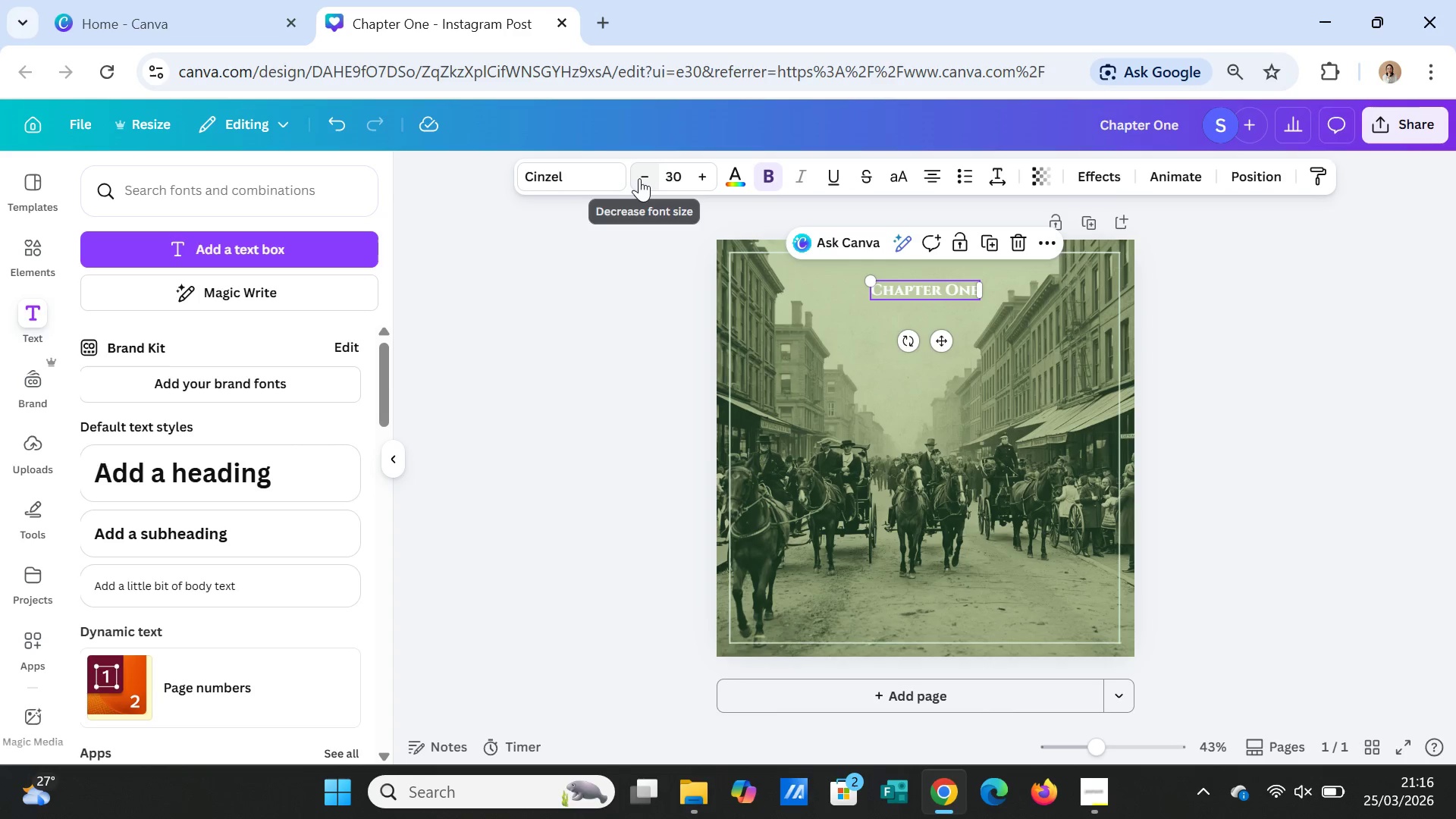 
double_click([639, 178])
 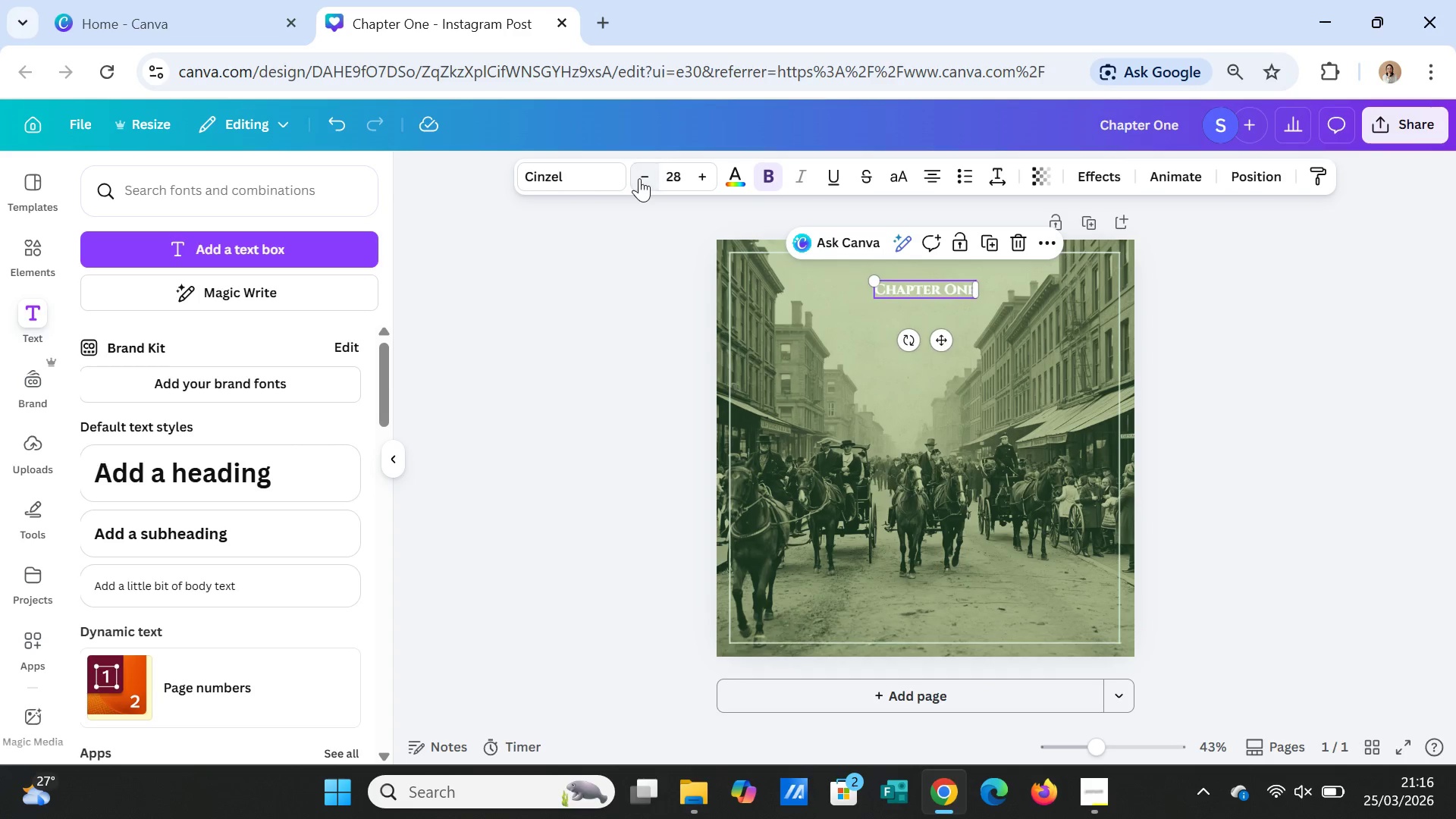 
triple_click([639, 178])
 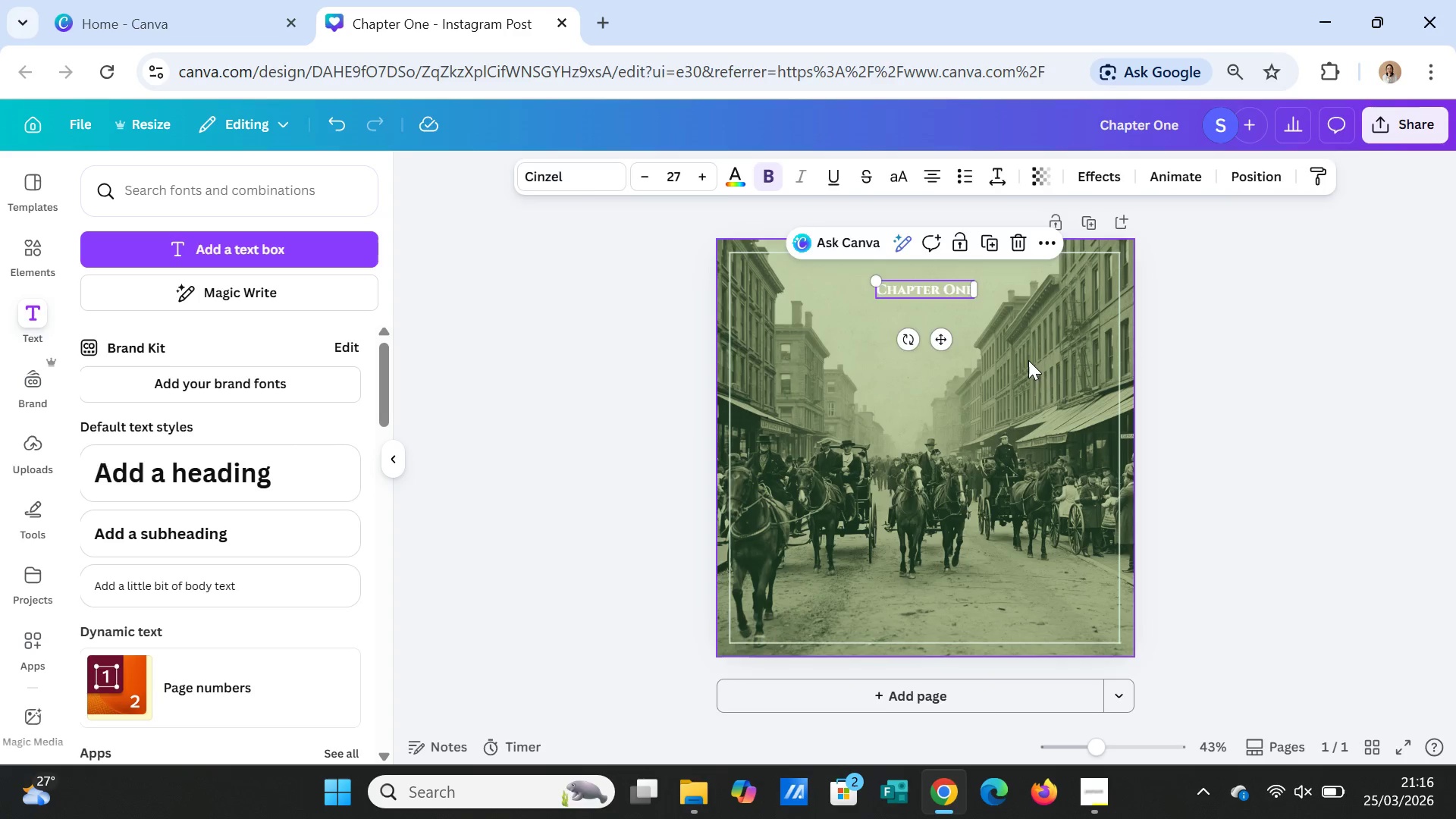 
left_click([1030, 360])
 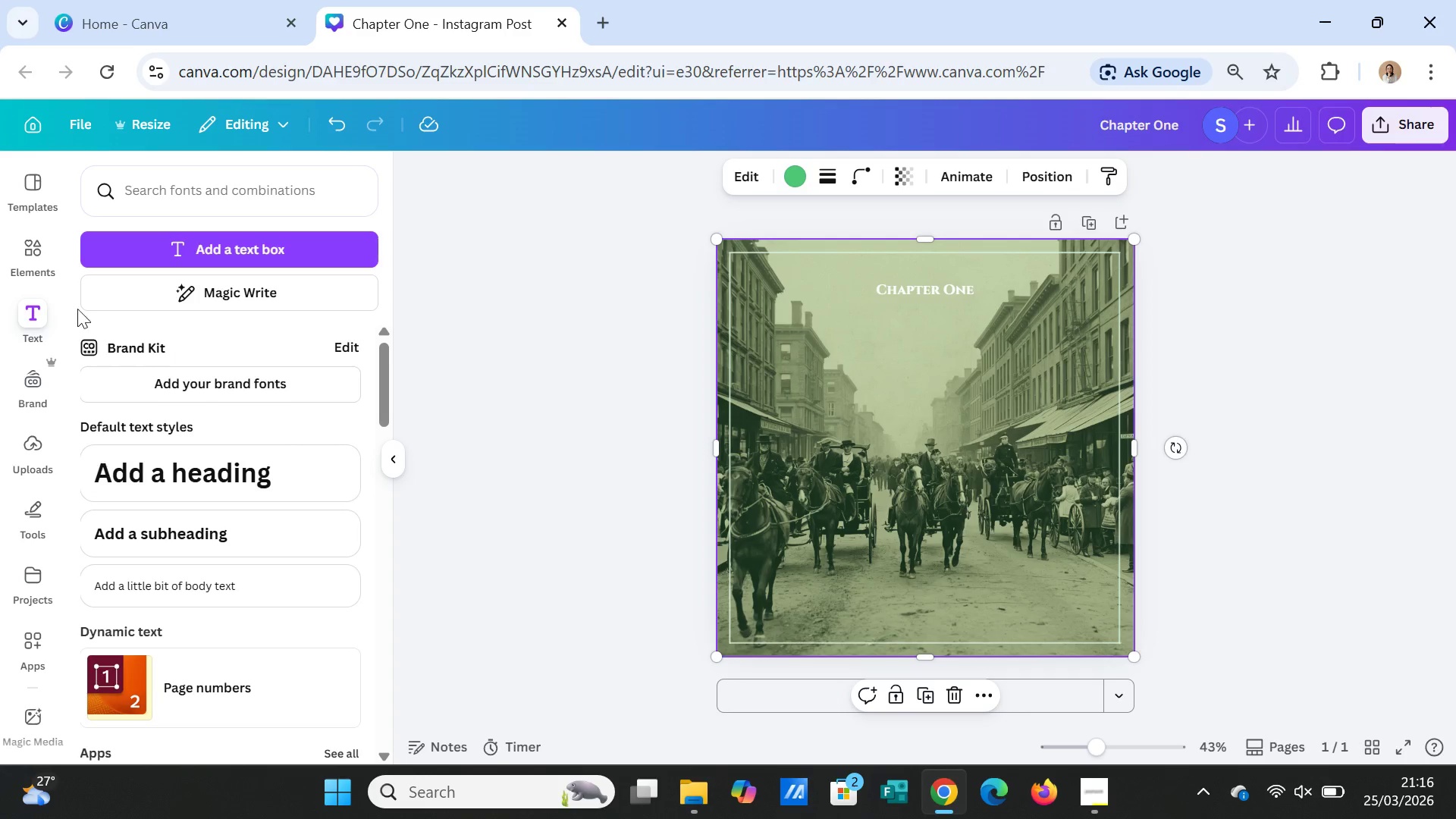 
left_click([42, 264])
 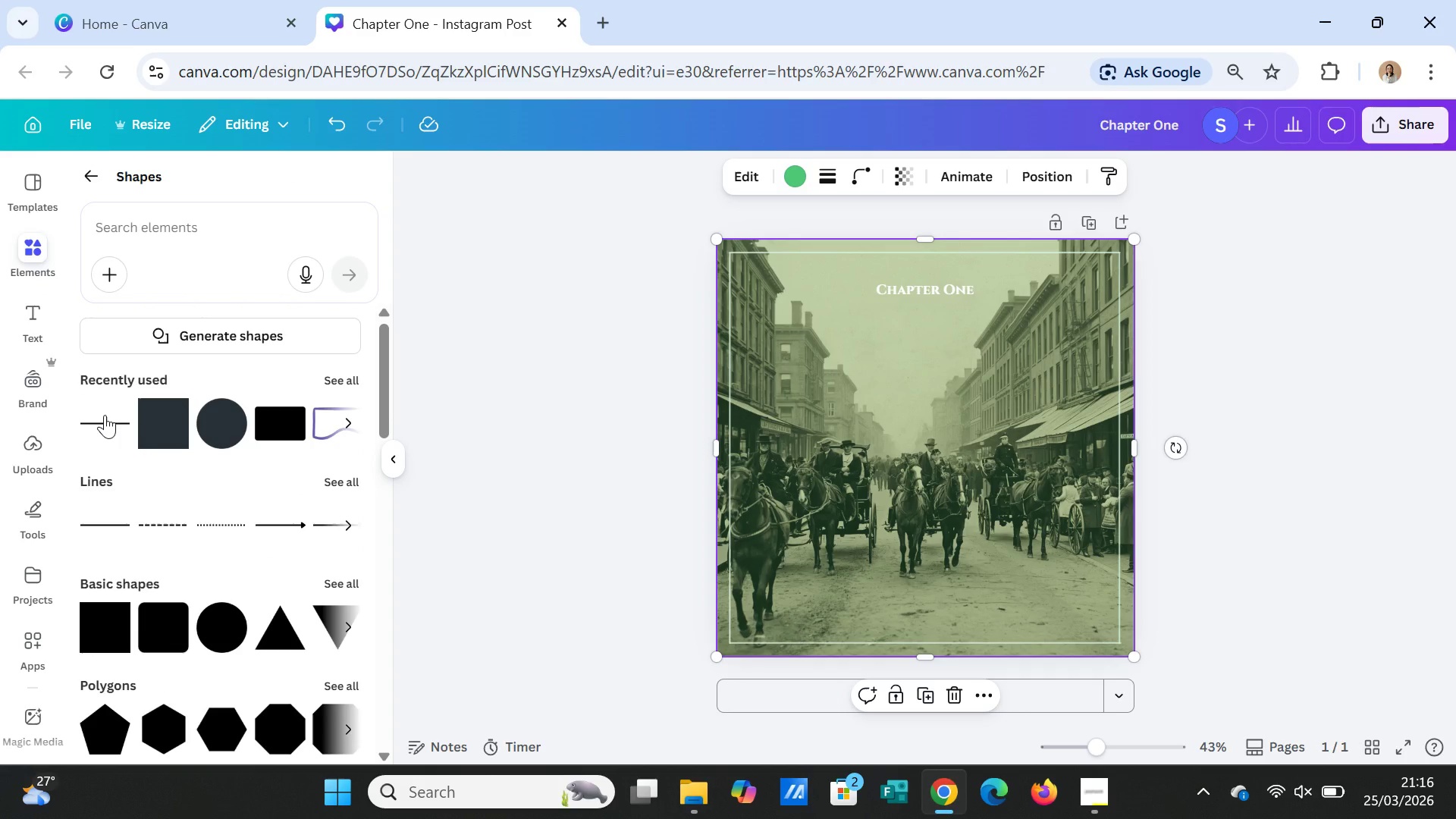 
left_click([105, 415])
 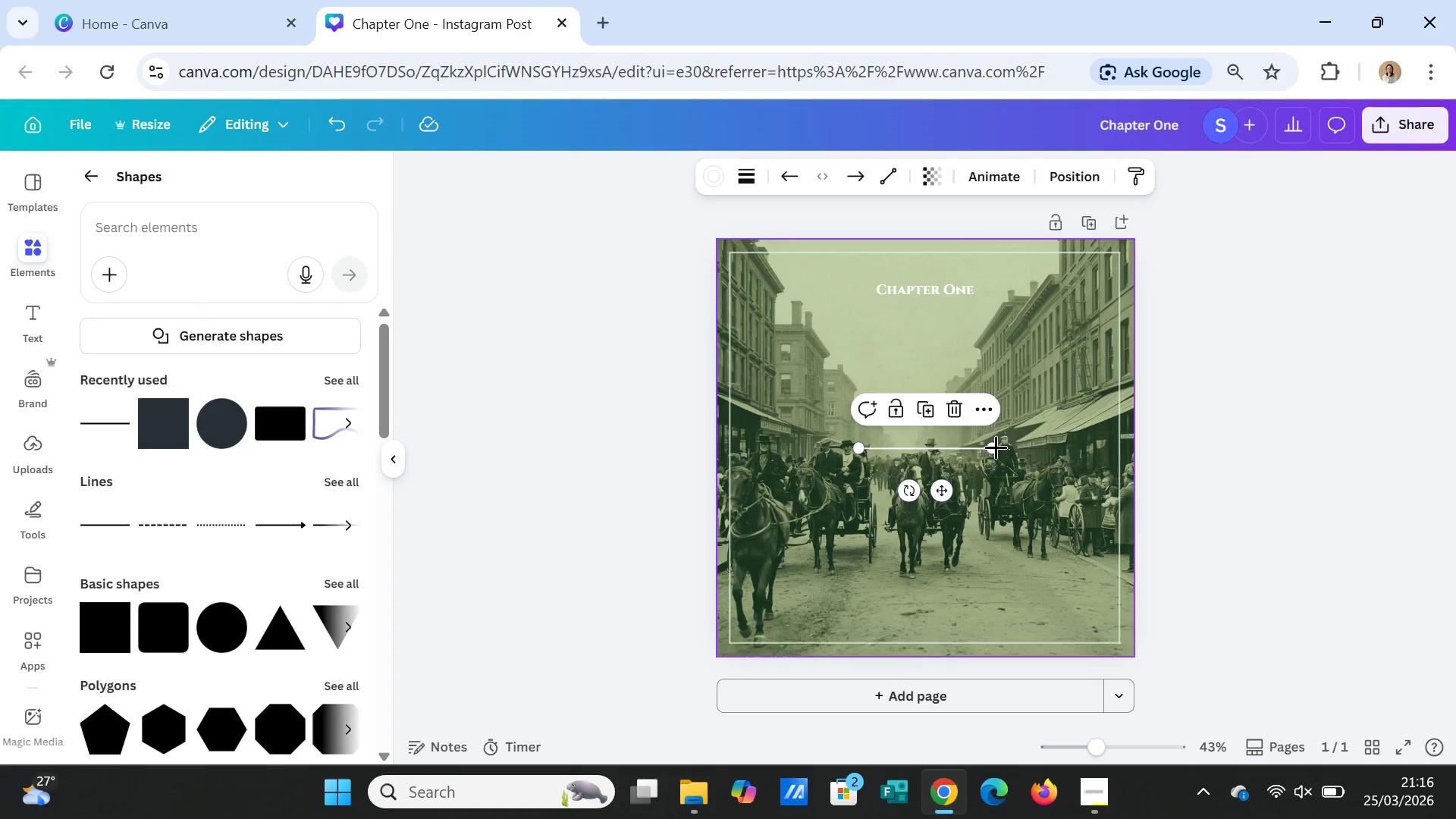 
left_click_drag(start_coordinate=[990, 447], to_coordinate=[898, 445])
 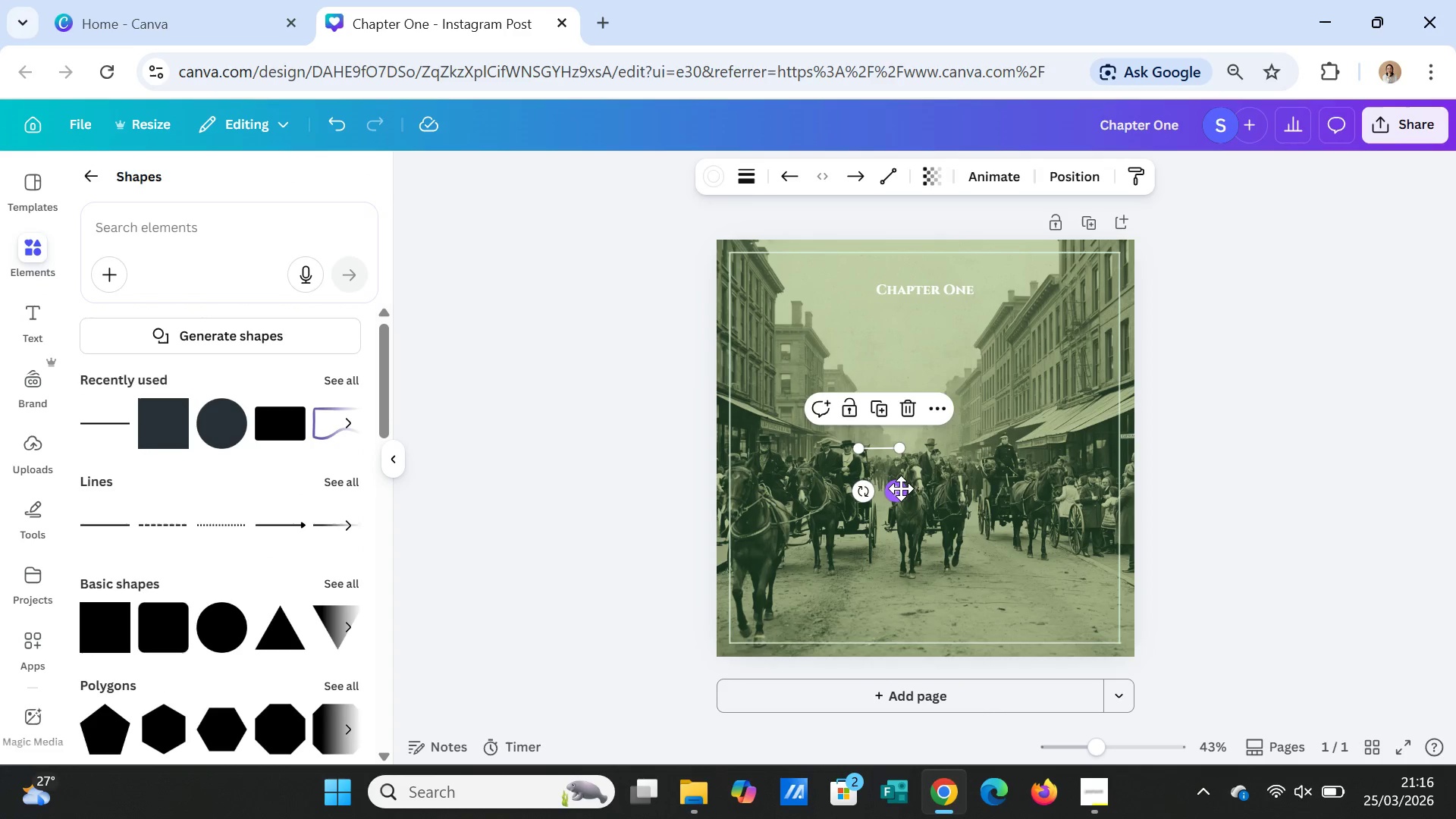 
left_click_drag(start_coordinate=[900, 488], to_coordinate=[859, 331])
 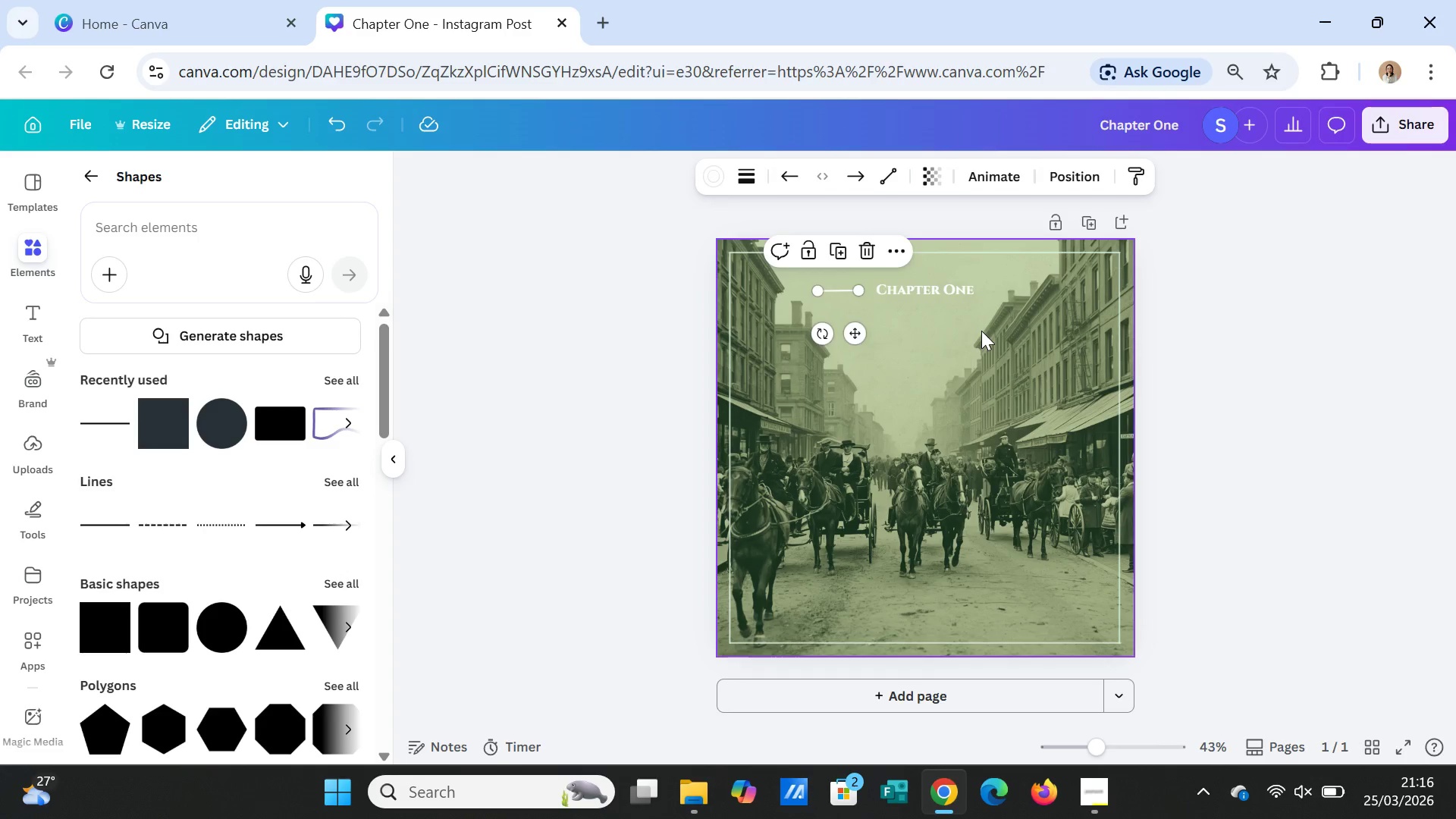 
left_click([981, 331])
 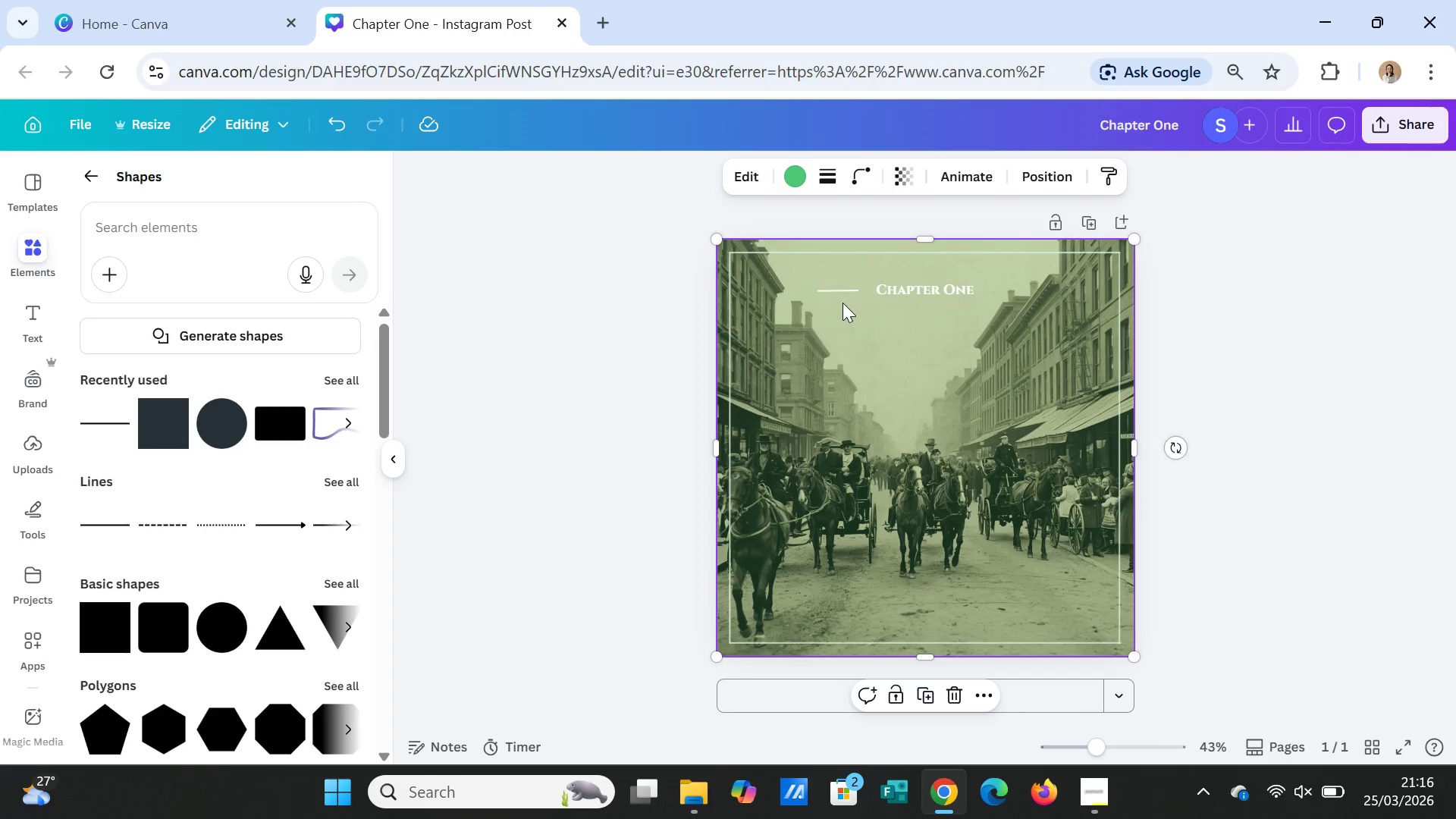 
left_click([840, 293])
 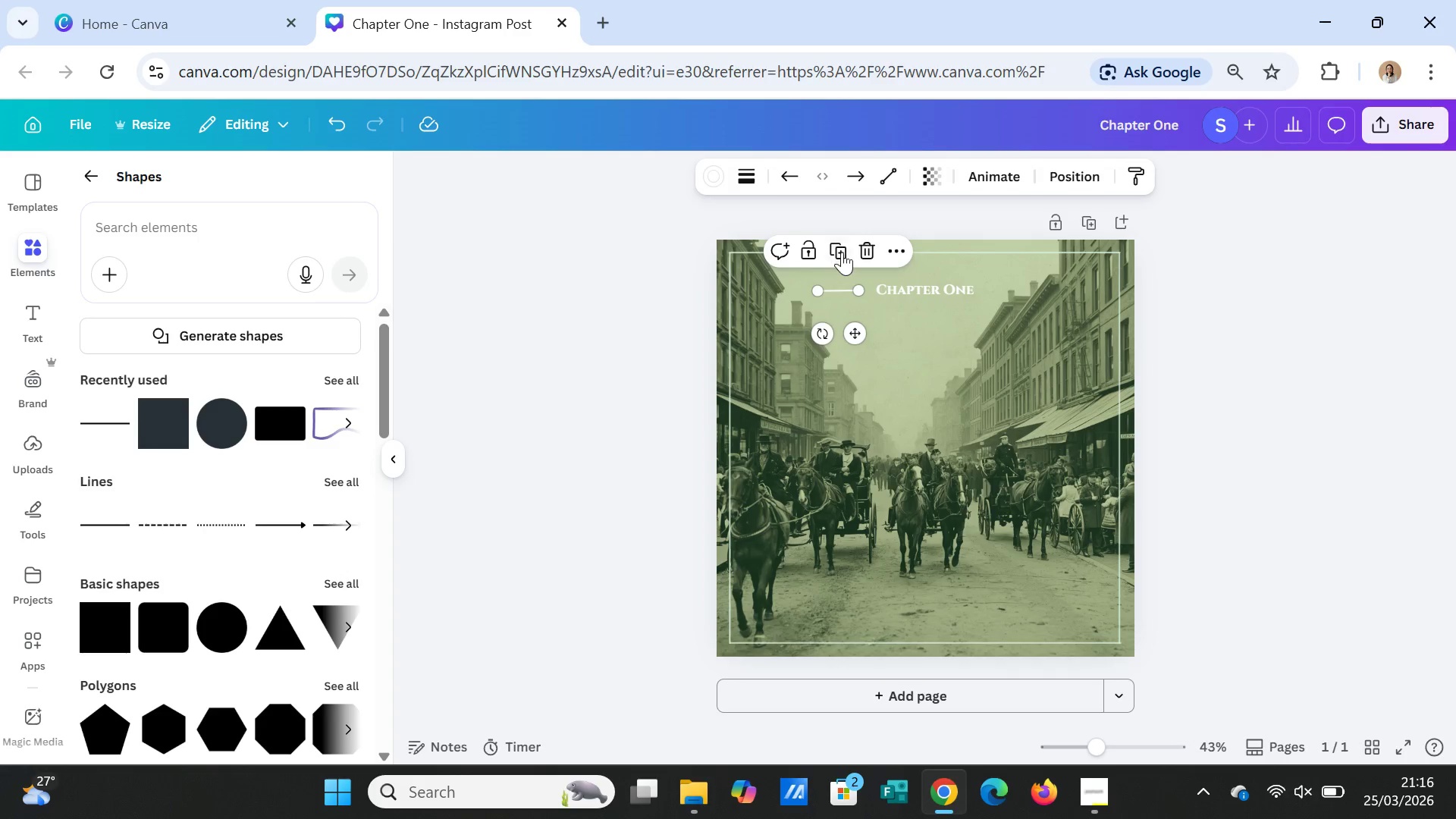 
left_click([842, 252])
 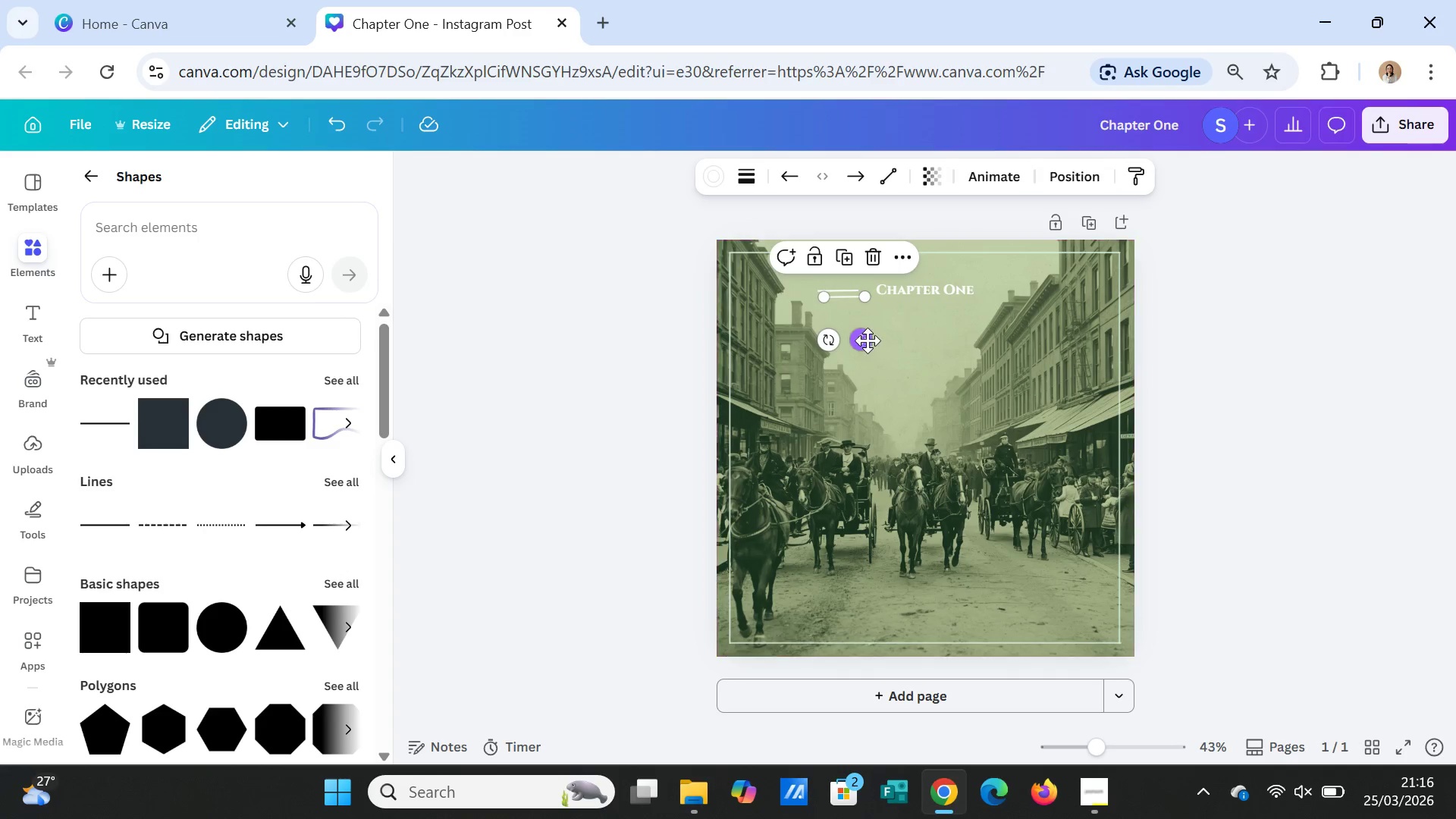 
left_click_drag(start_coordinate=[868, 338], to_coordinate=[1053, 328])
 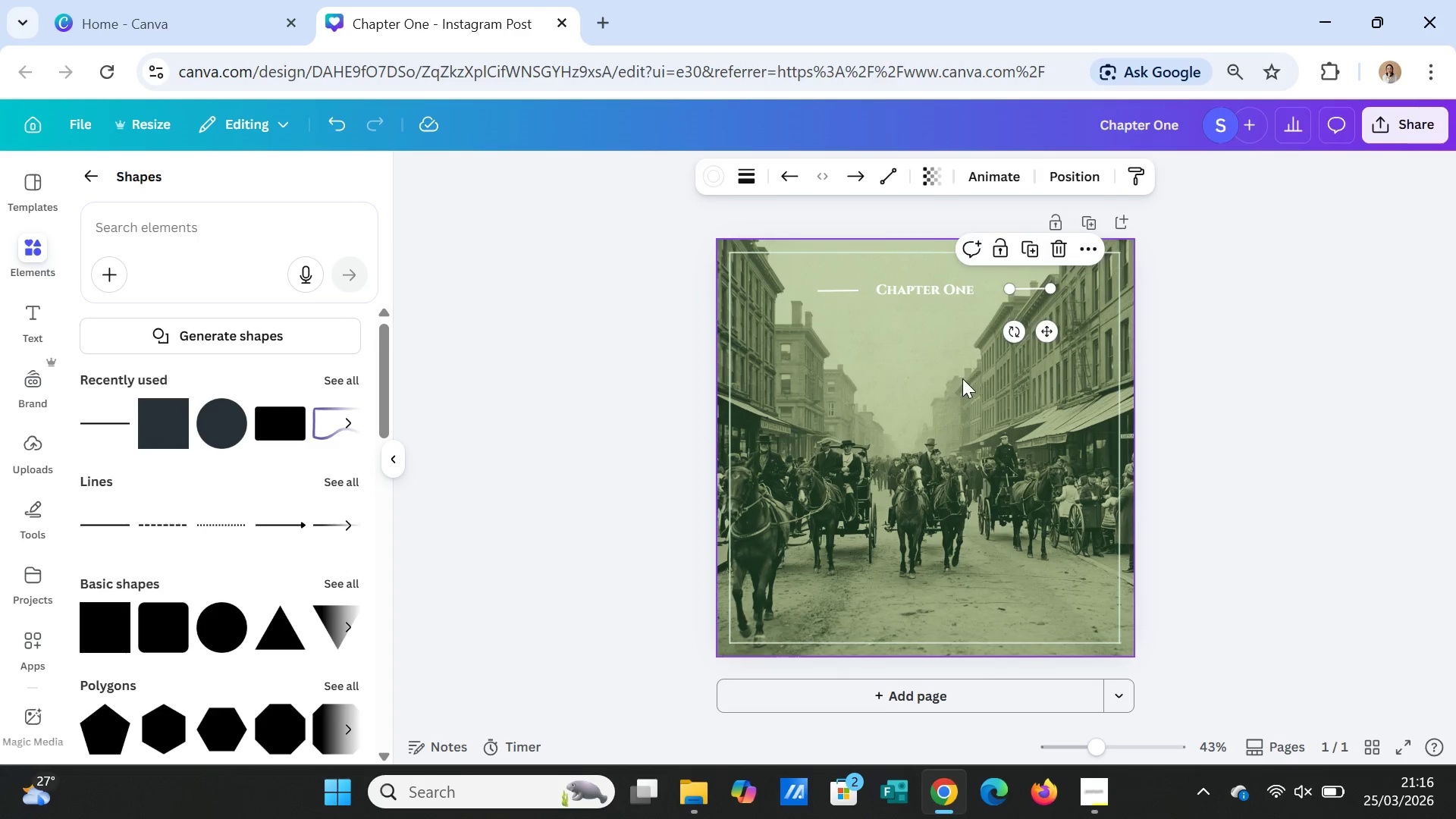 
left_click([962, 378])
 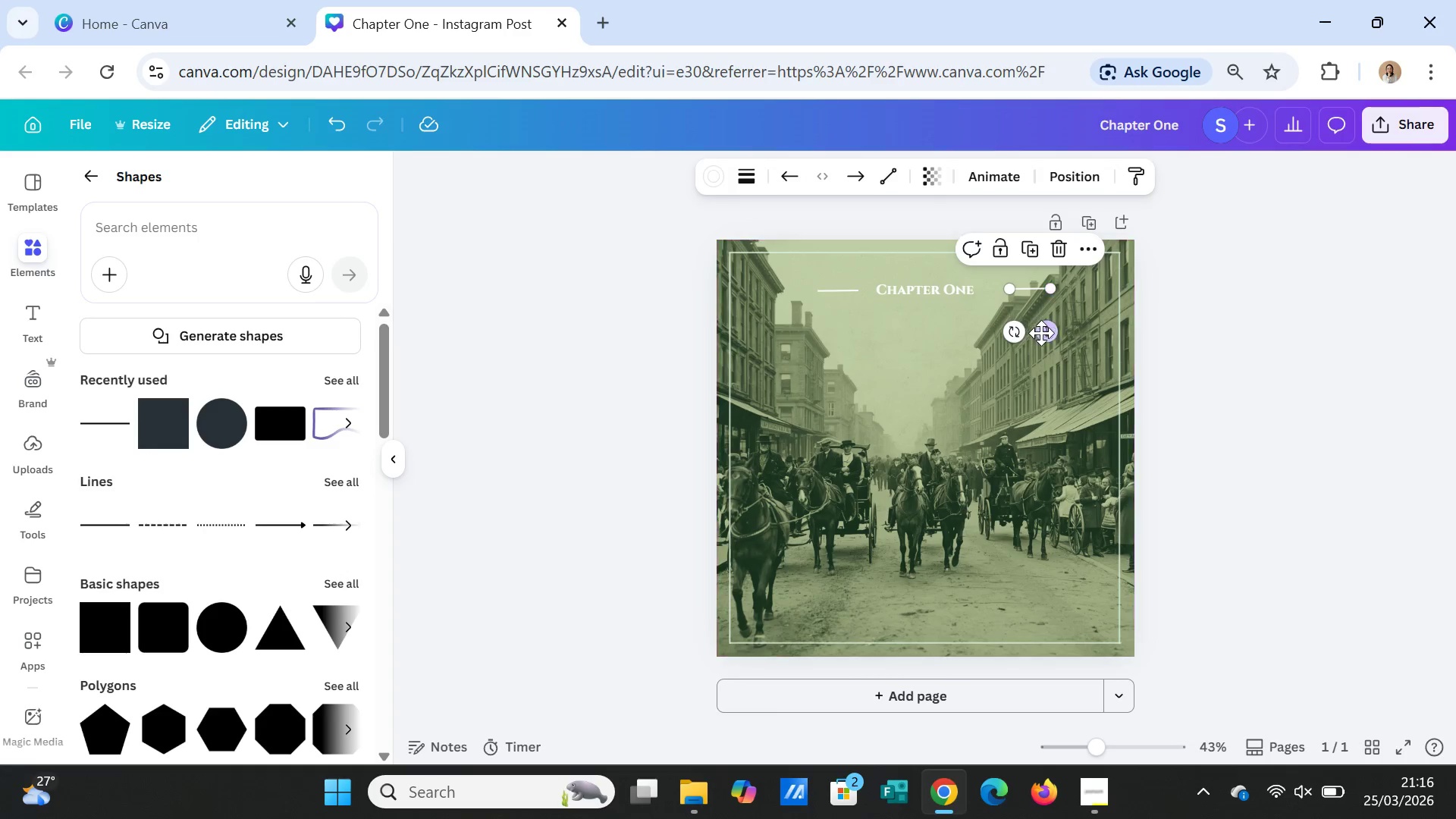 
left_click_drag(start_coordinate=[1050, 336], to_coordinate=[1041, 336])
 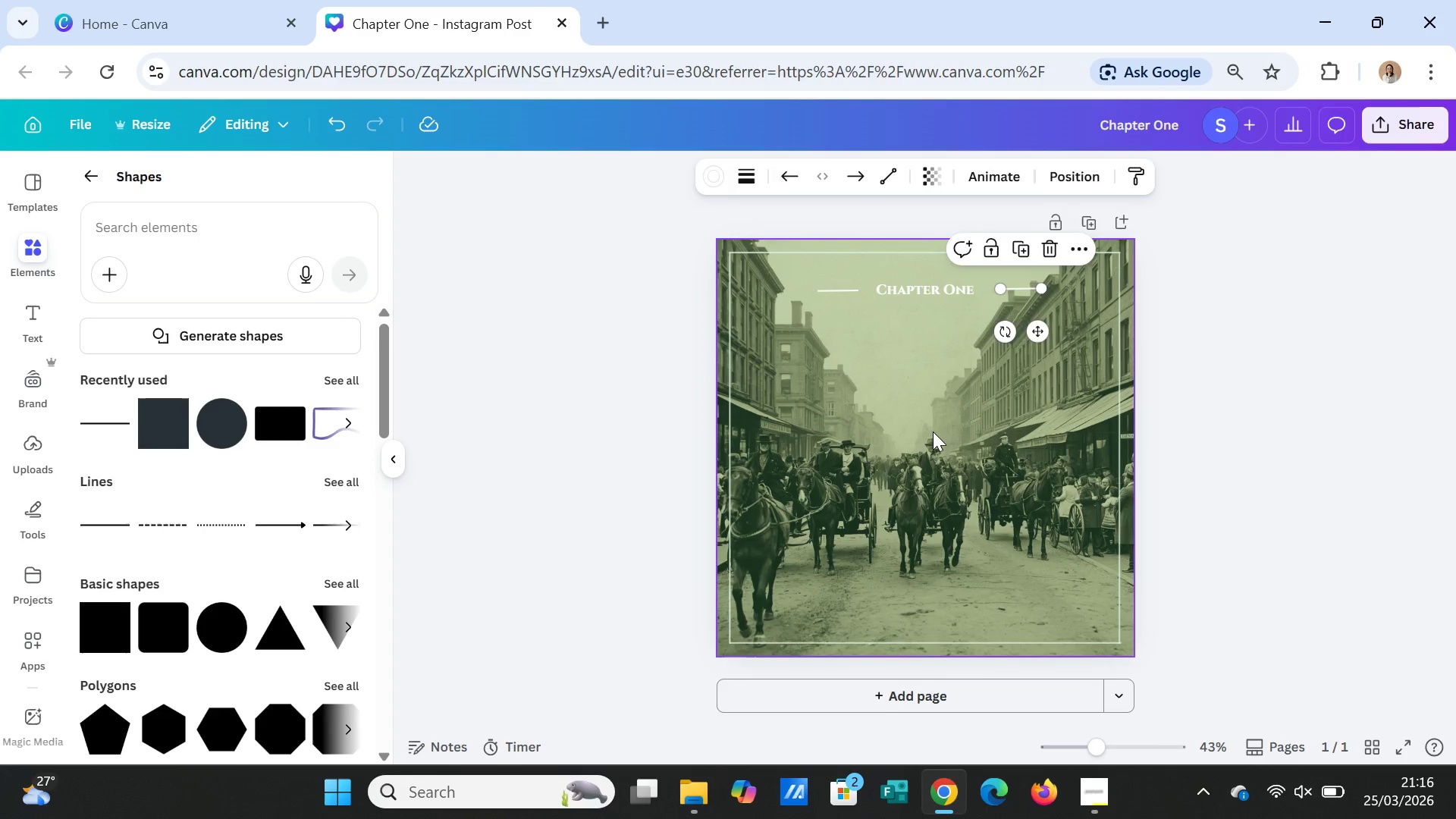 
left_click([933, 431])
 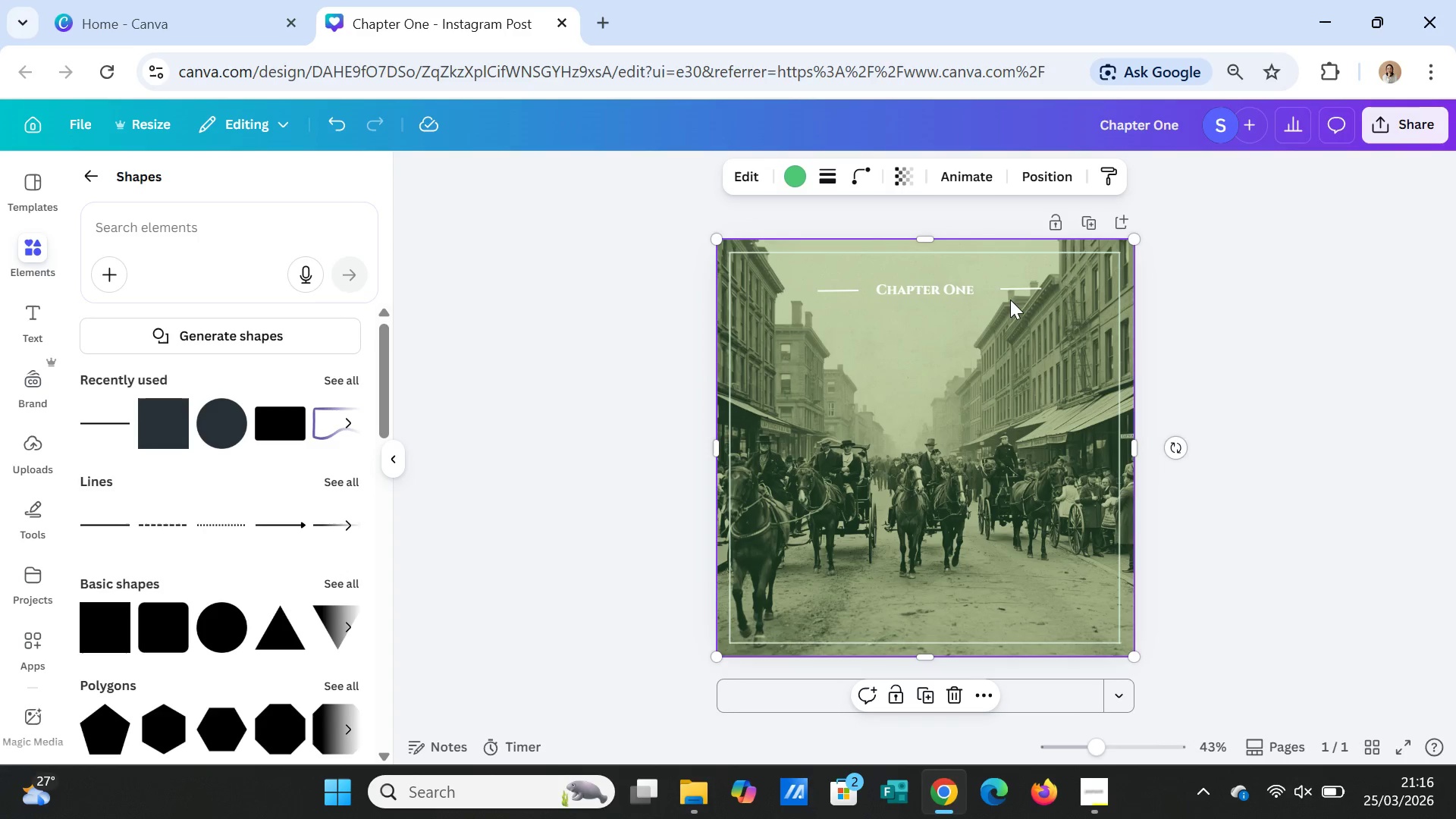 
left_click([1013, 292])
 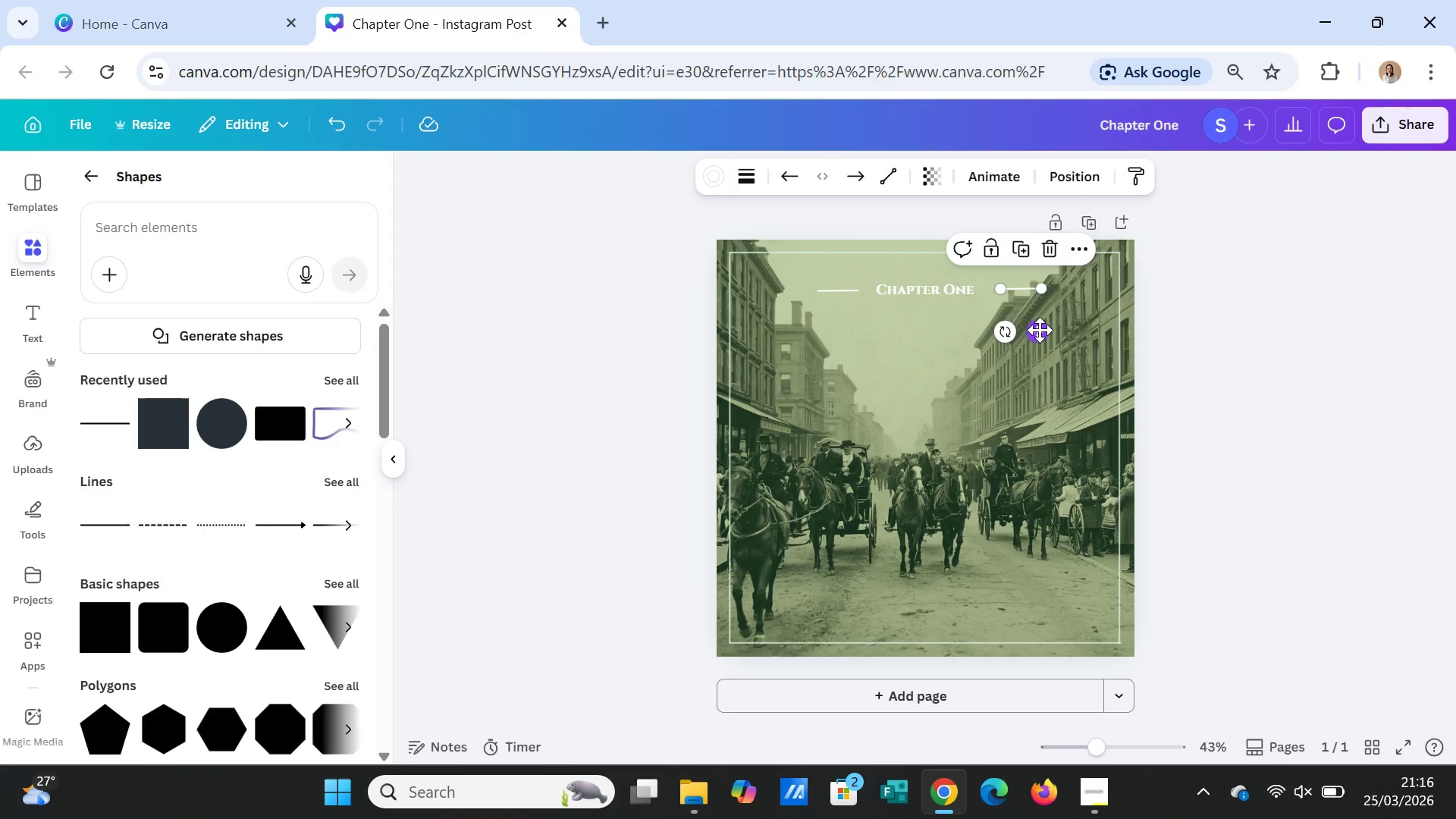 
left_click_drag(start_coordinate=[1040, 330], to_coordinate=[1031, 330])
 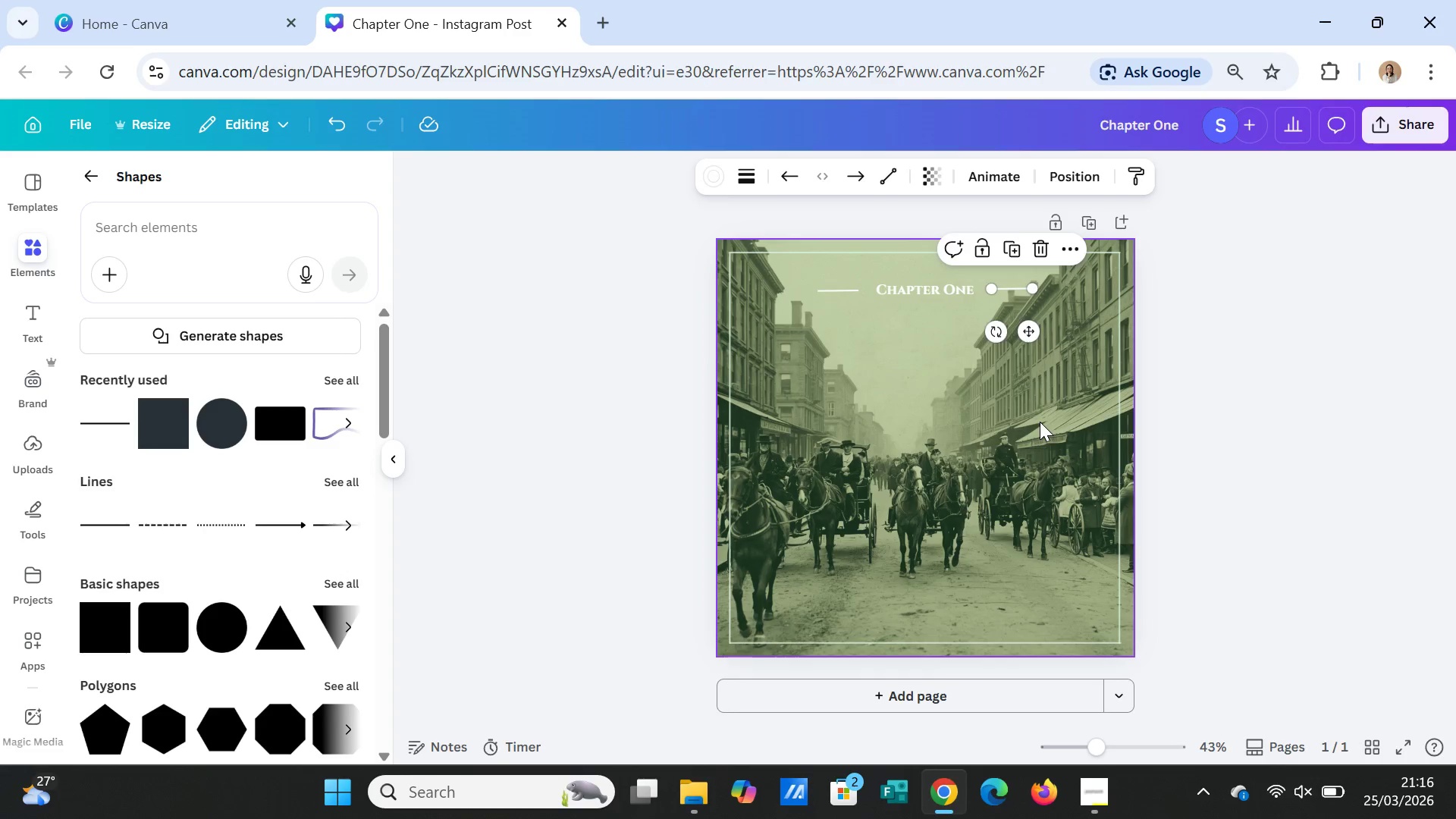 
left_click([1040, 422])
 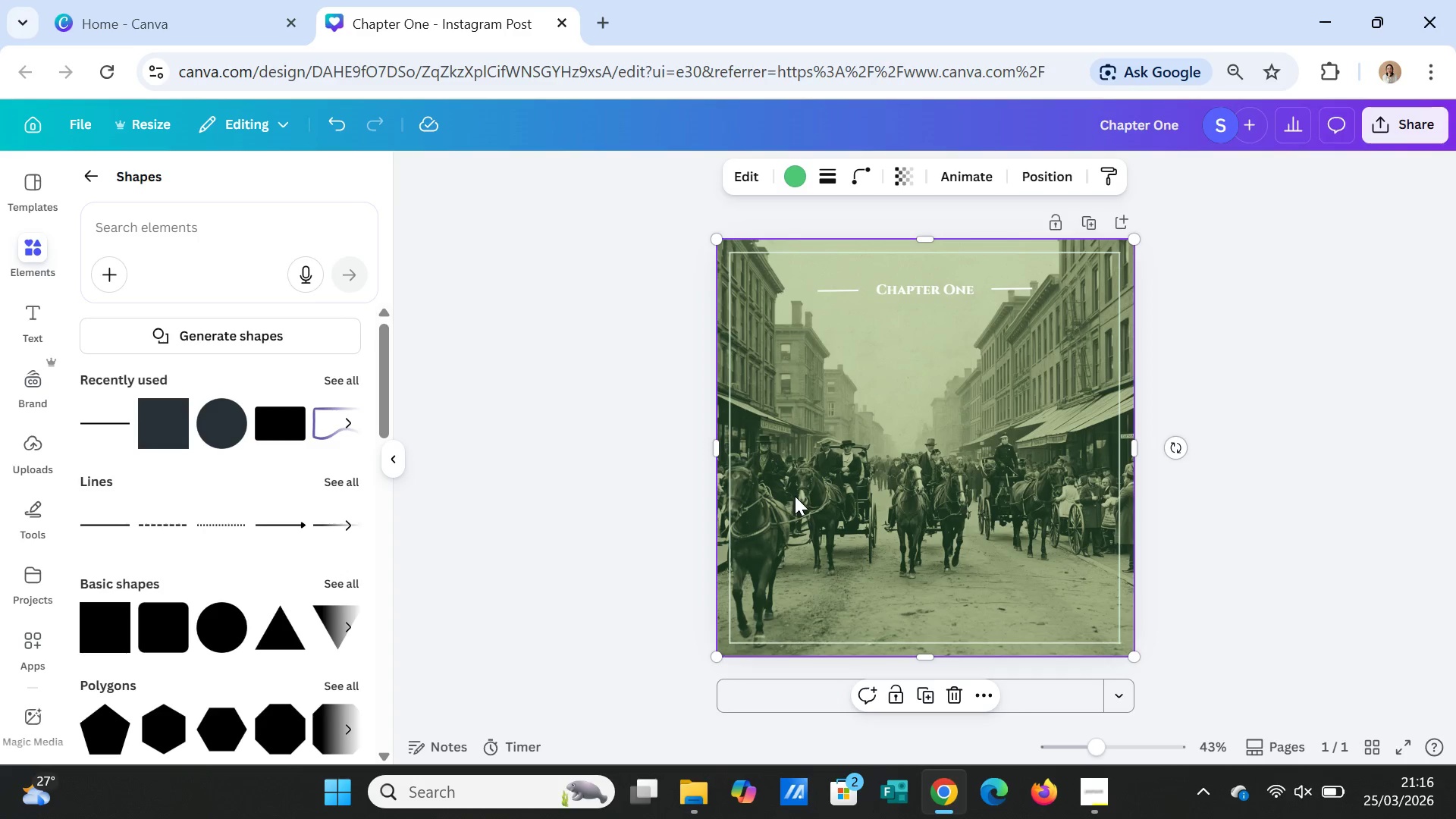 
wait(28.94)
 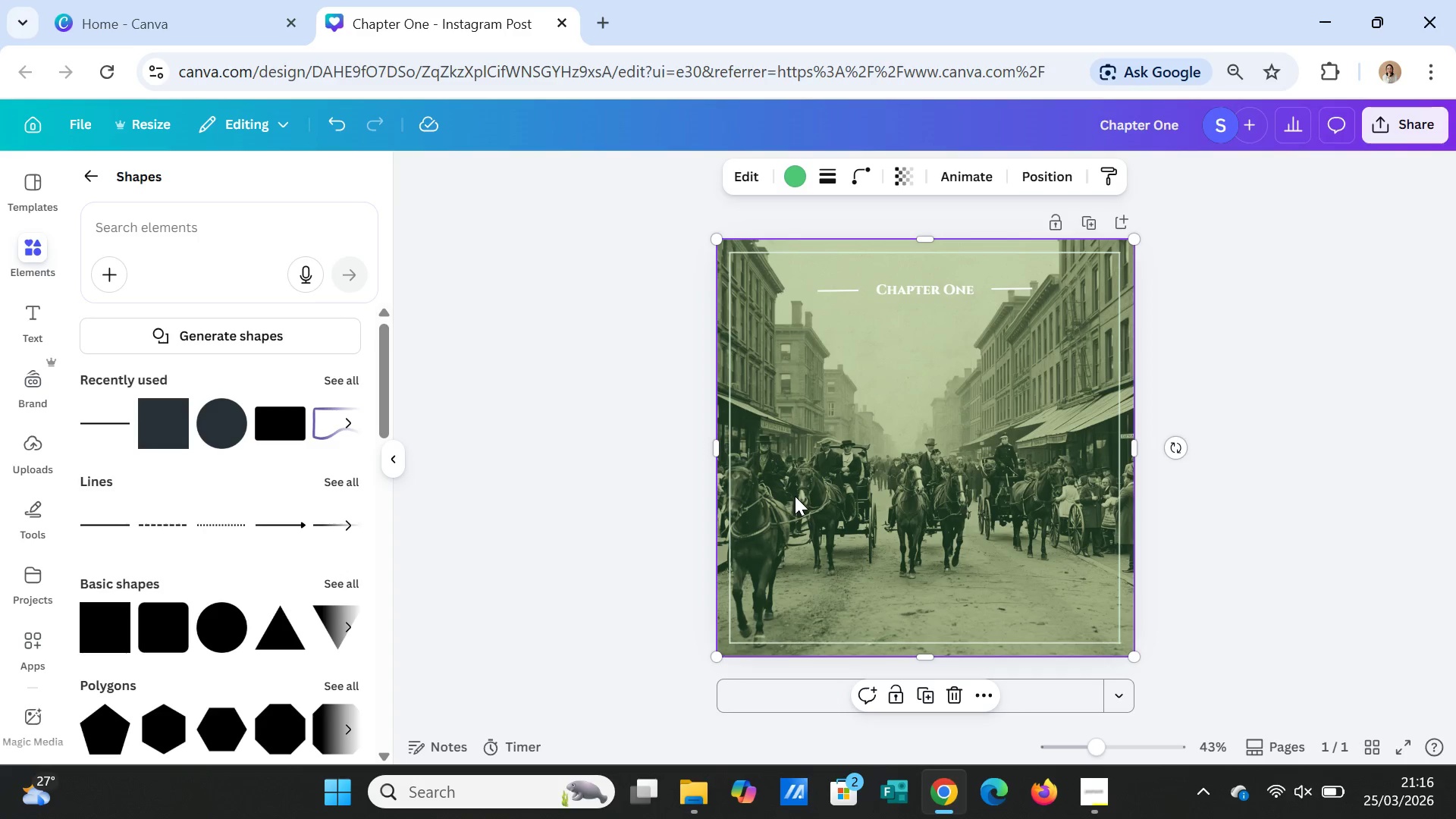 
left_click([1297, 393])
 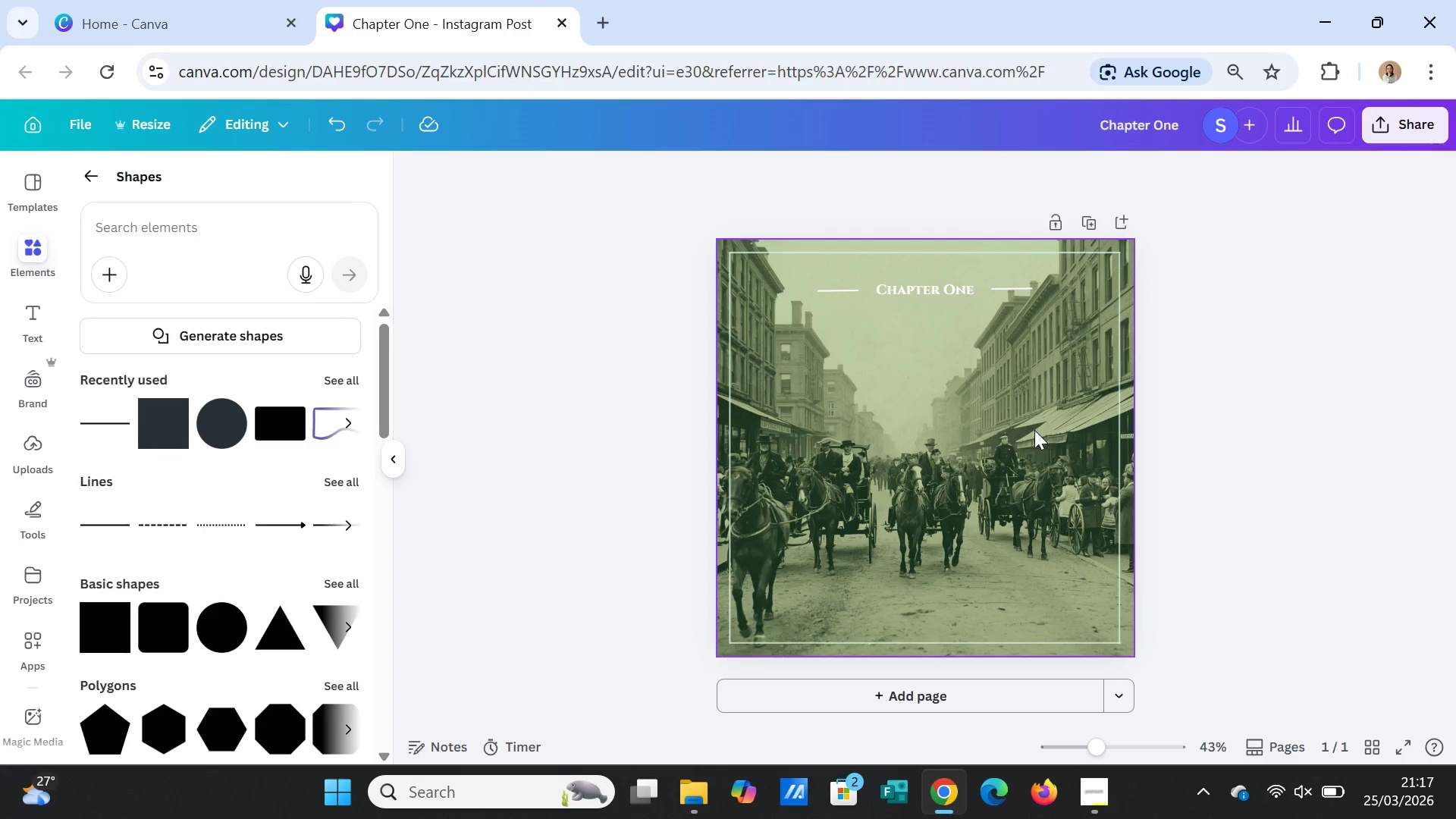 
left_click([1034, 430])
 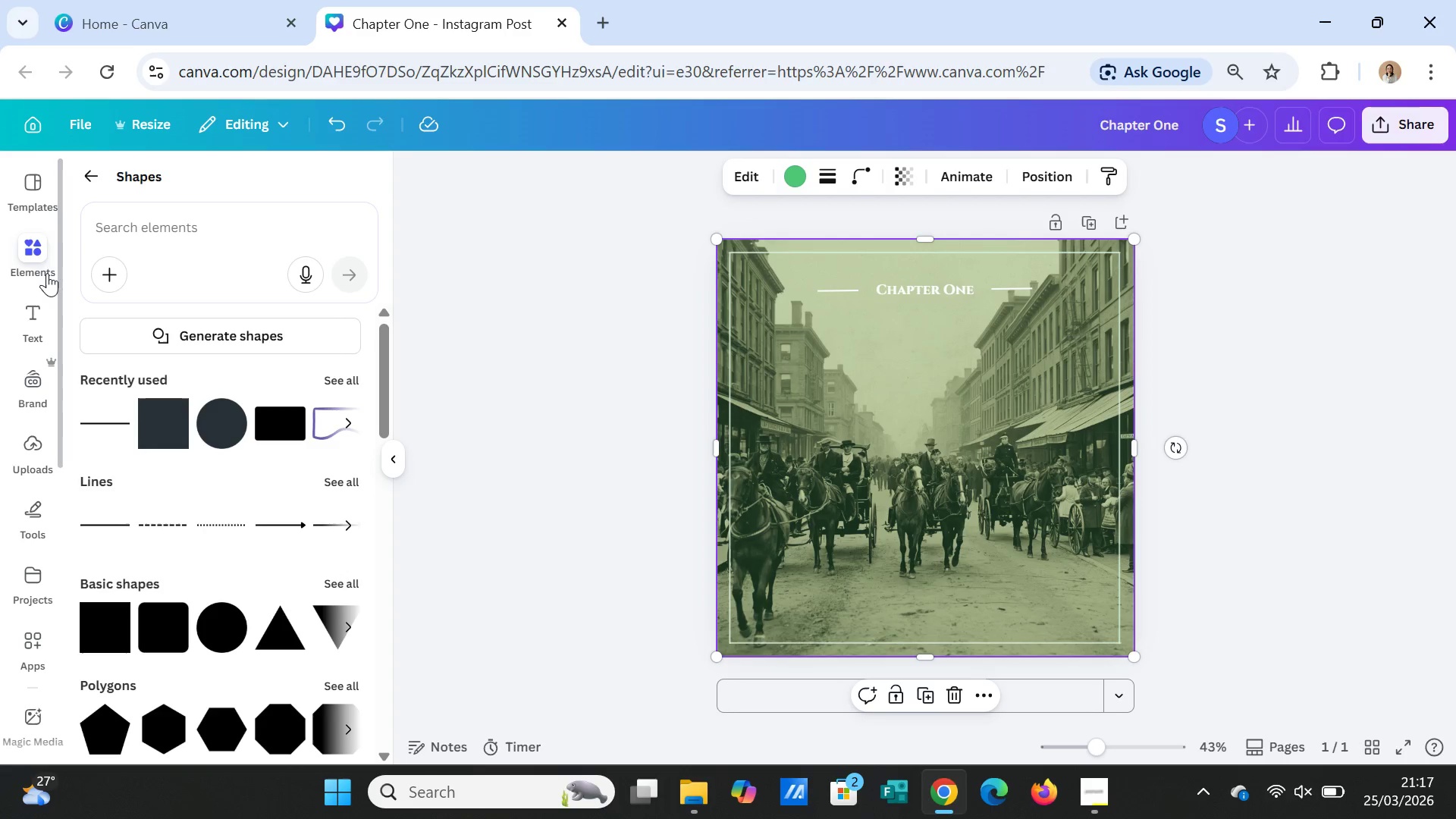 
left_click([42, 247])
 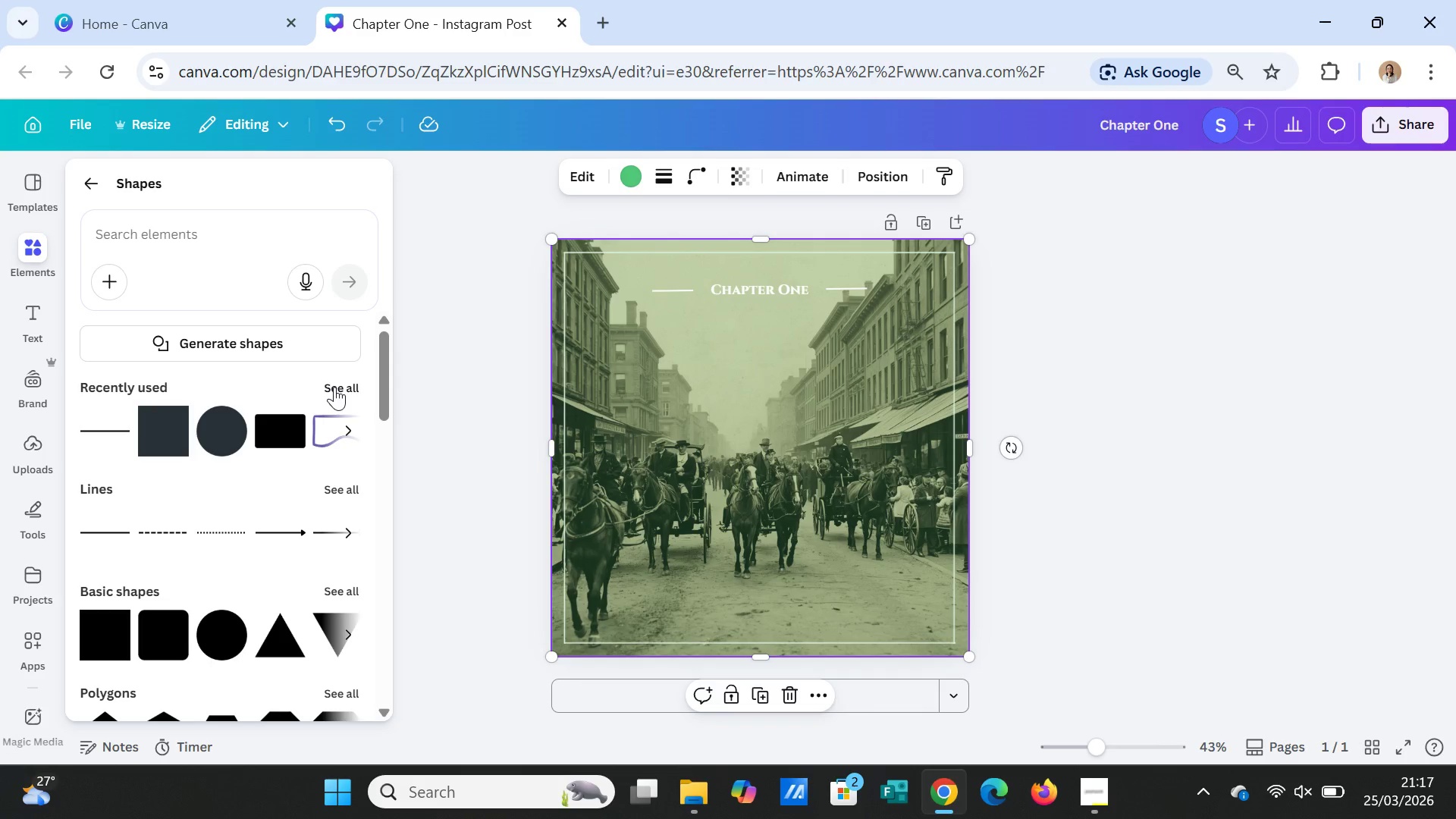 
wait(16.28)
 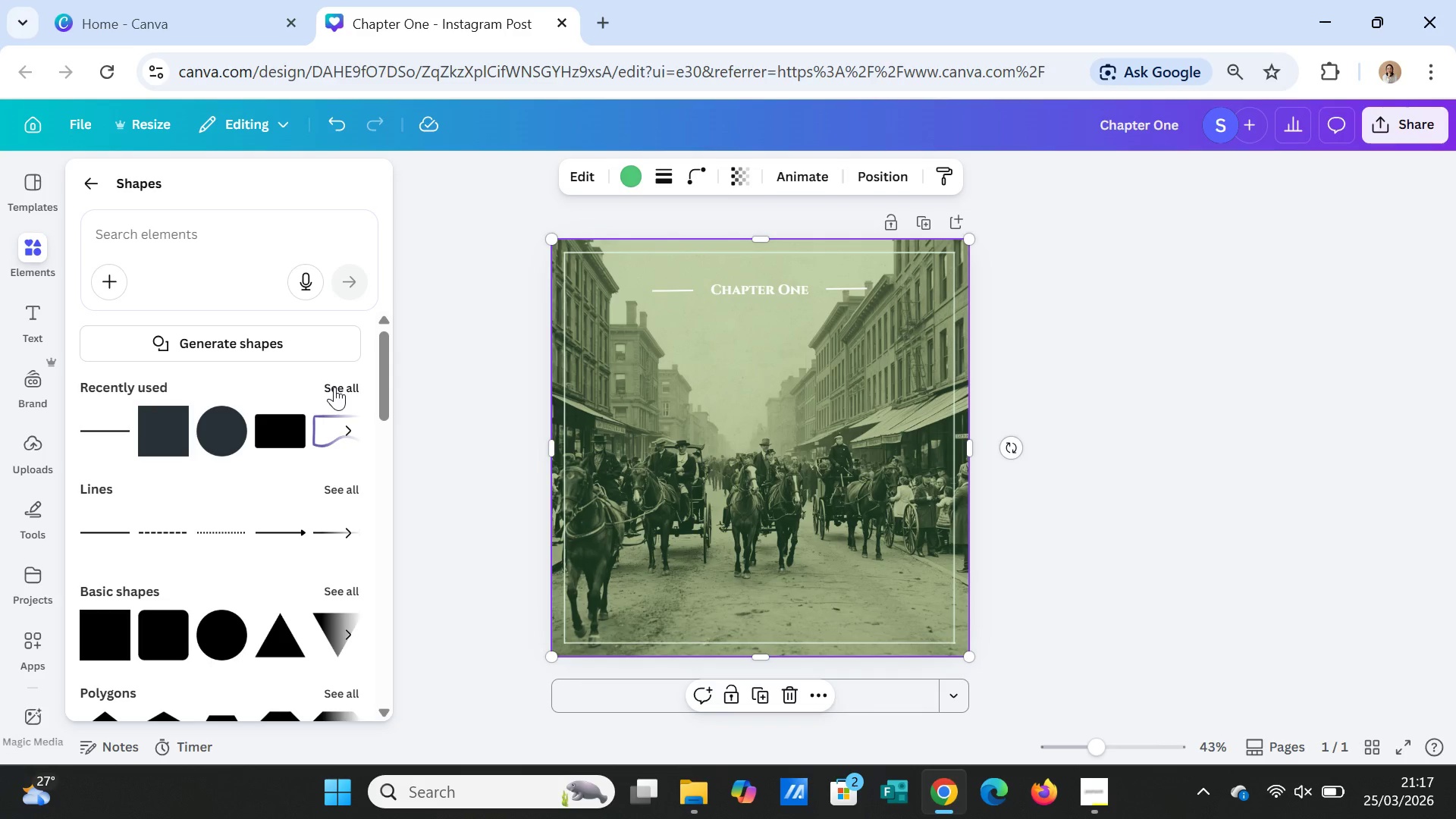 
left_click([38, 253])
 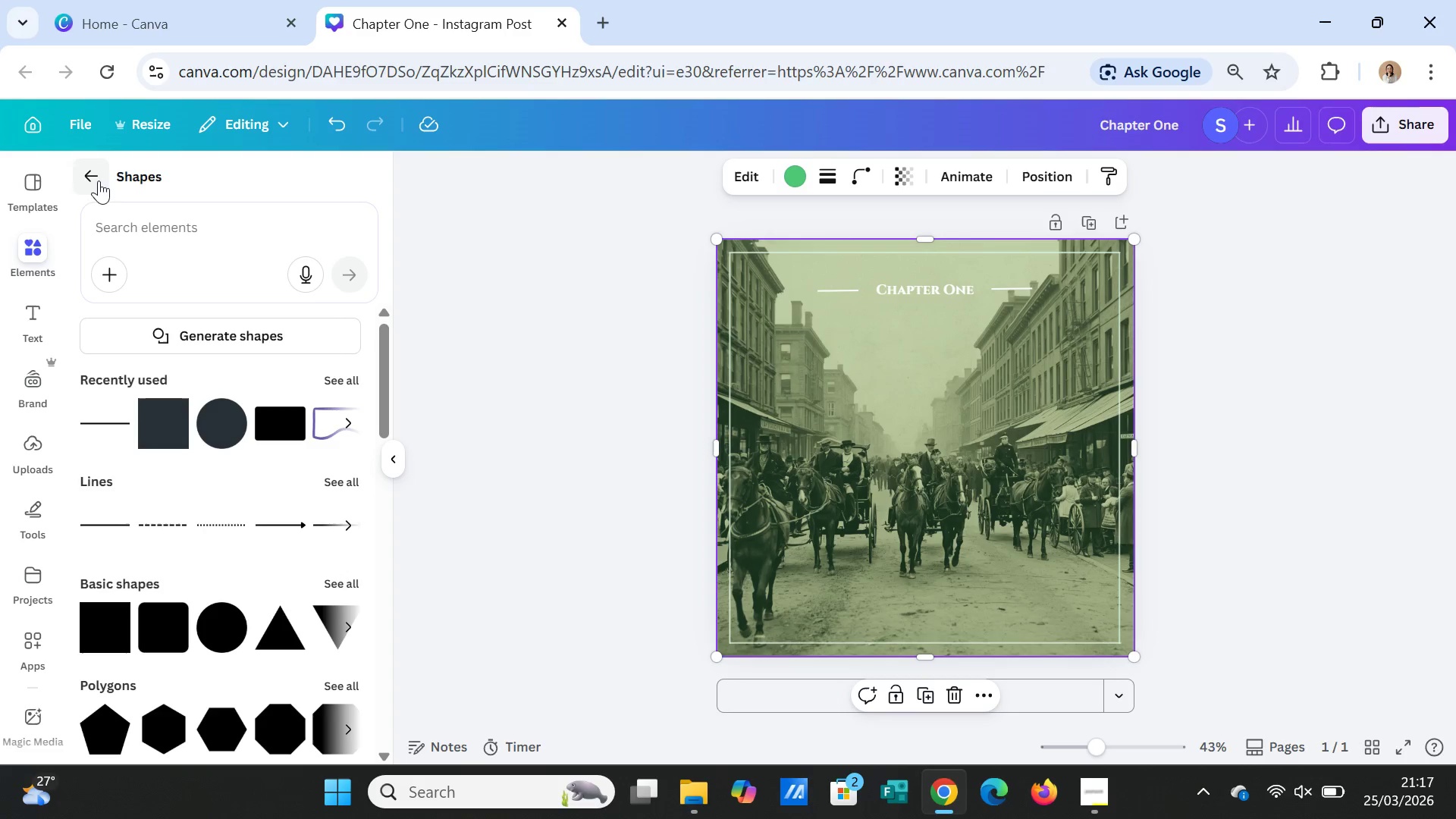 
left_click([96, 172])
 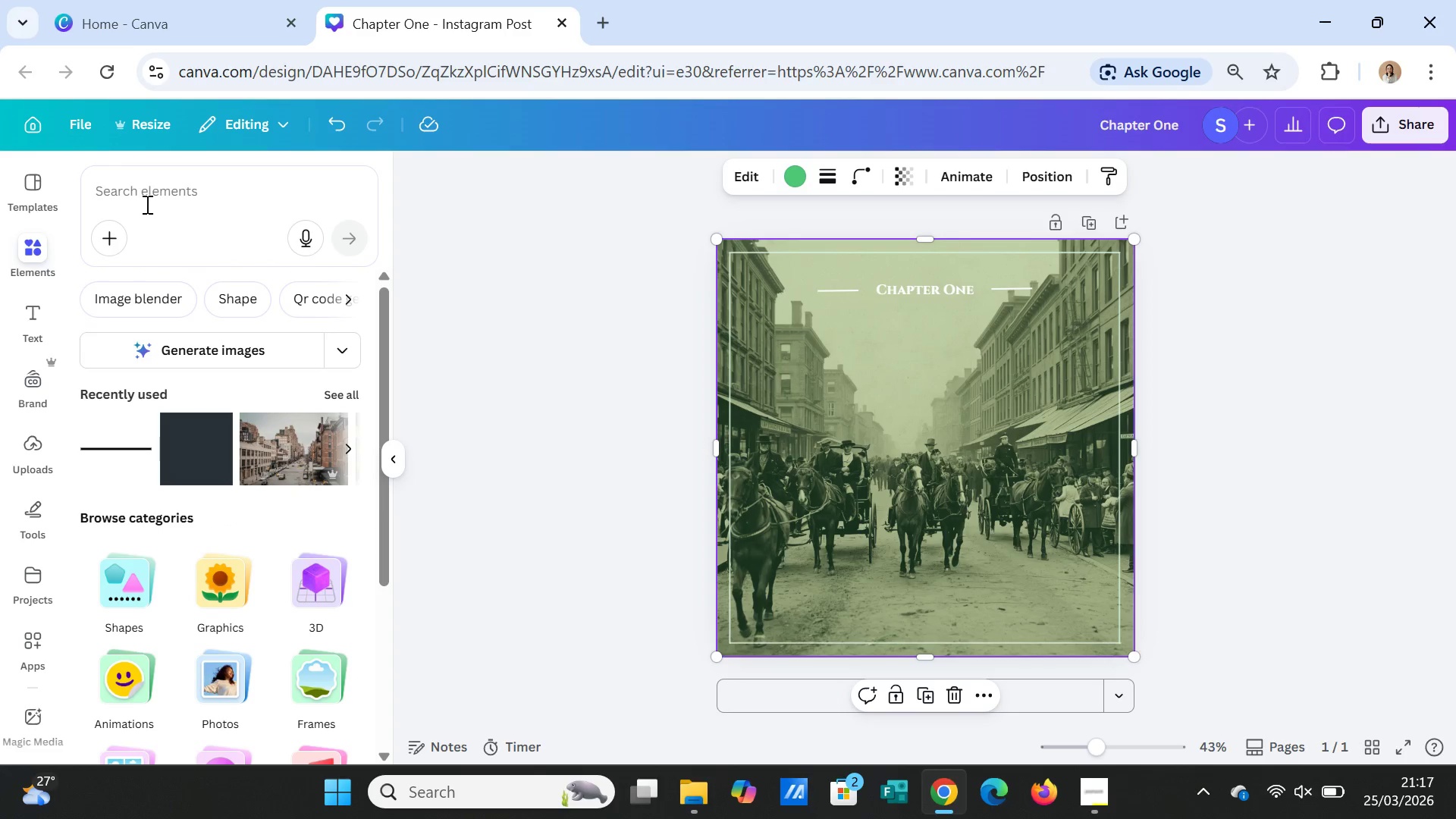 
left_click([149, 195])
 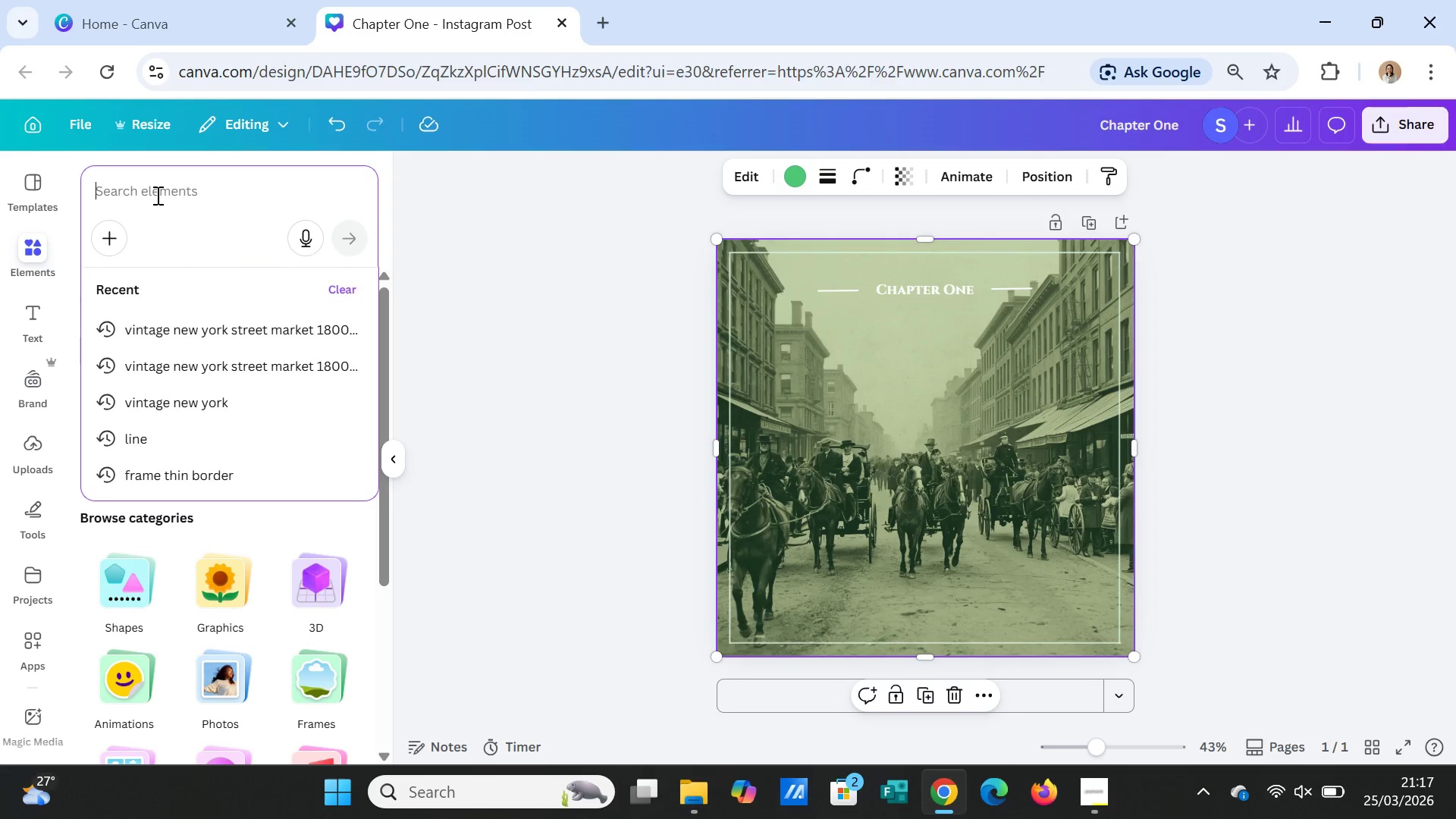 
wait(7.22)
 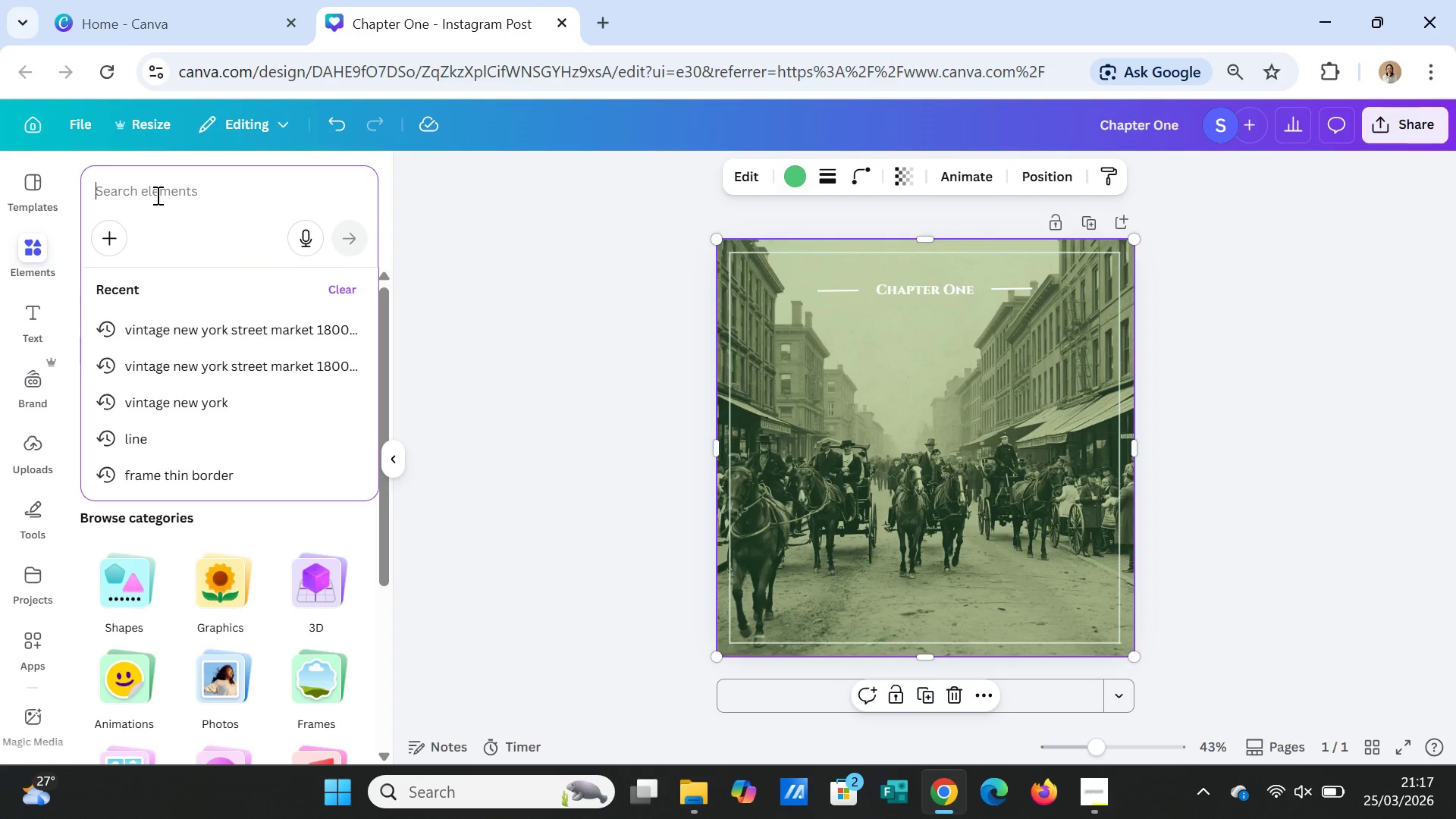 
type(Vintage stamp )
 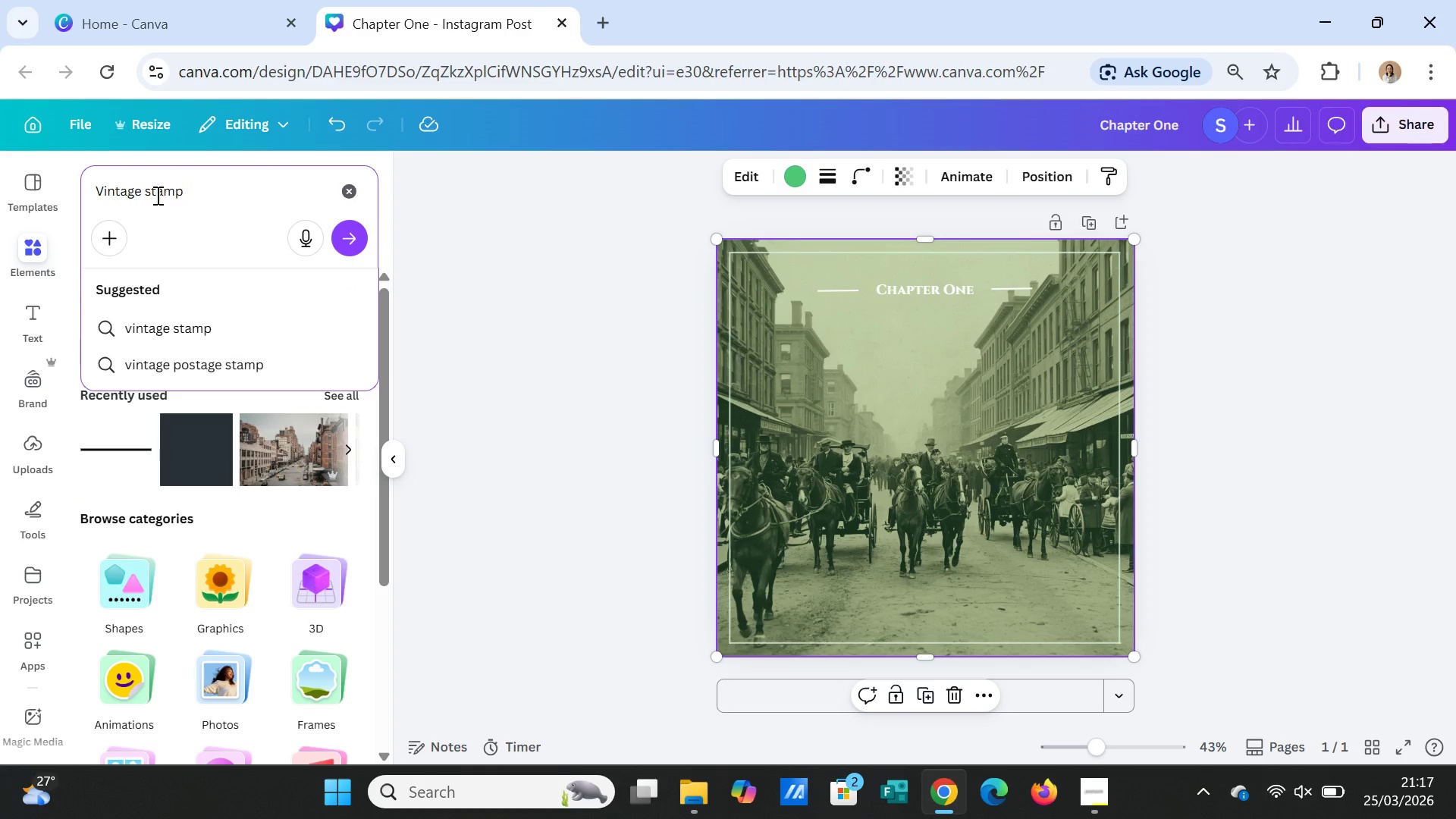 
type(style )
 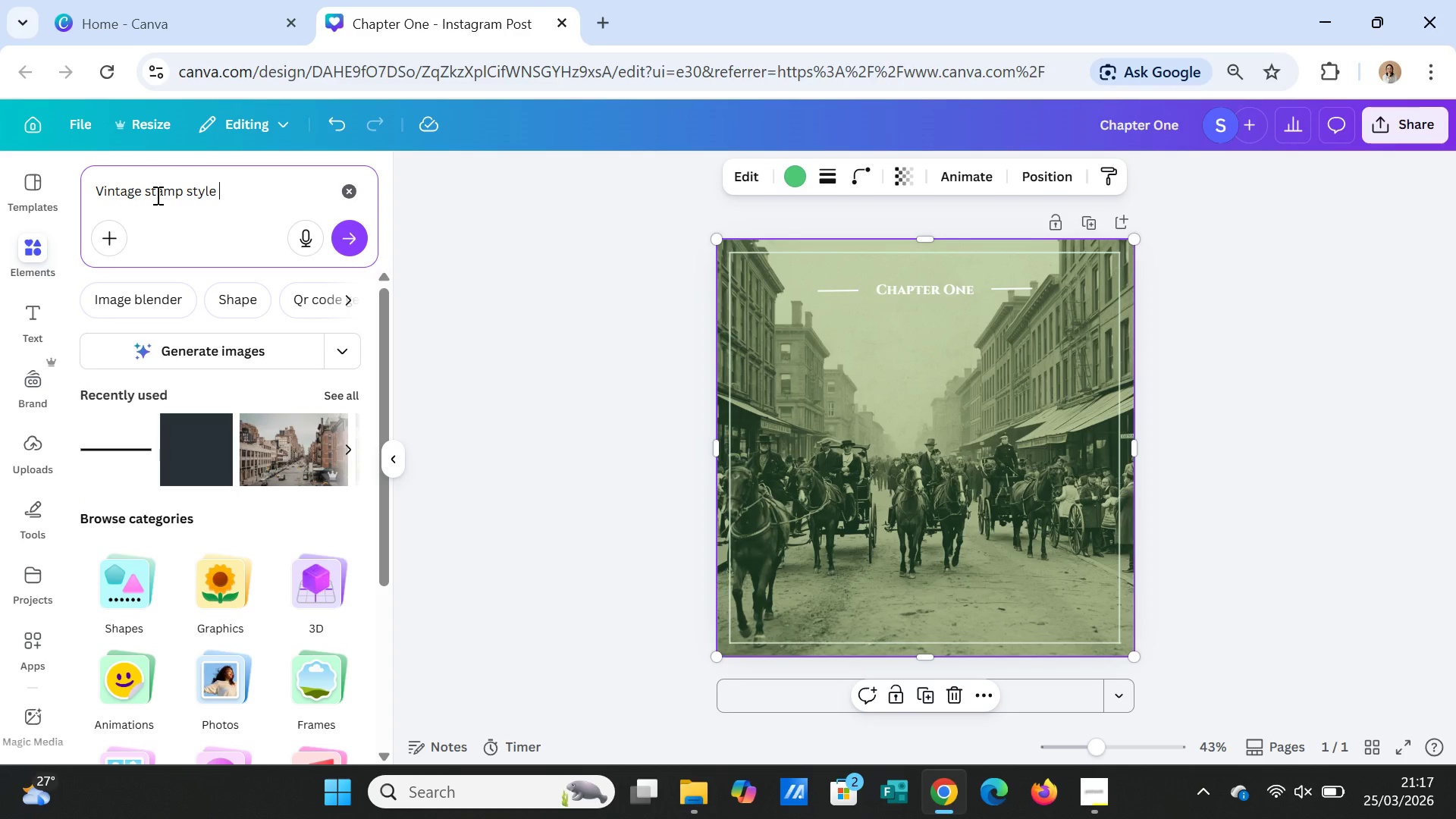 
type(logo )
 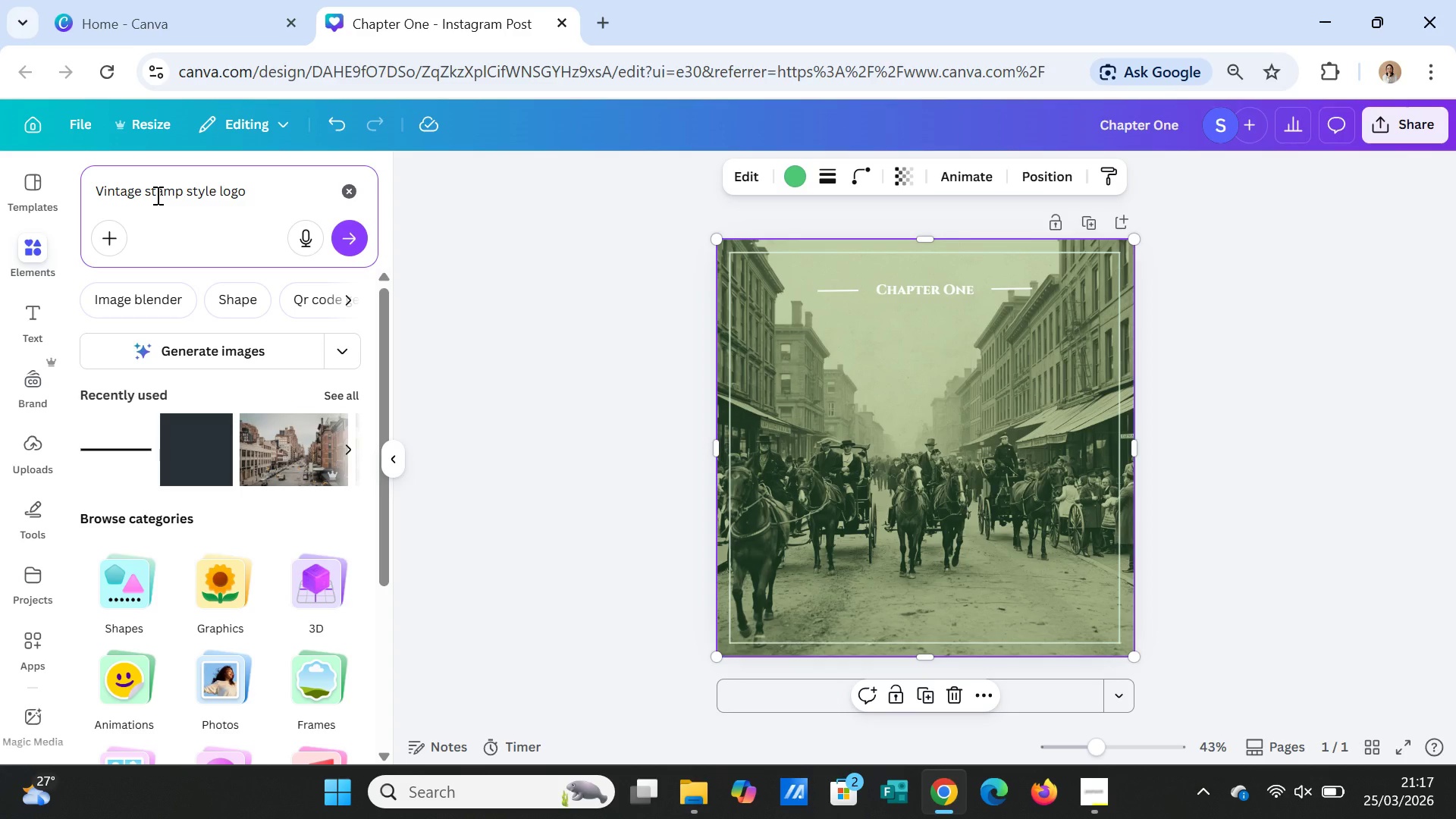 
wait(5.22)
 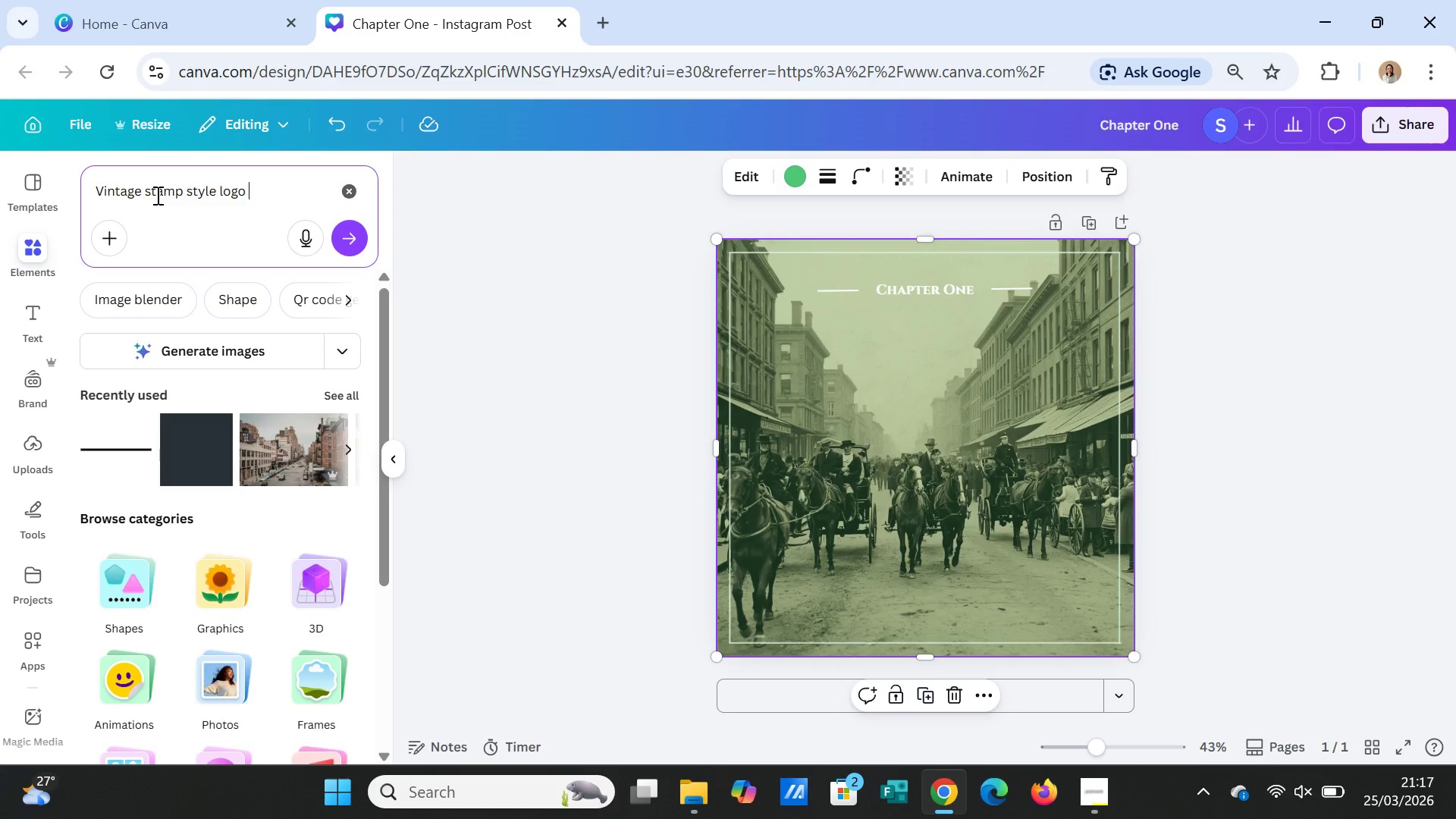 
type(for emerald pr)